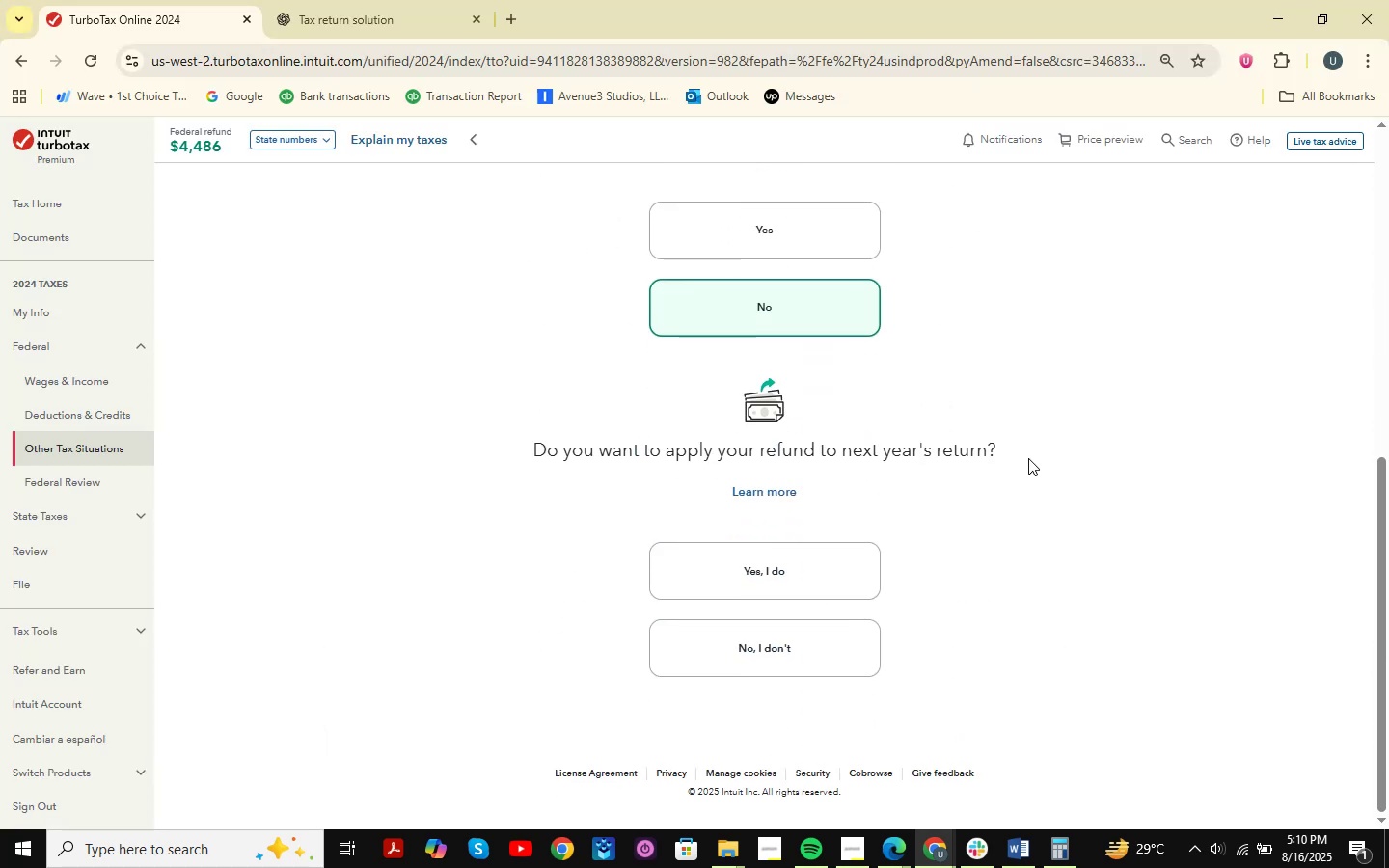 
key(Meta+Shift+S)
 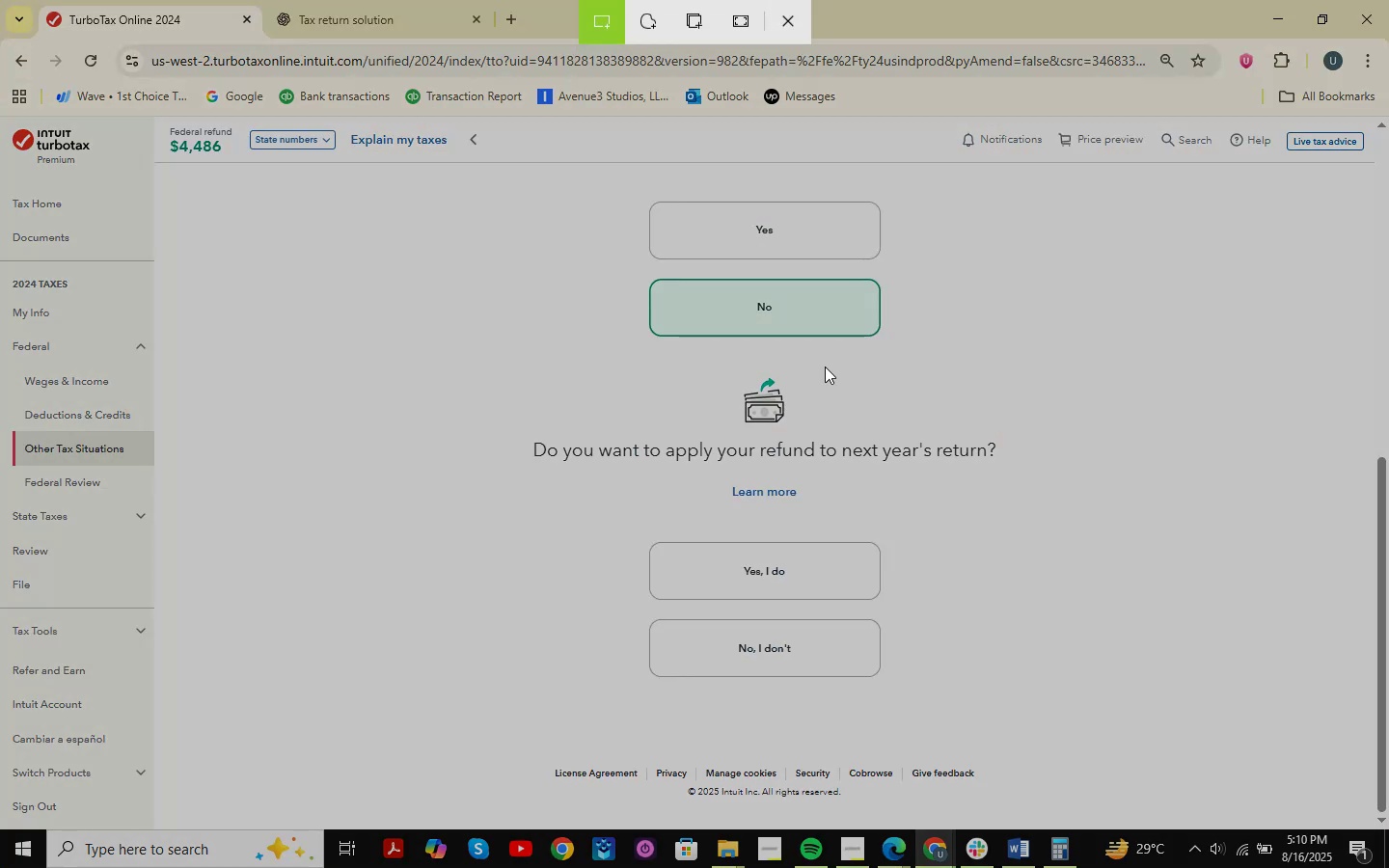 
left_click_drag(start_coordinate=[460, 369], to_coordinate=[1143, 748])
 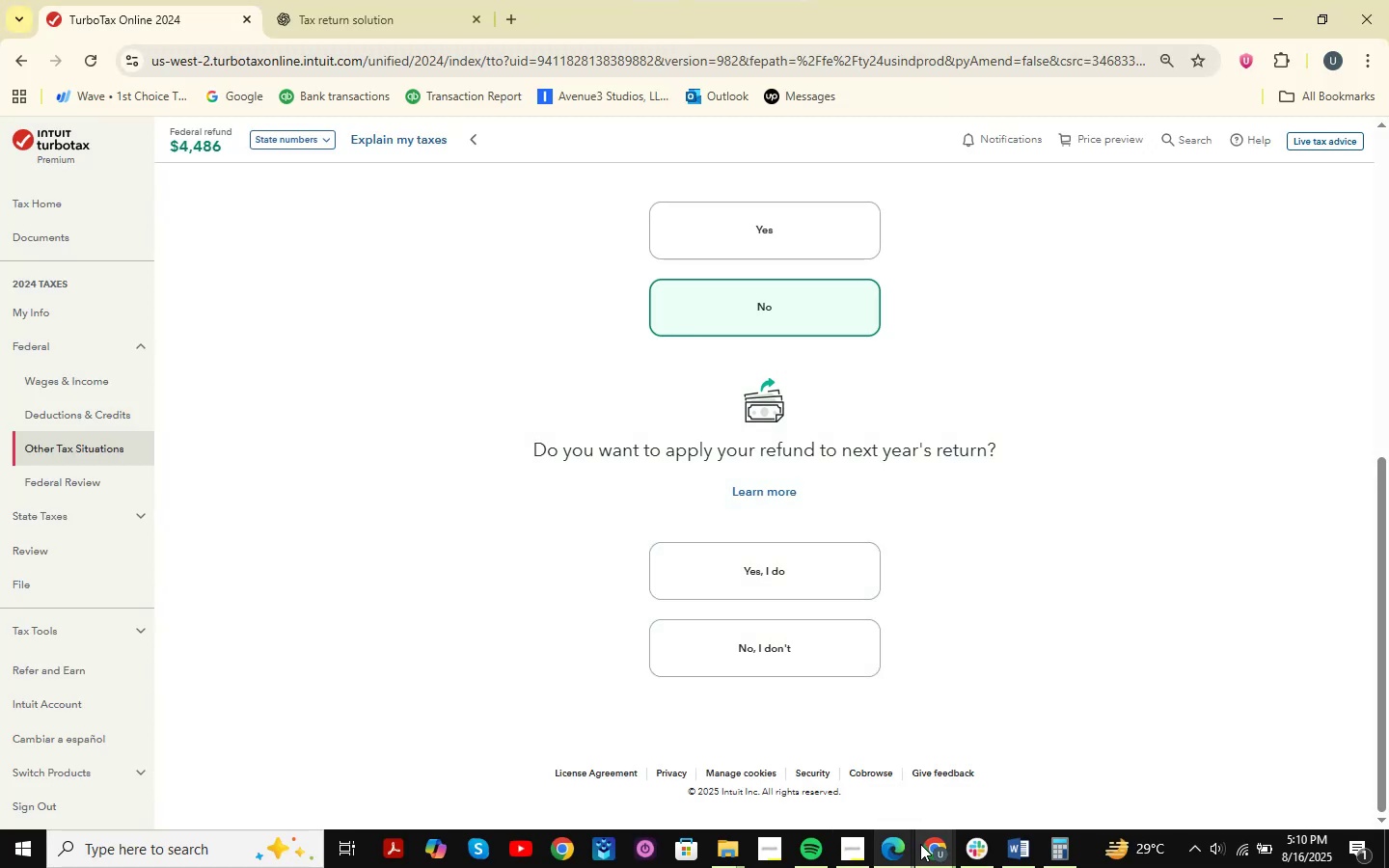 
left_click([965, 844])
 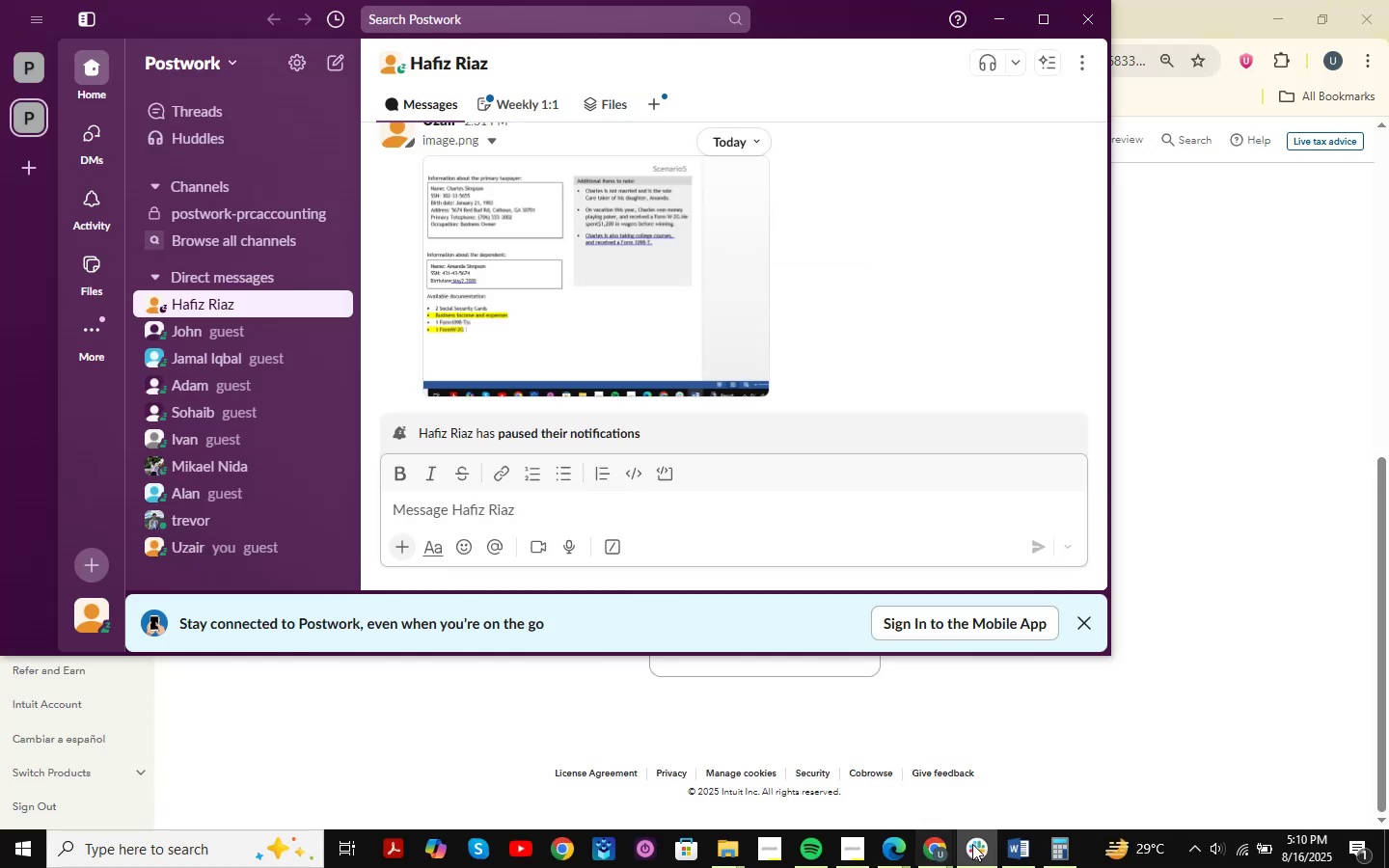 
double_click([941, 849])
 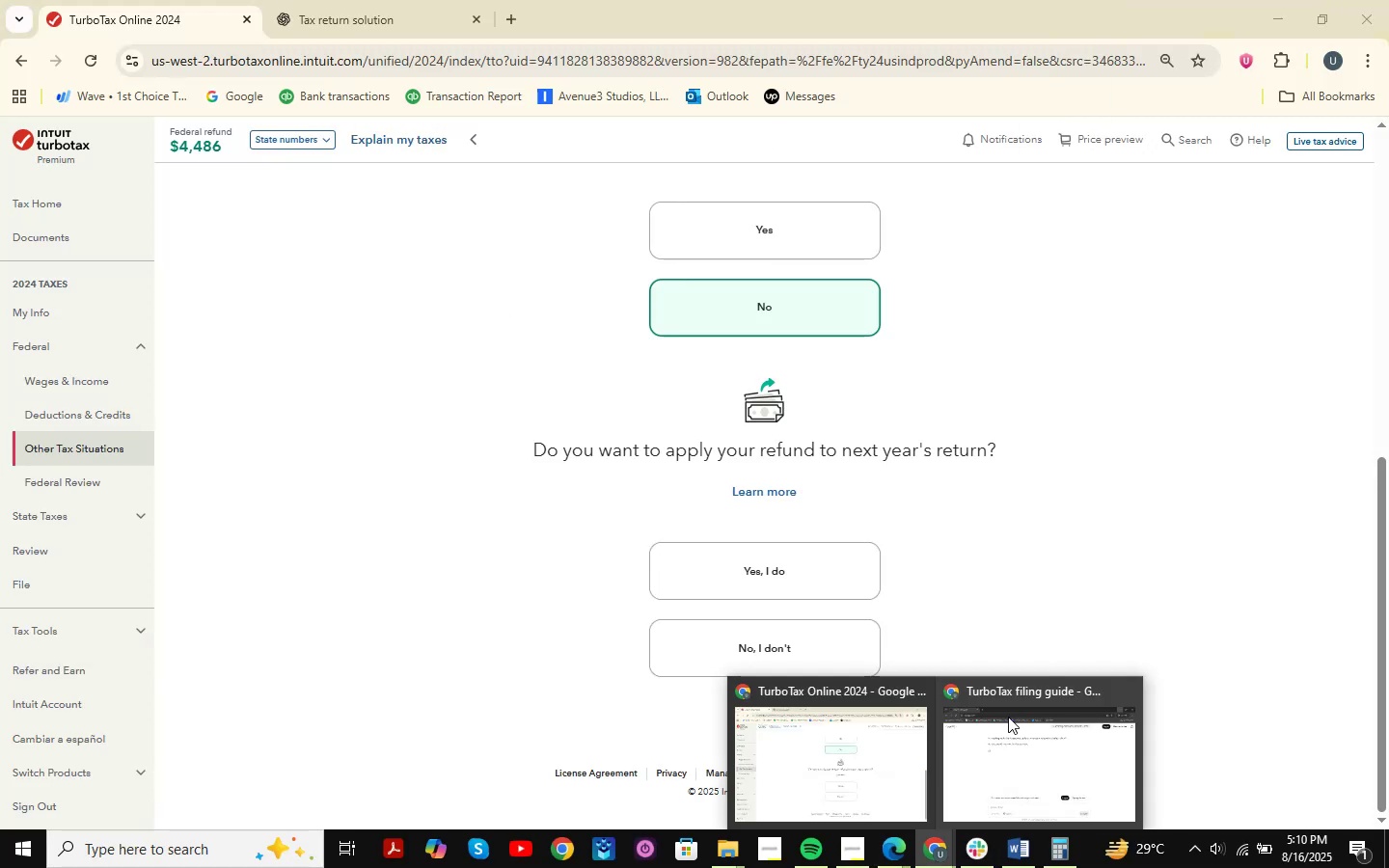 
triple_click([1021, 735])
 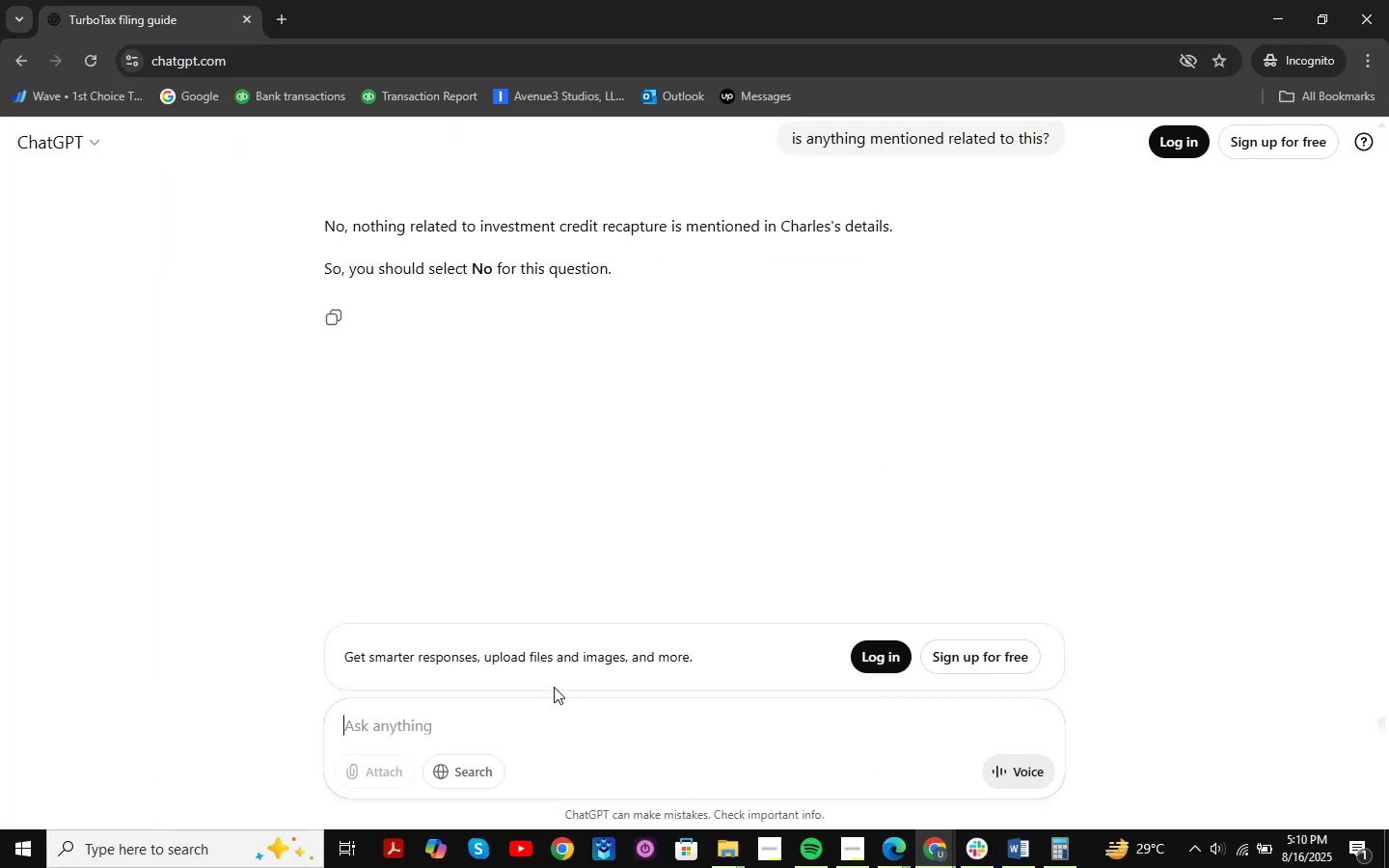 
key(Control+V)
 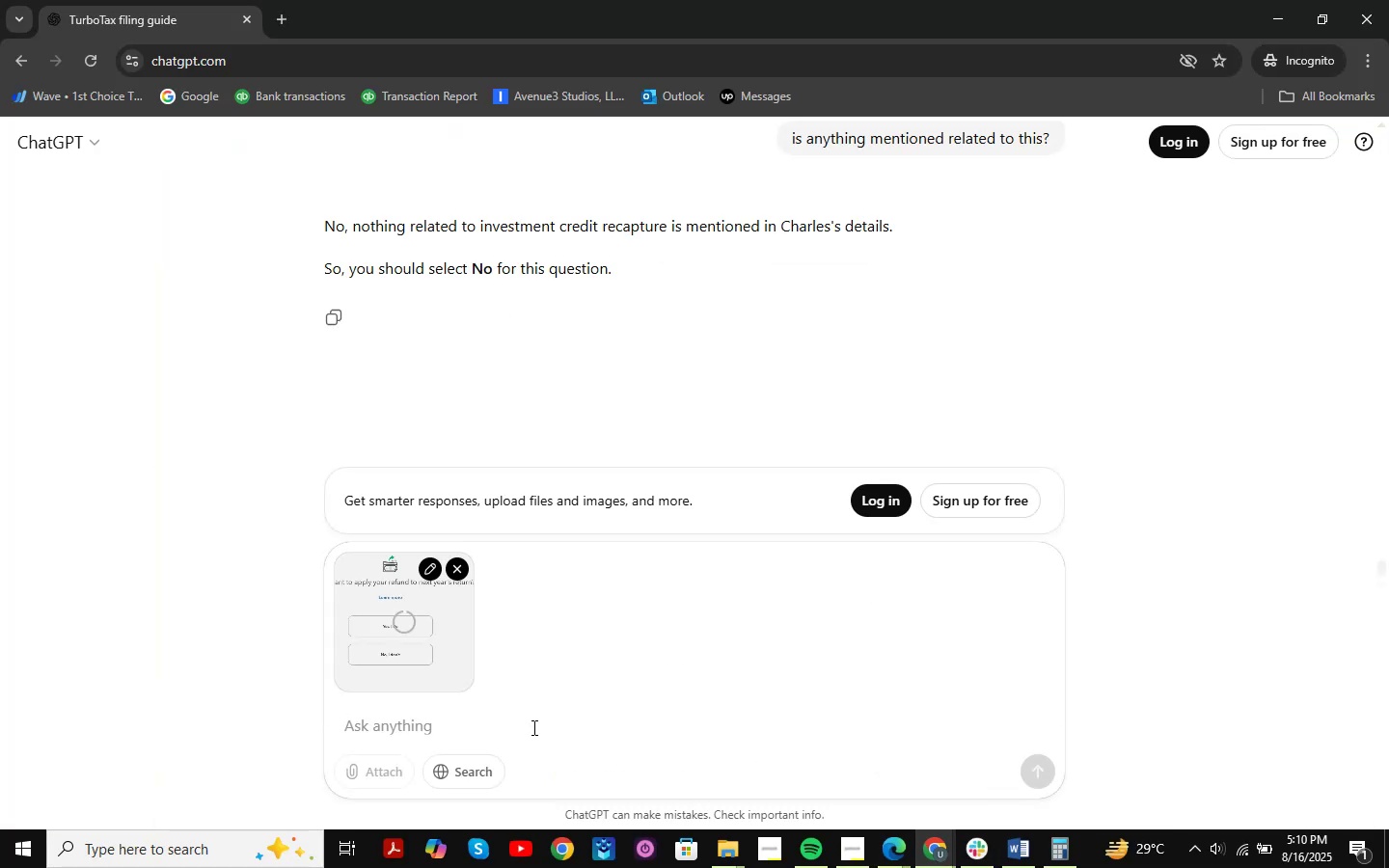 
type(what  )
key(Backspace)
type(would be the beneg)
key(Backspace)
type(fit for ths)
key(Backspace)
type(is =)
key(Backspace)
key(Backspace)
type(?)
 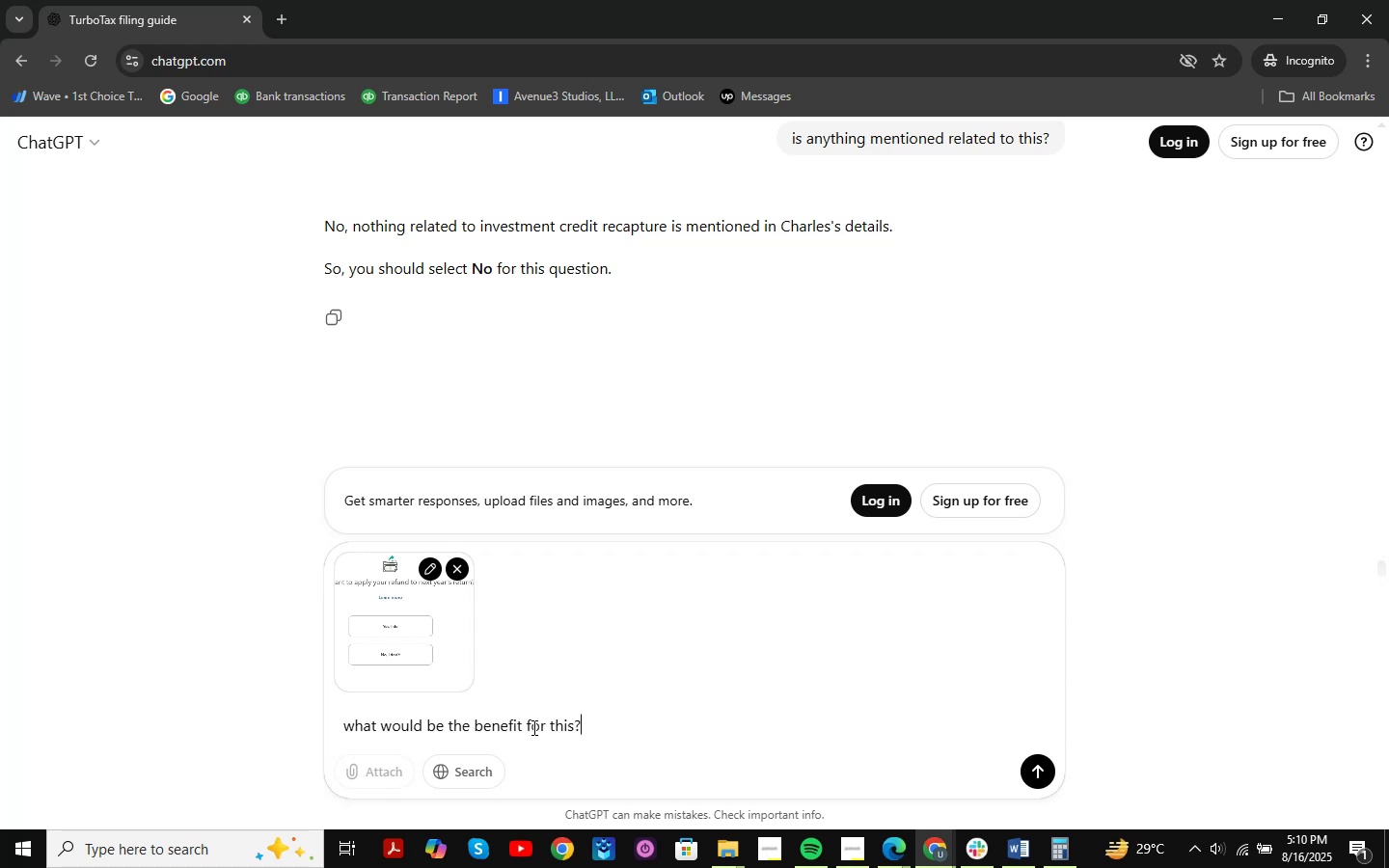 
 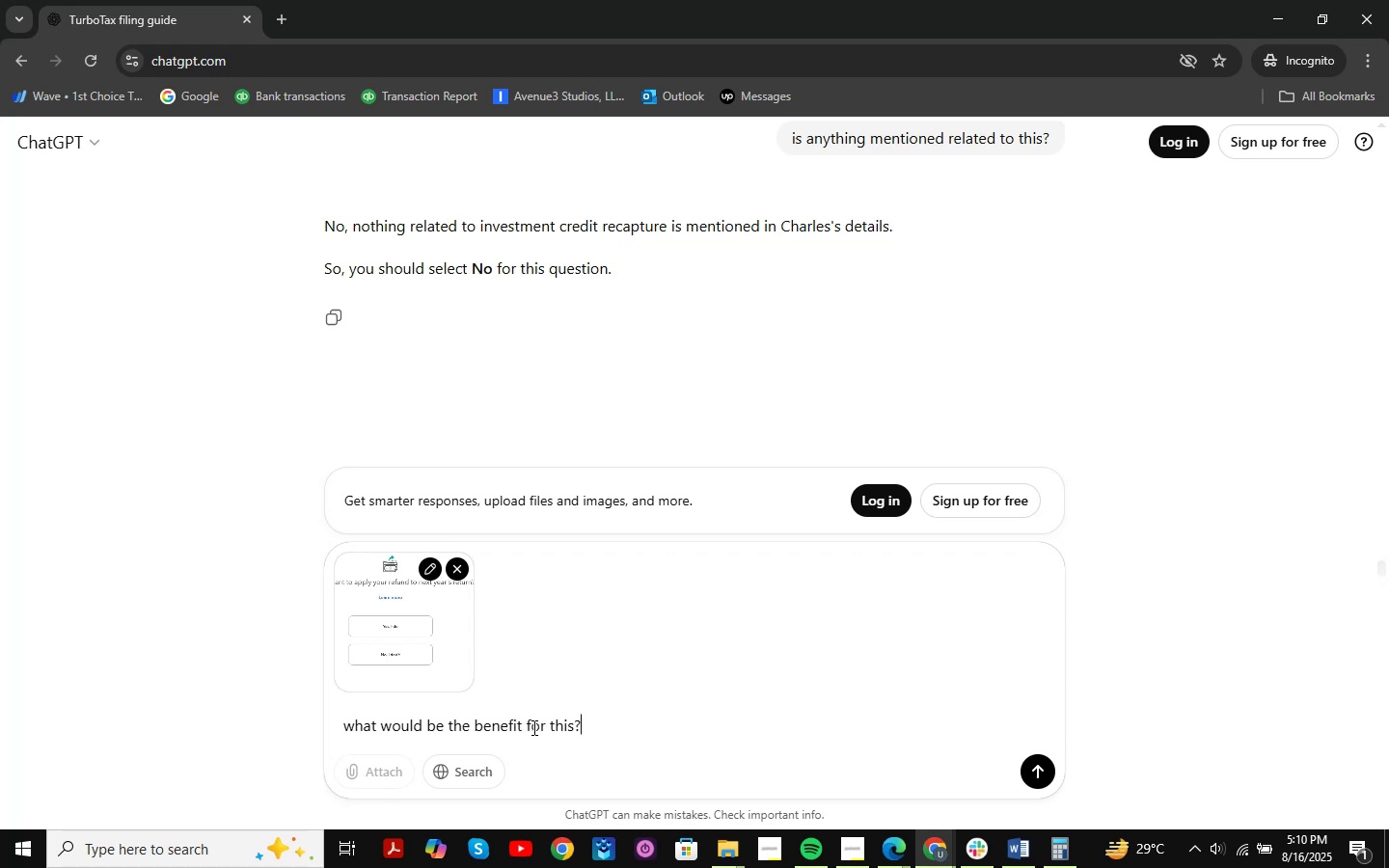 
key(Enter)
 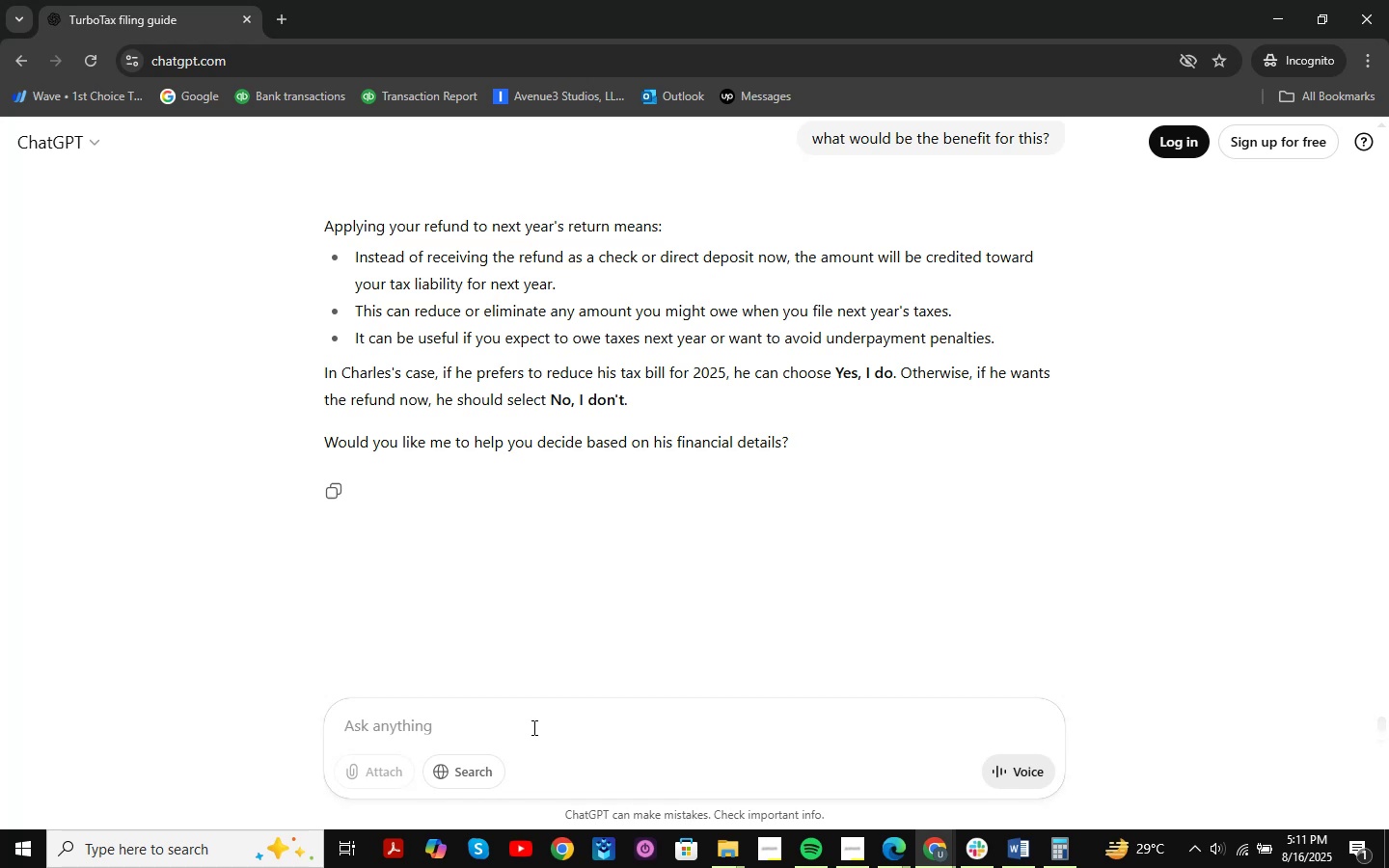 
wait(20.82)
 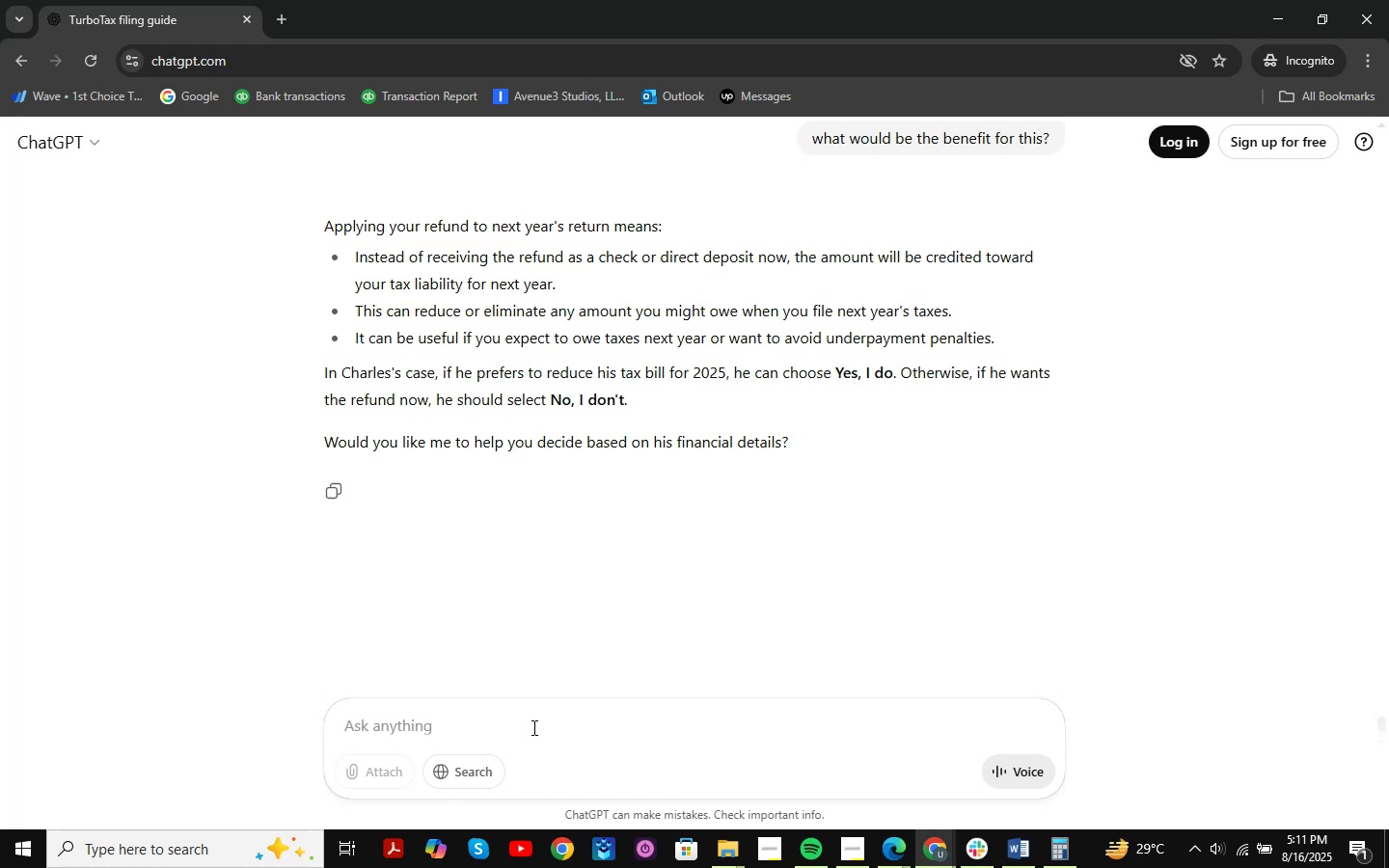 
left_click([1267, 21])
 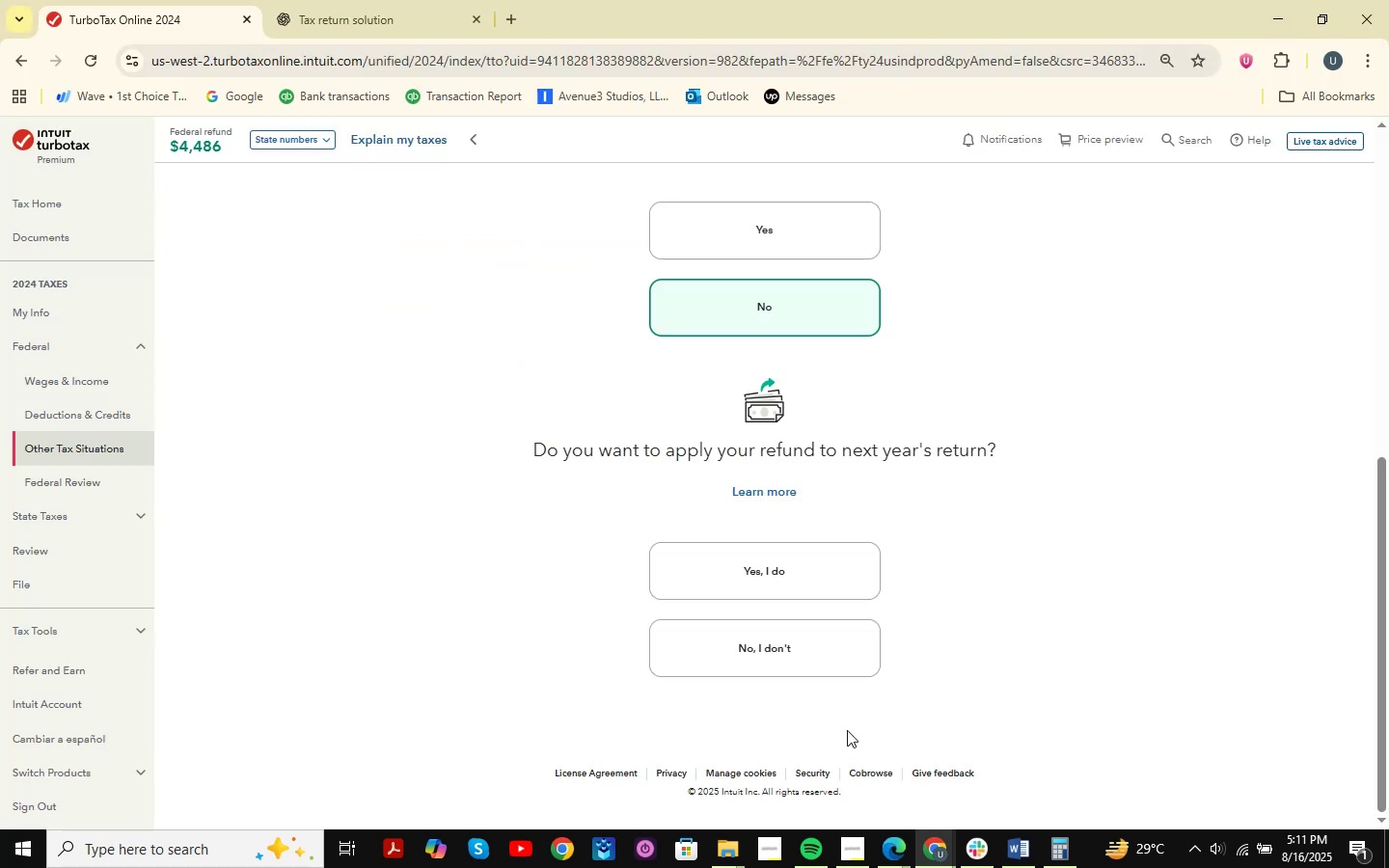 
left_click([769, 635])
 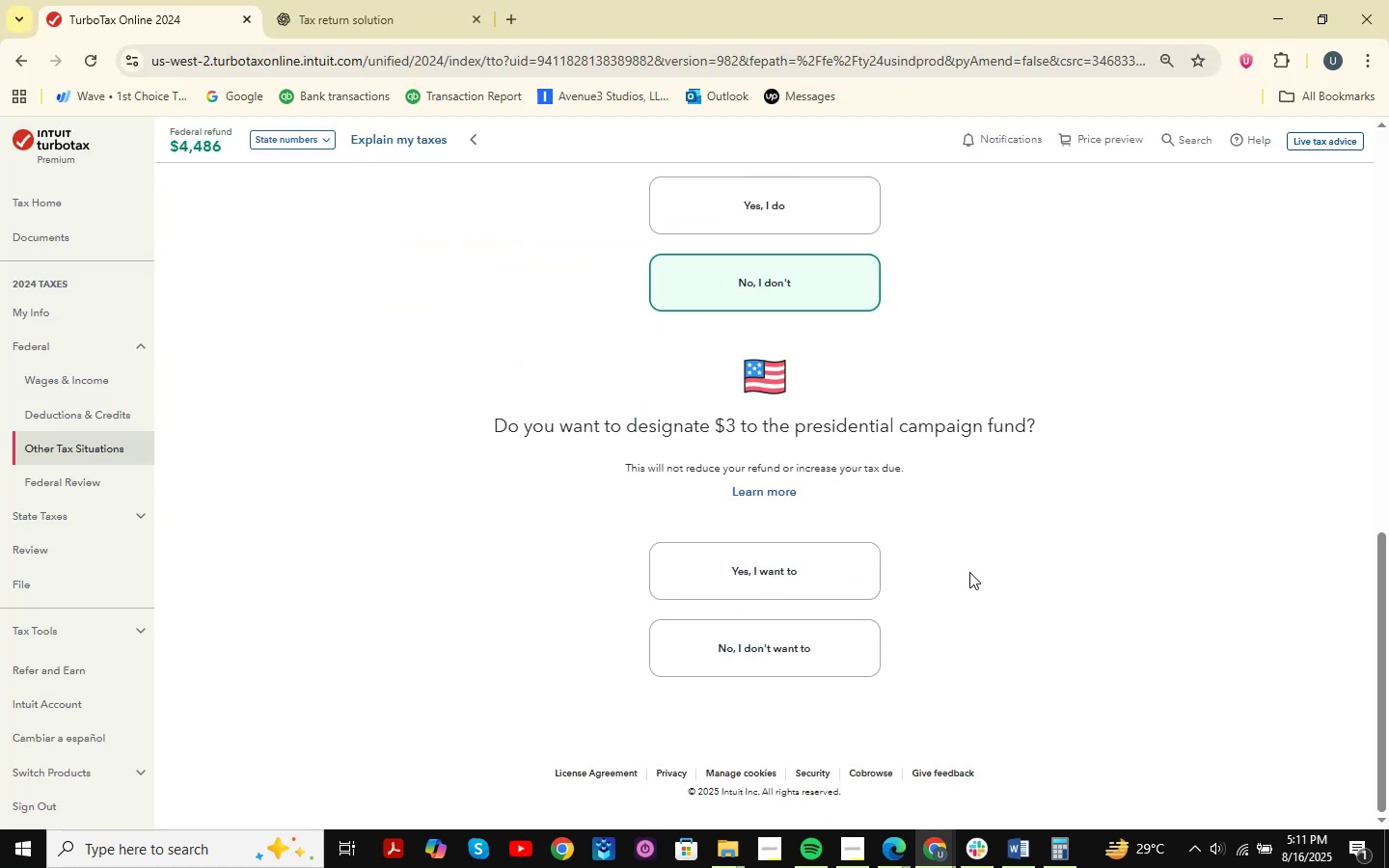 
left_click([807, 662])
 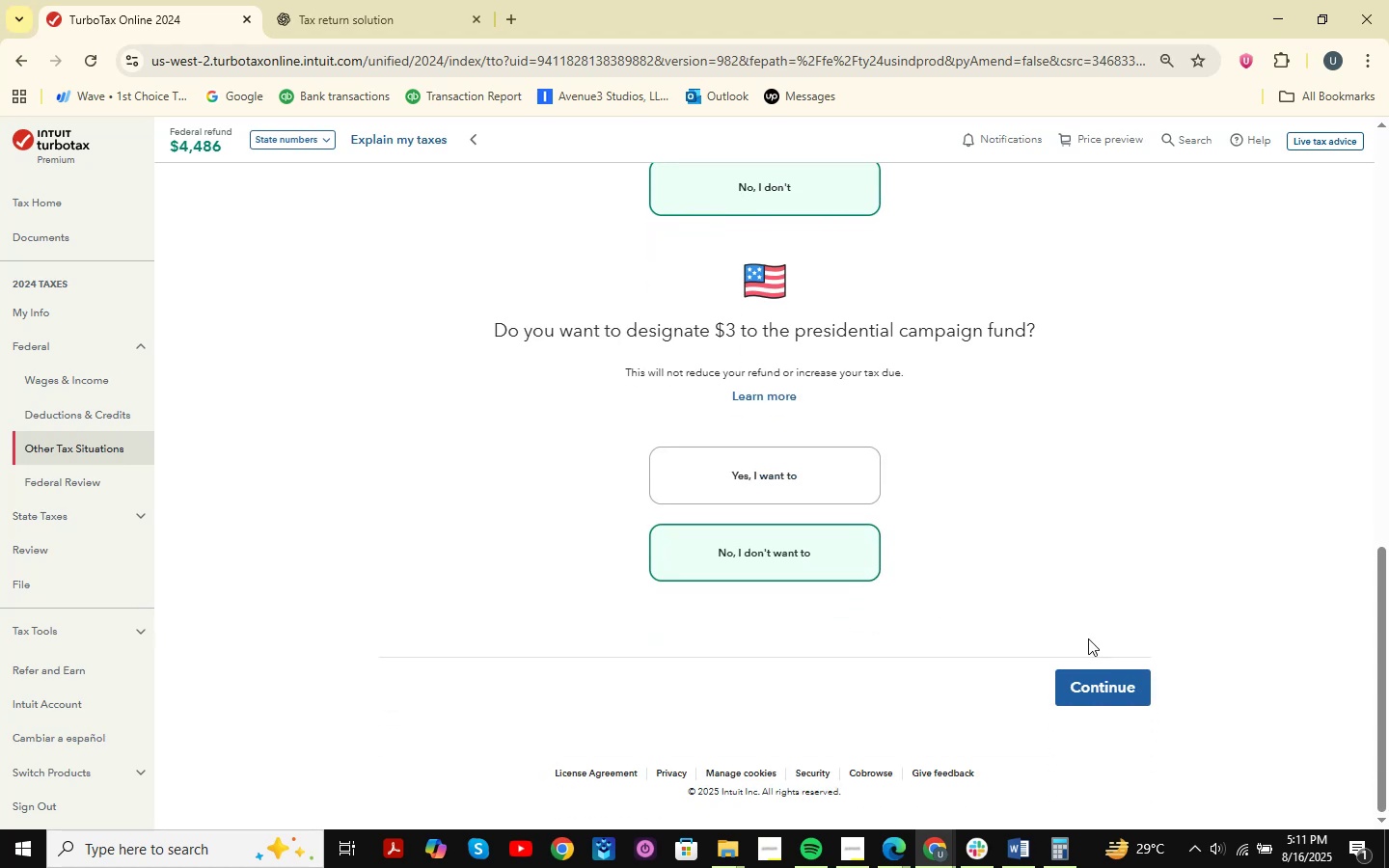 
left_click([1088, 682])
 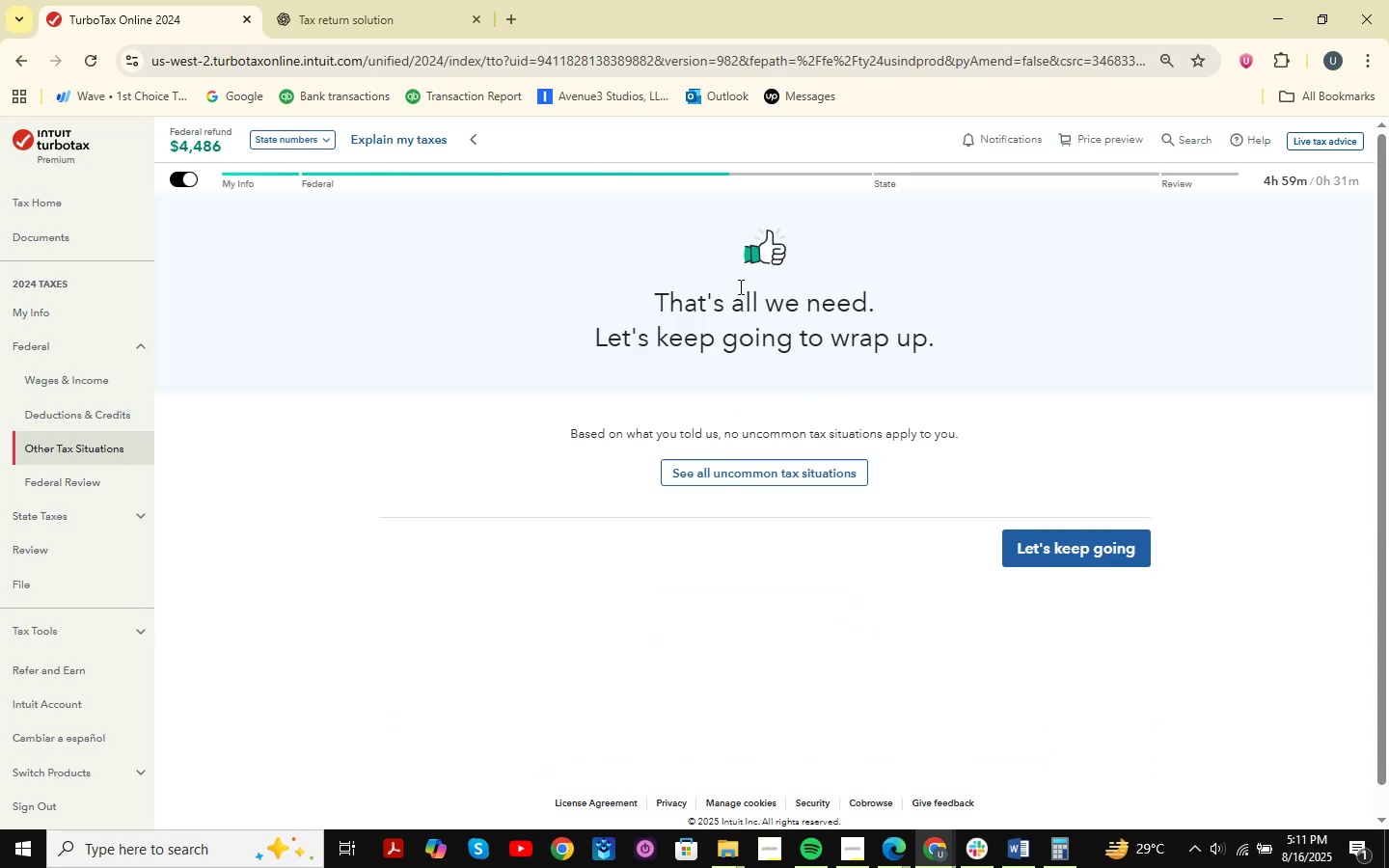 
wait(5.24)
 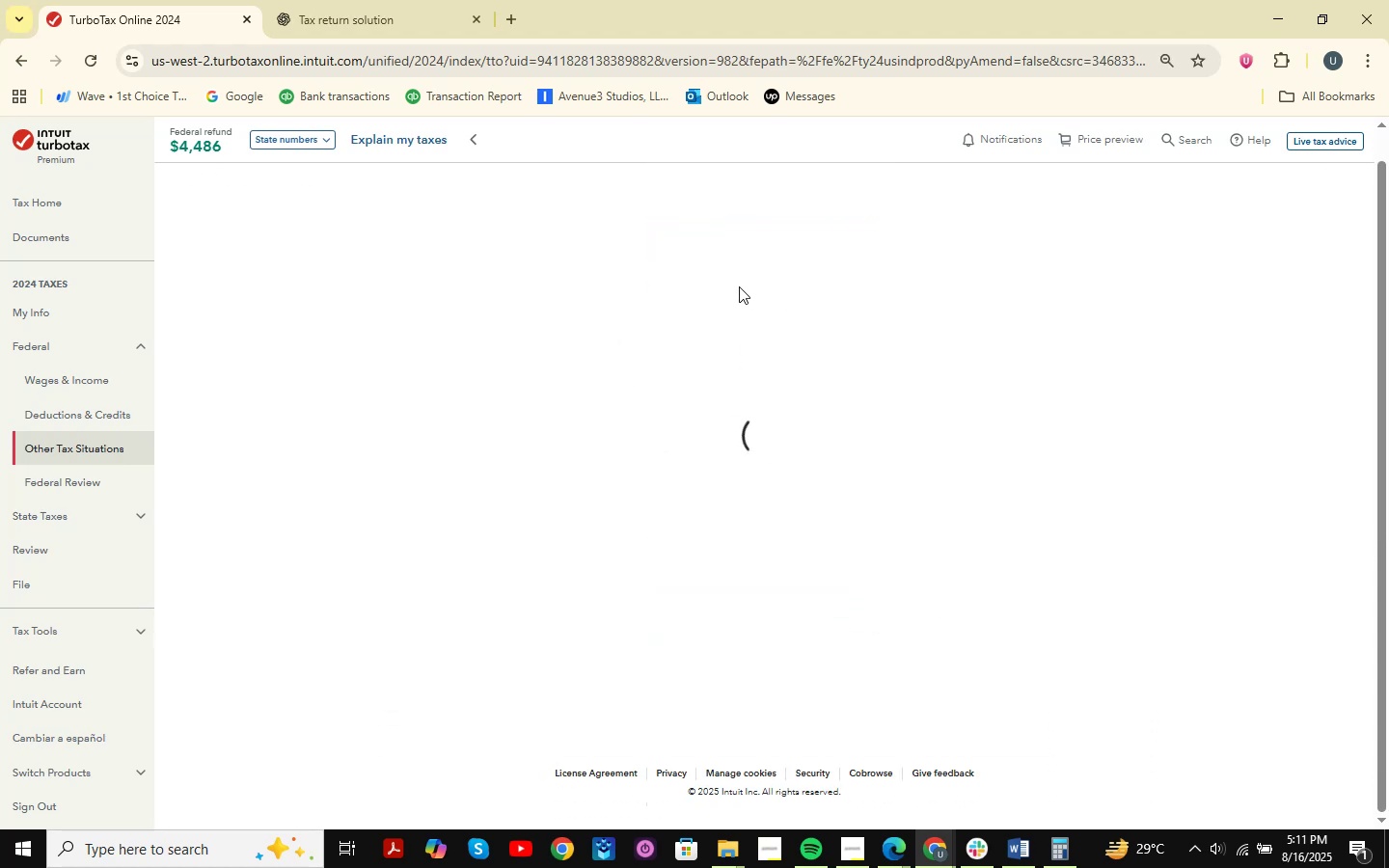 
left_click([1055, 570])
 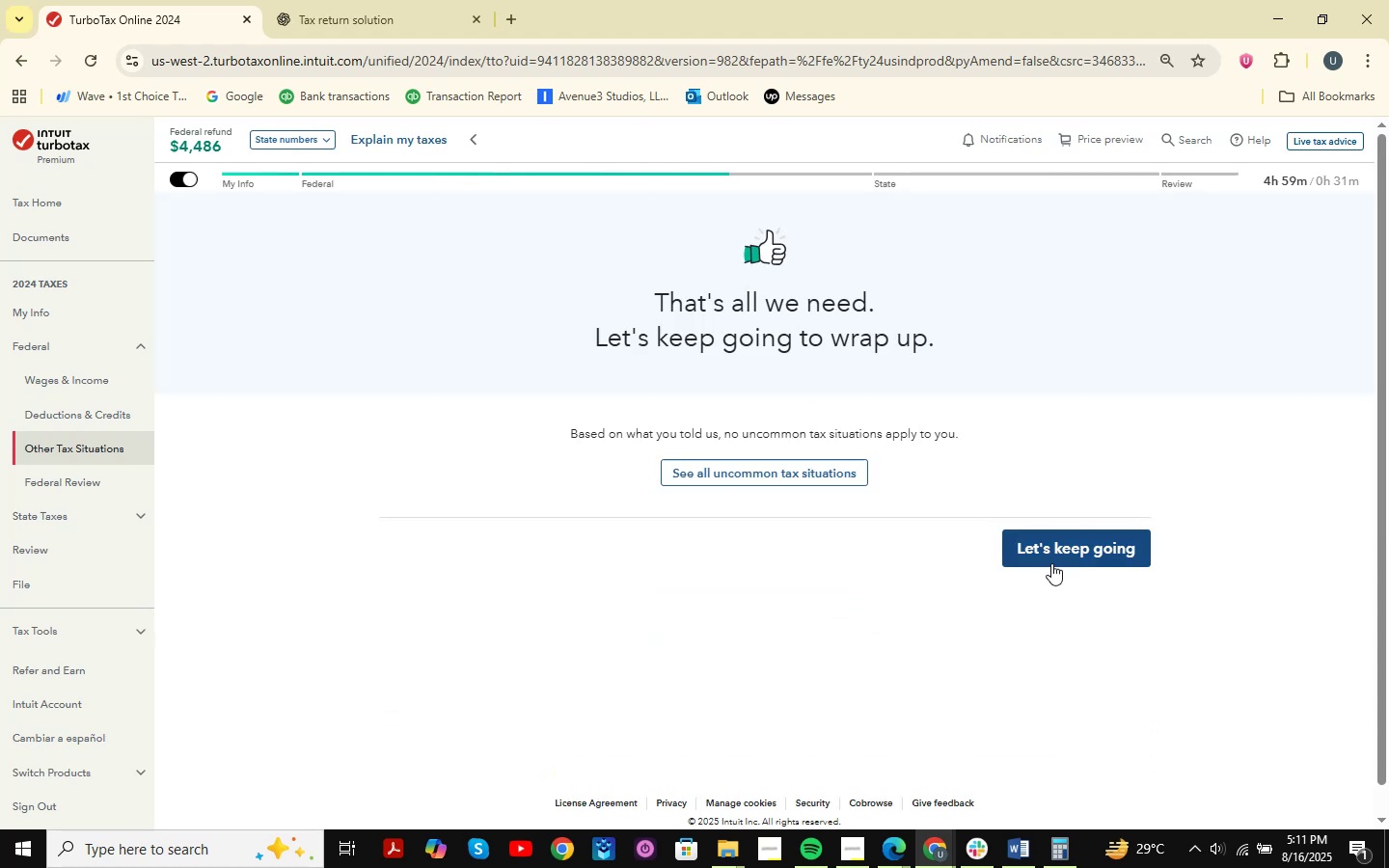 
left_click([1051, 552])
 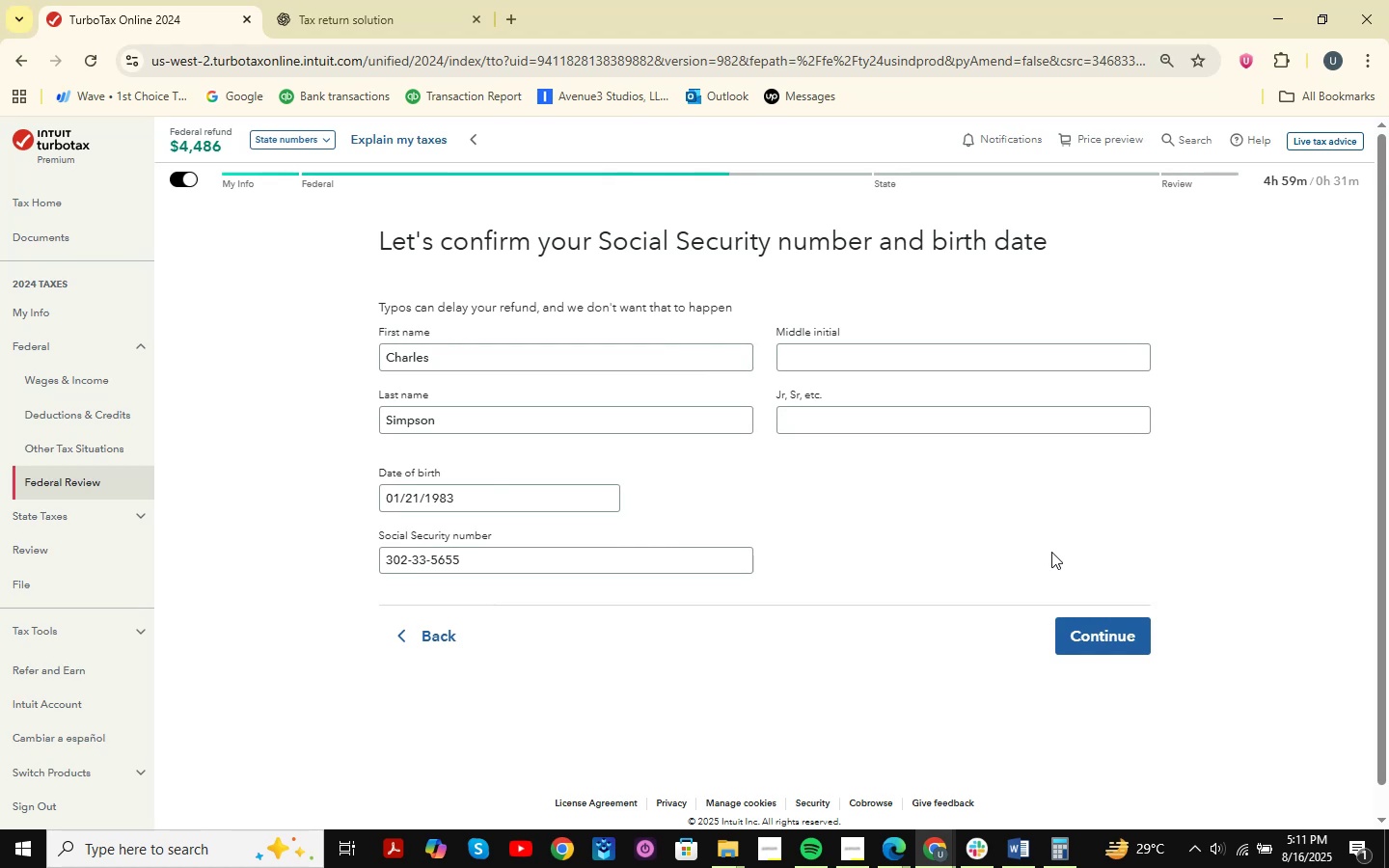 
wait(13.79)
 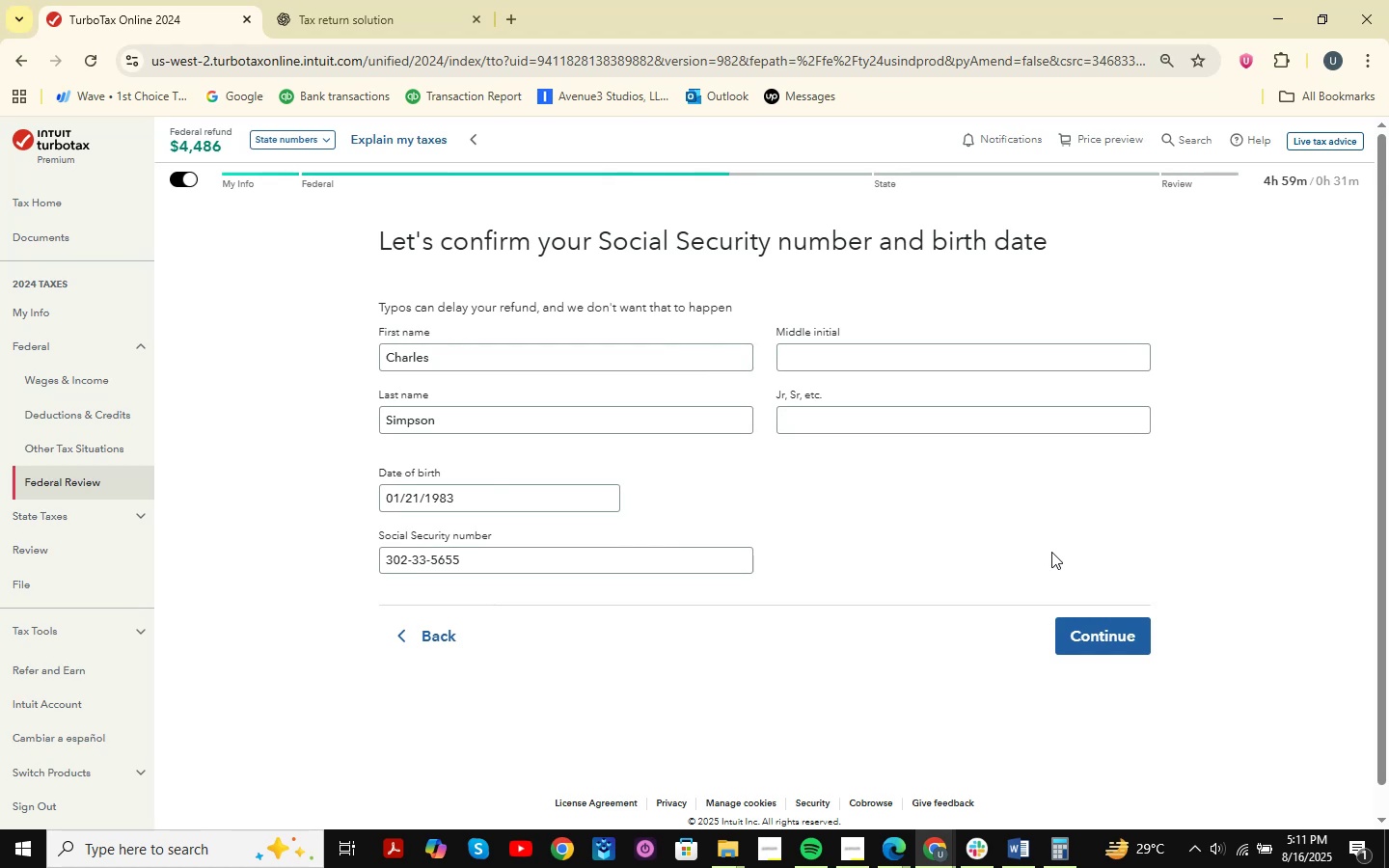 
double_click([1107, 644])
 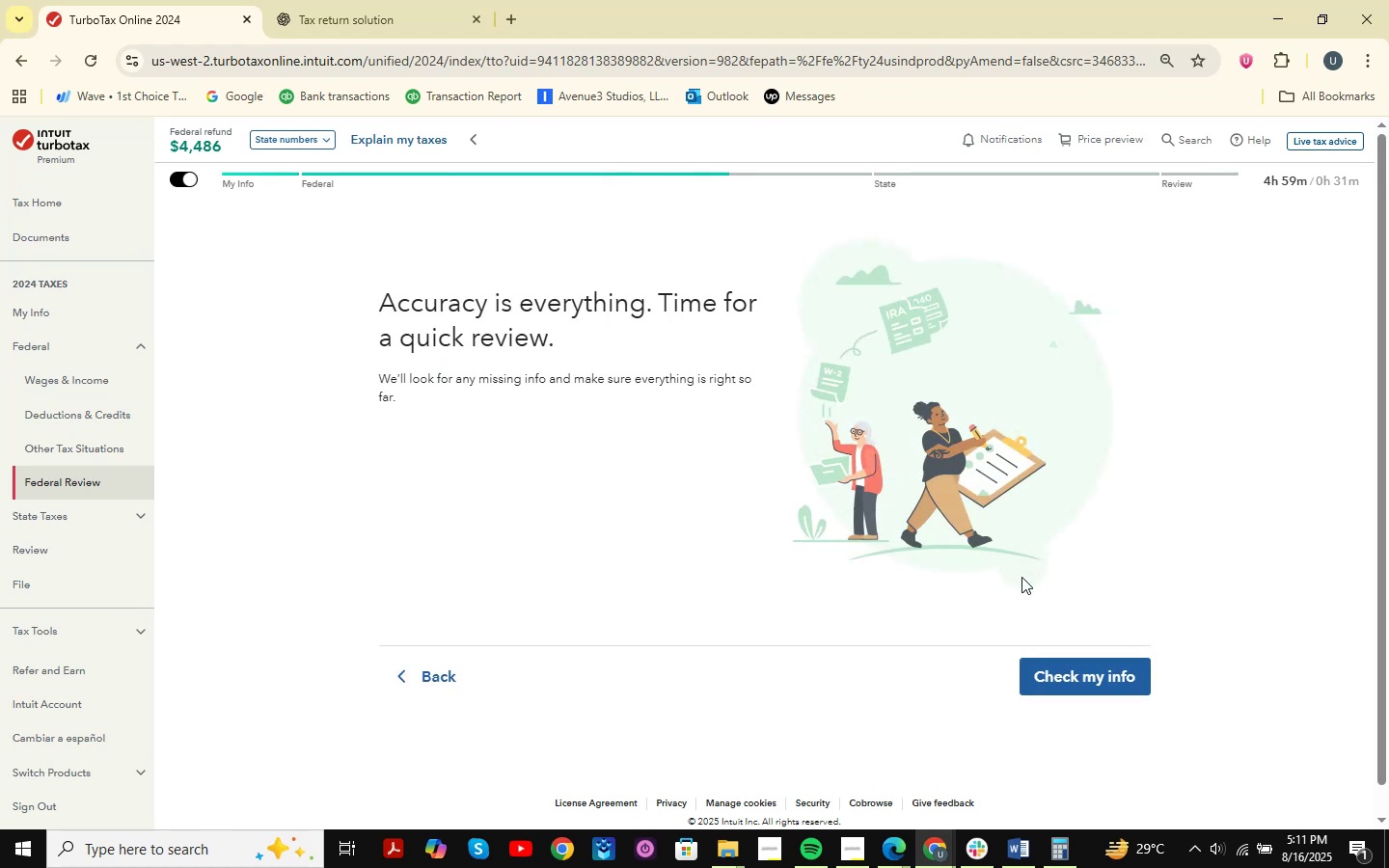 
left_click([1063, 672])
 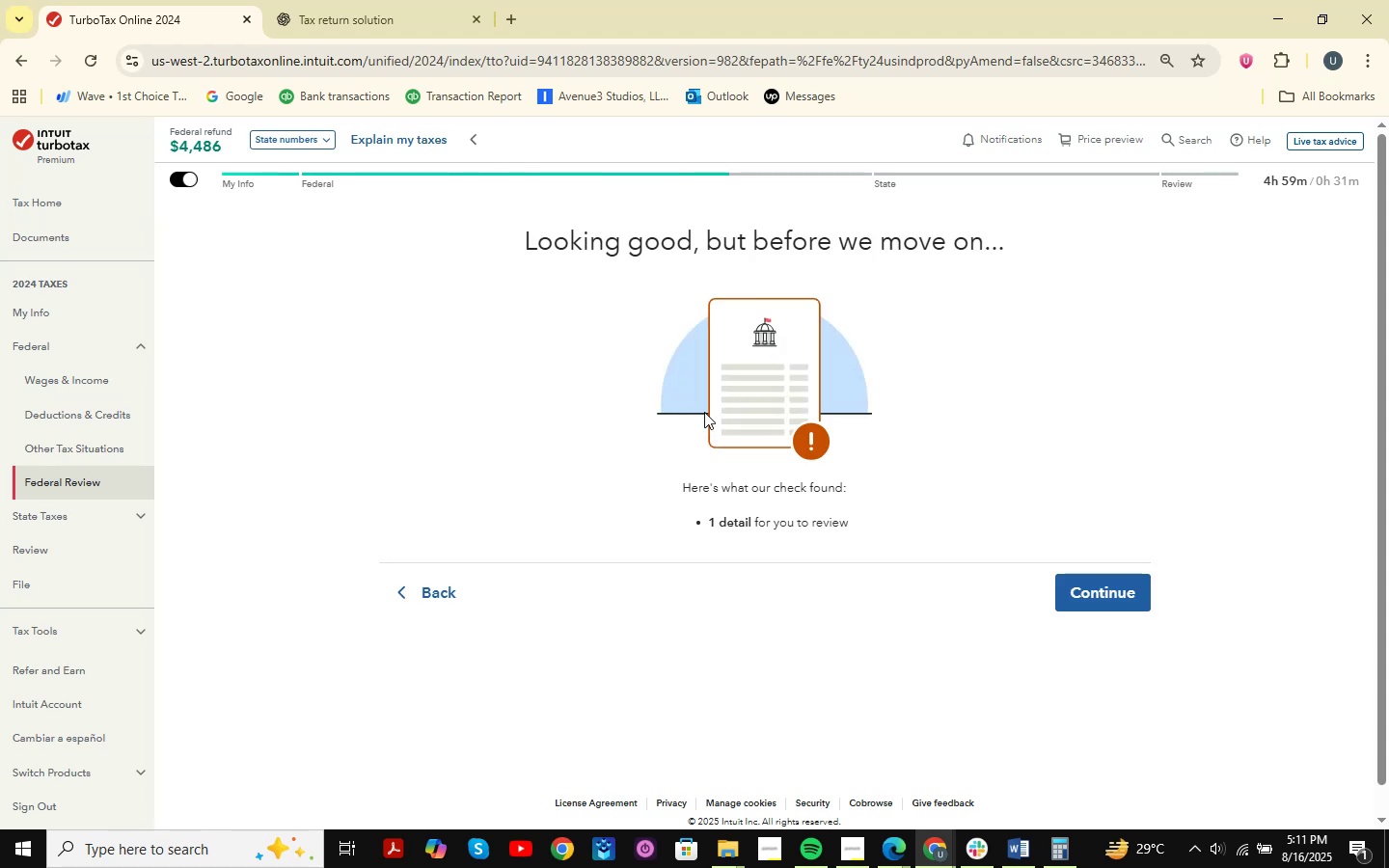 
wait(15.53)
 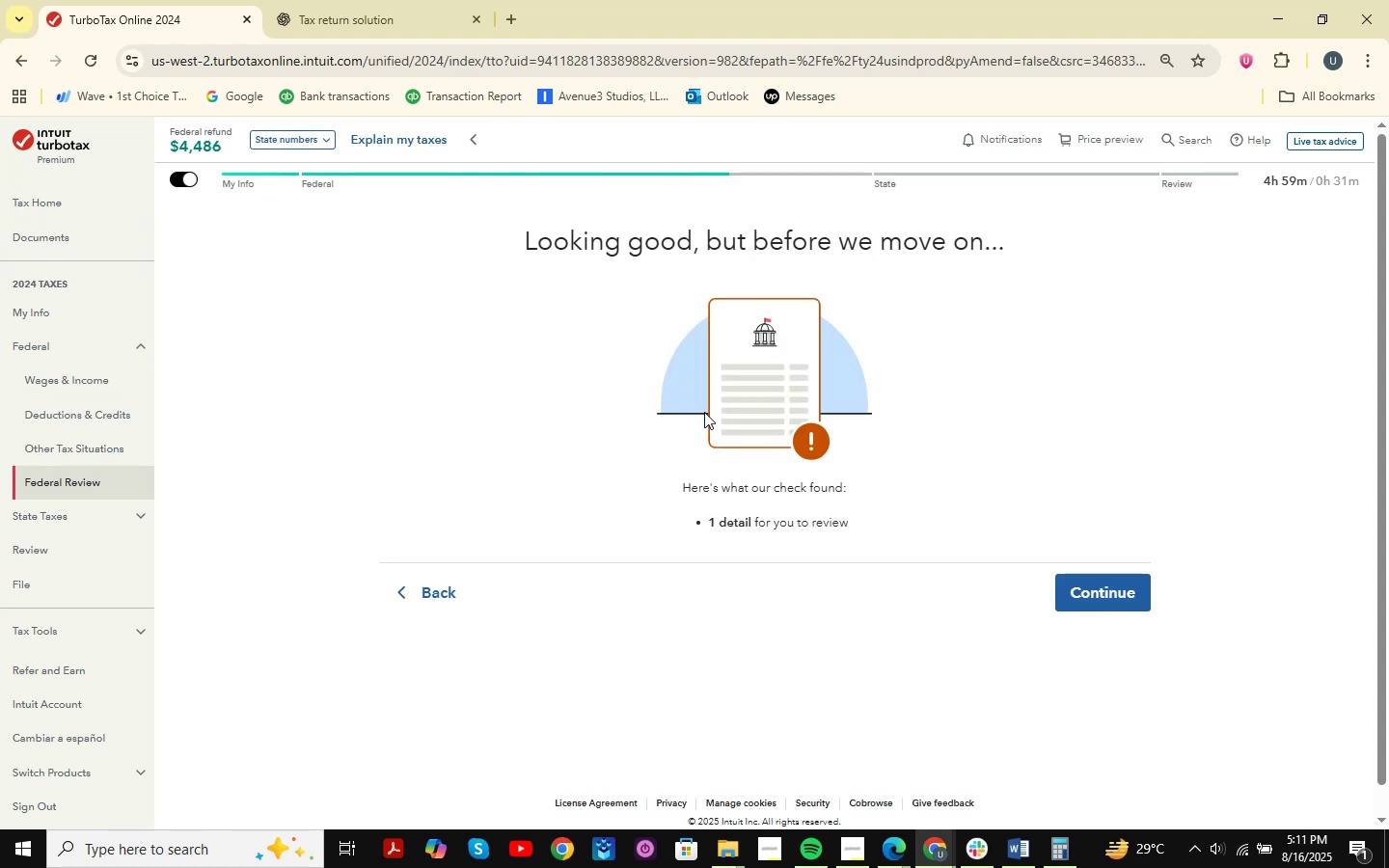 
left_click([1107, 594])
 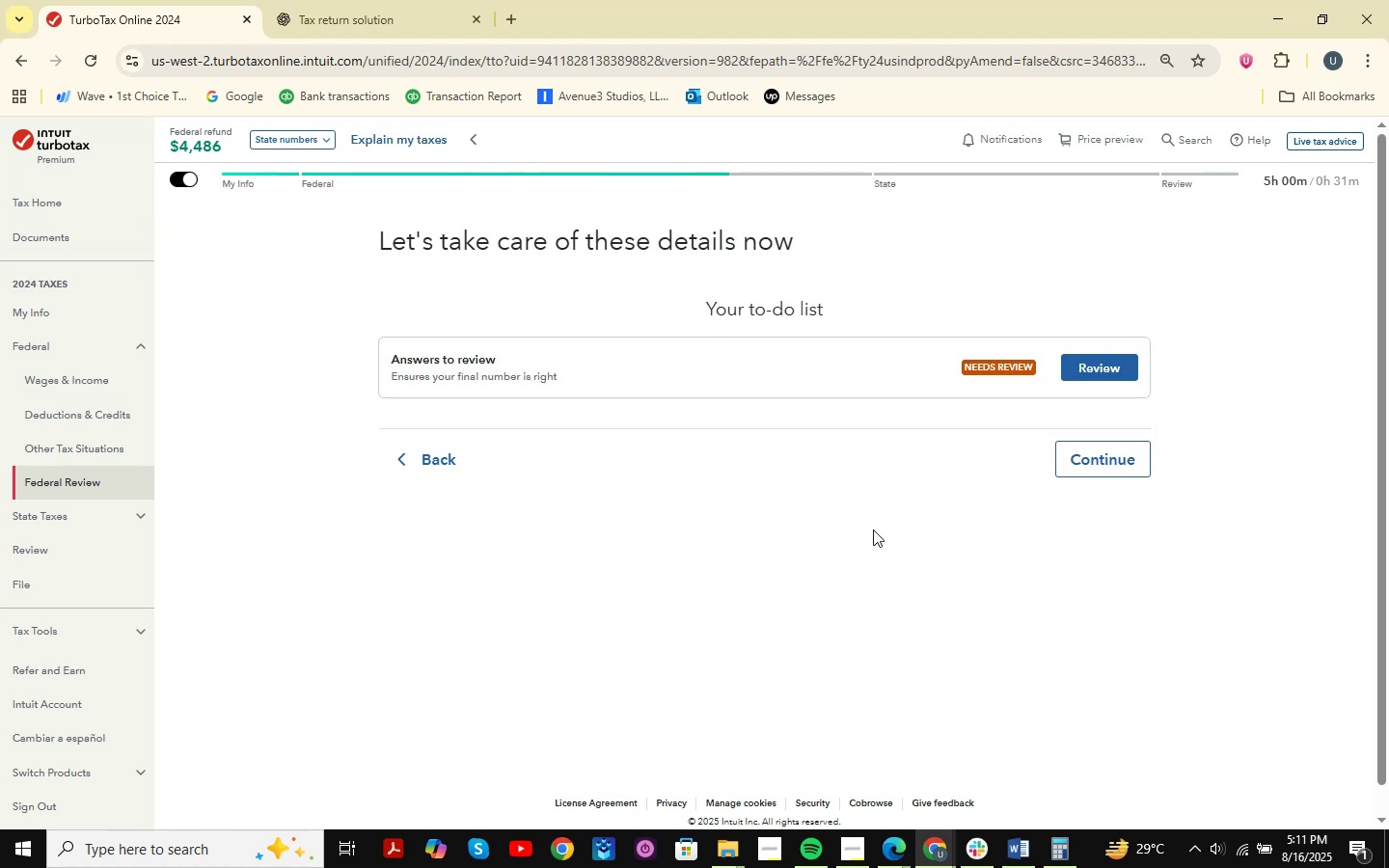 
left_click([1101, 359])
 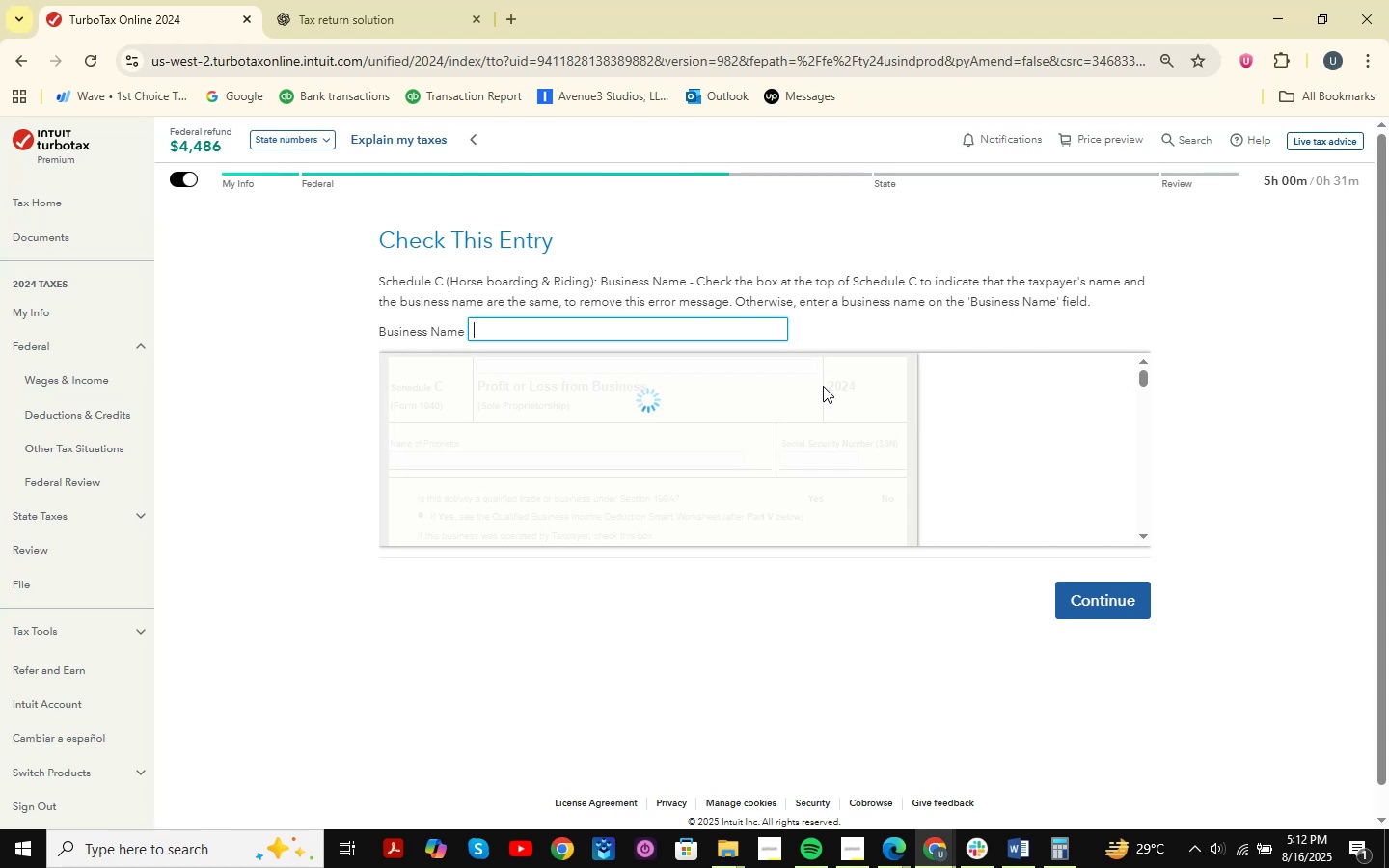 
wait(7.0)
 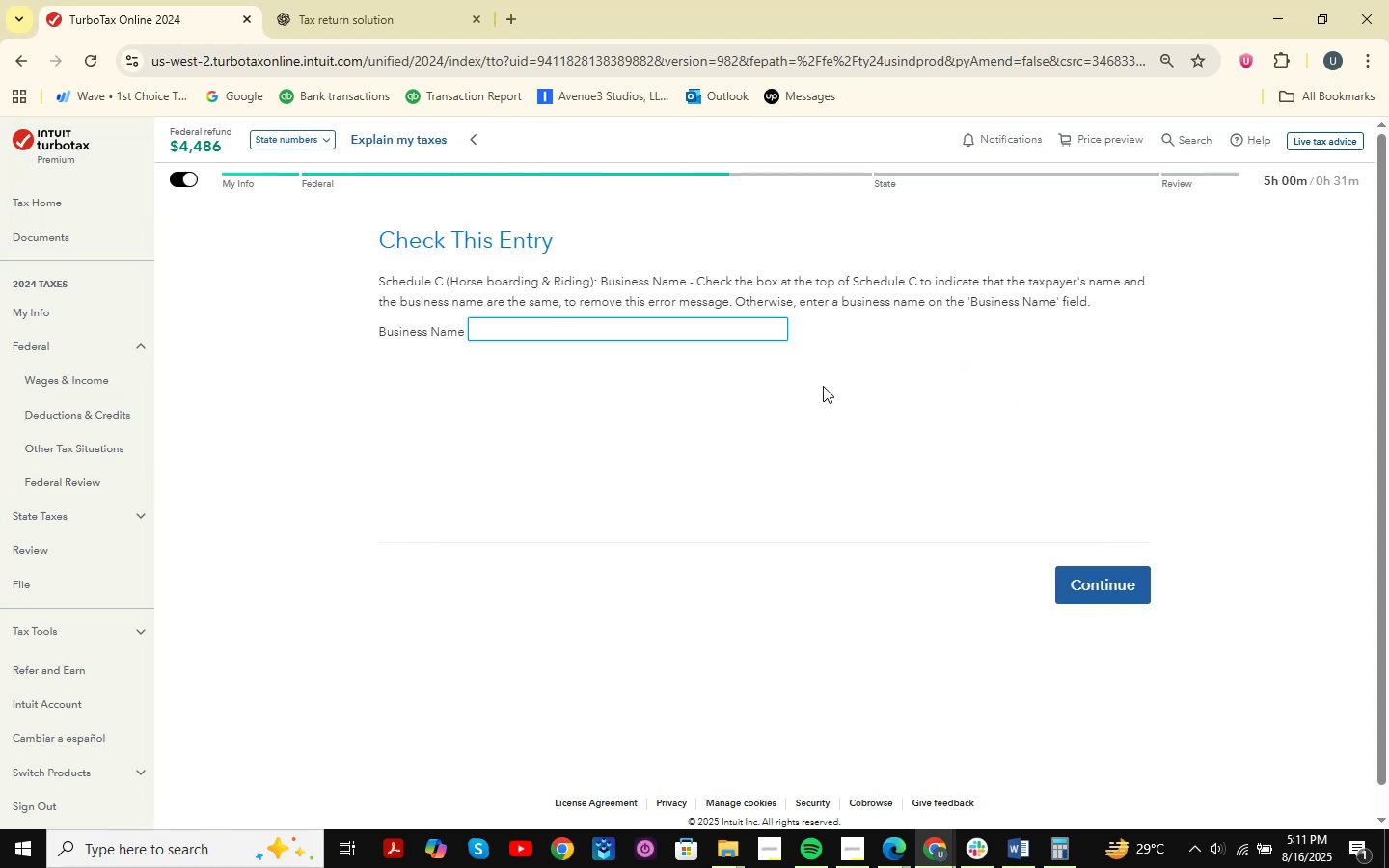 
mouse_move([631, 442])
 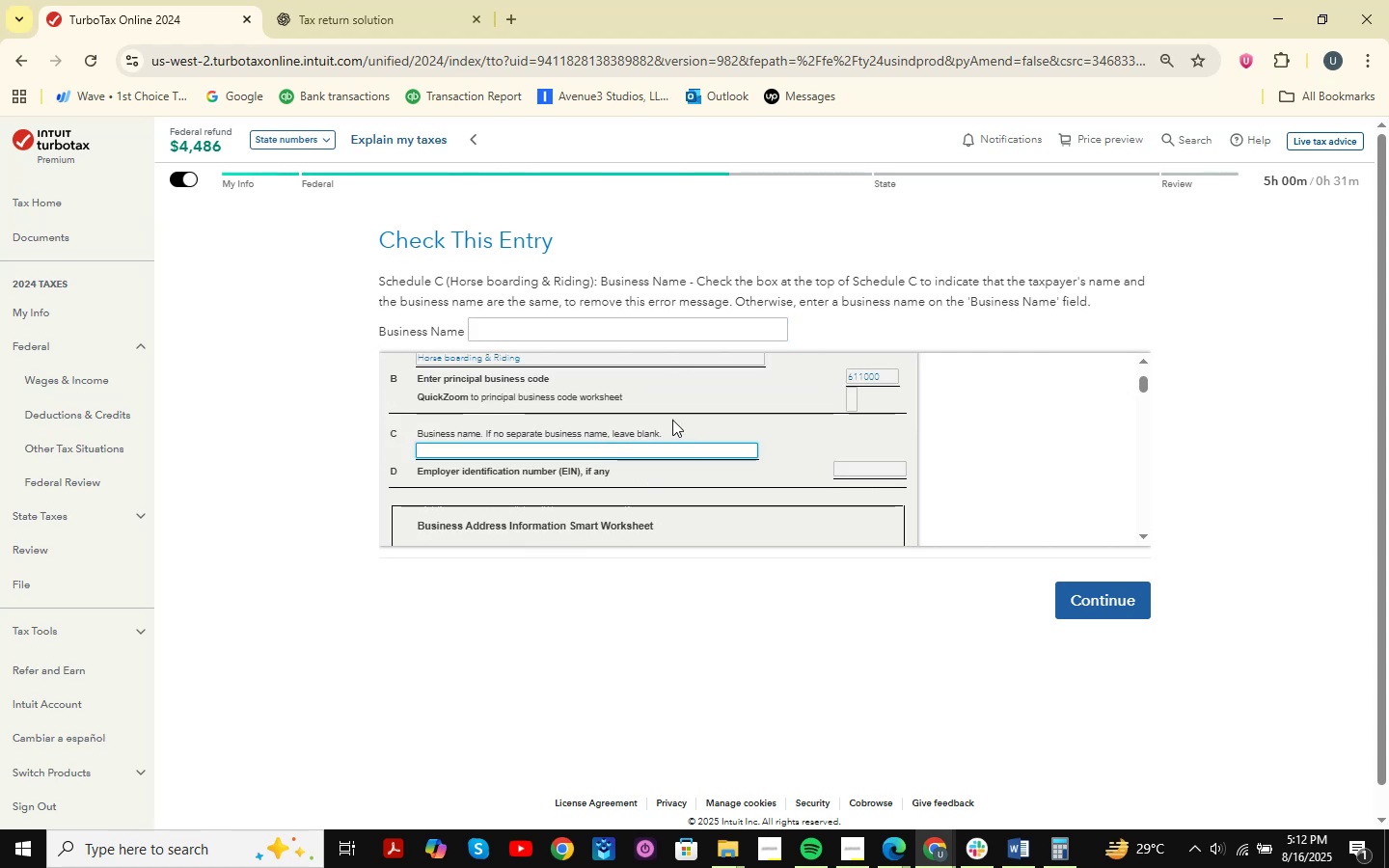 
scroll: coordinate [685, 416], scroll_direction: up, amount: 17.0
 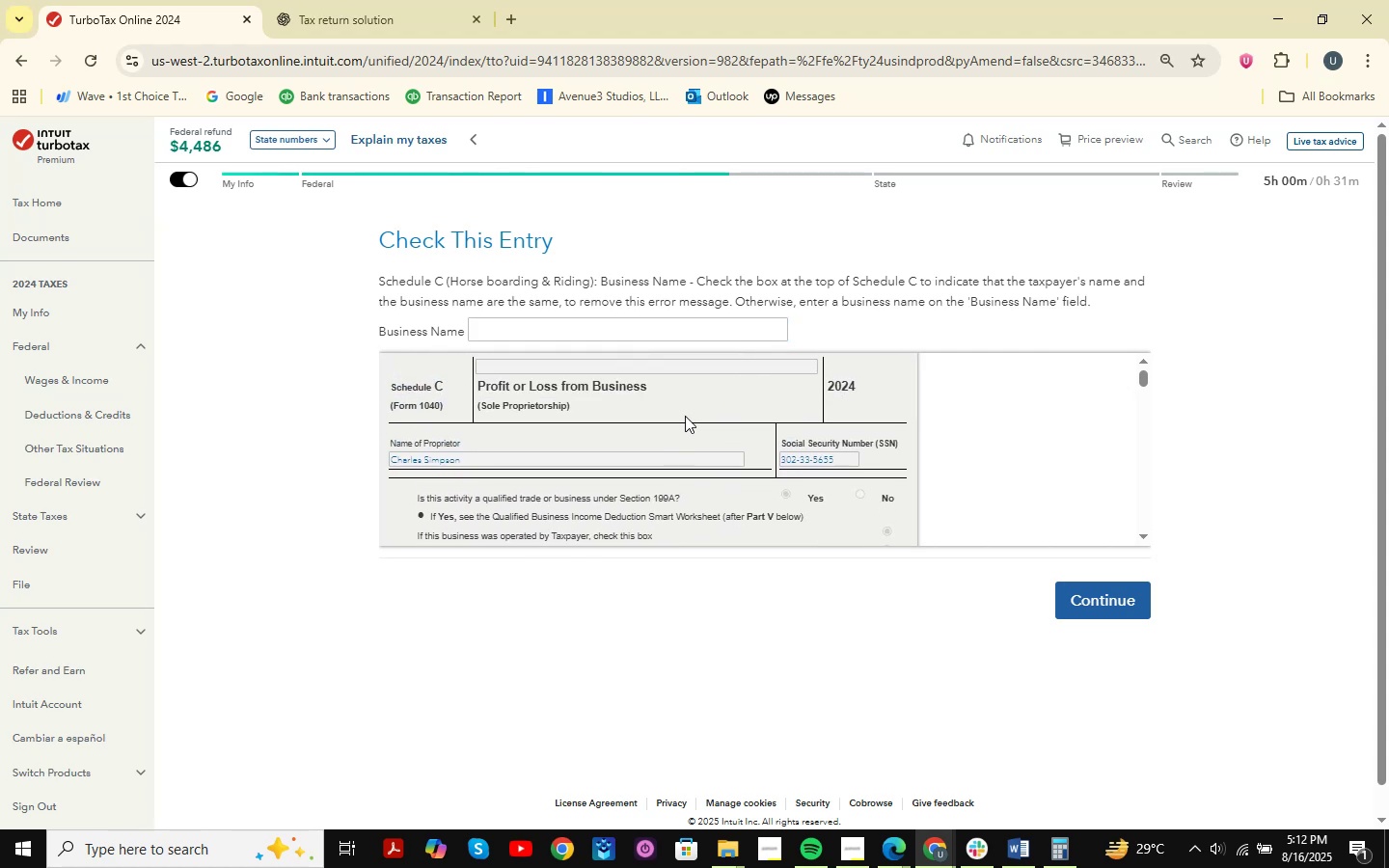 
wait(5.46)
 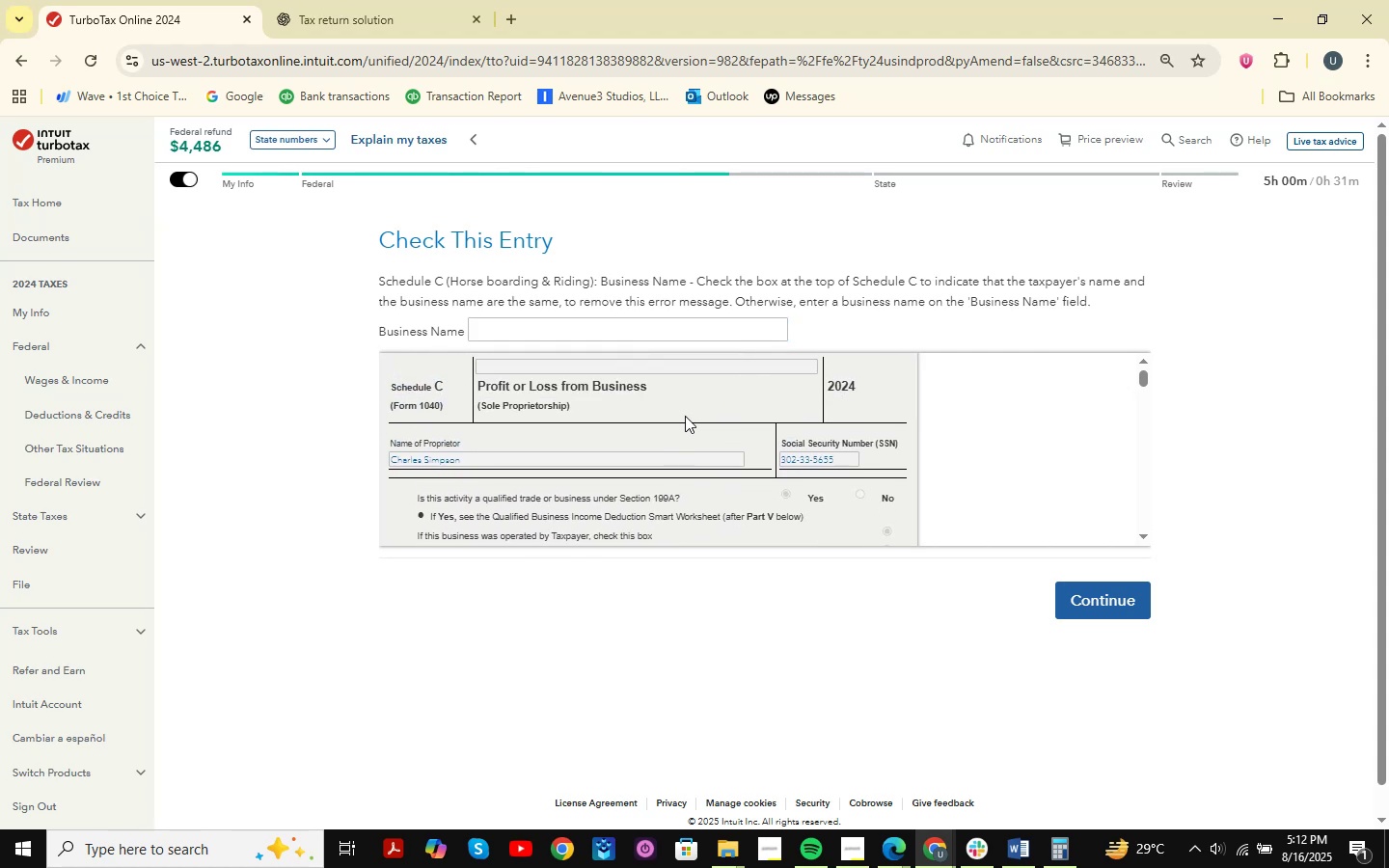 
scroll: coordinate [685, 416], scroll_direction: down, amount: 5.0
 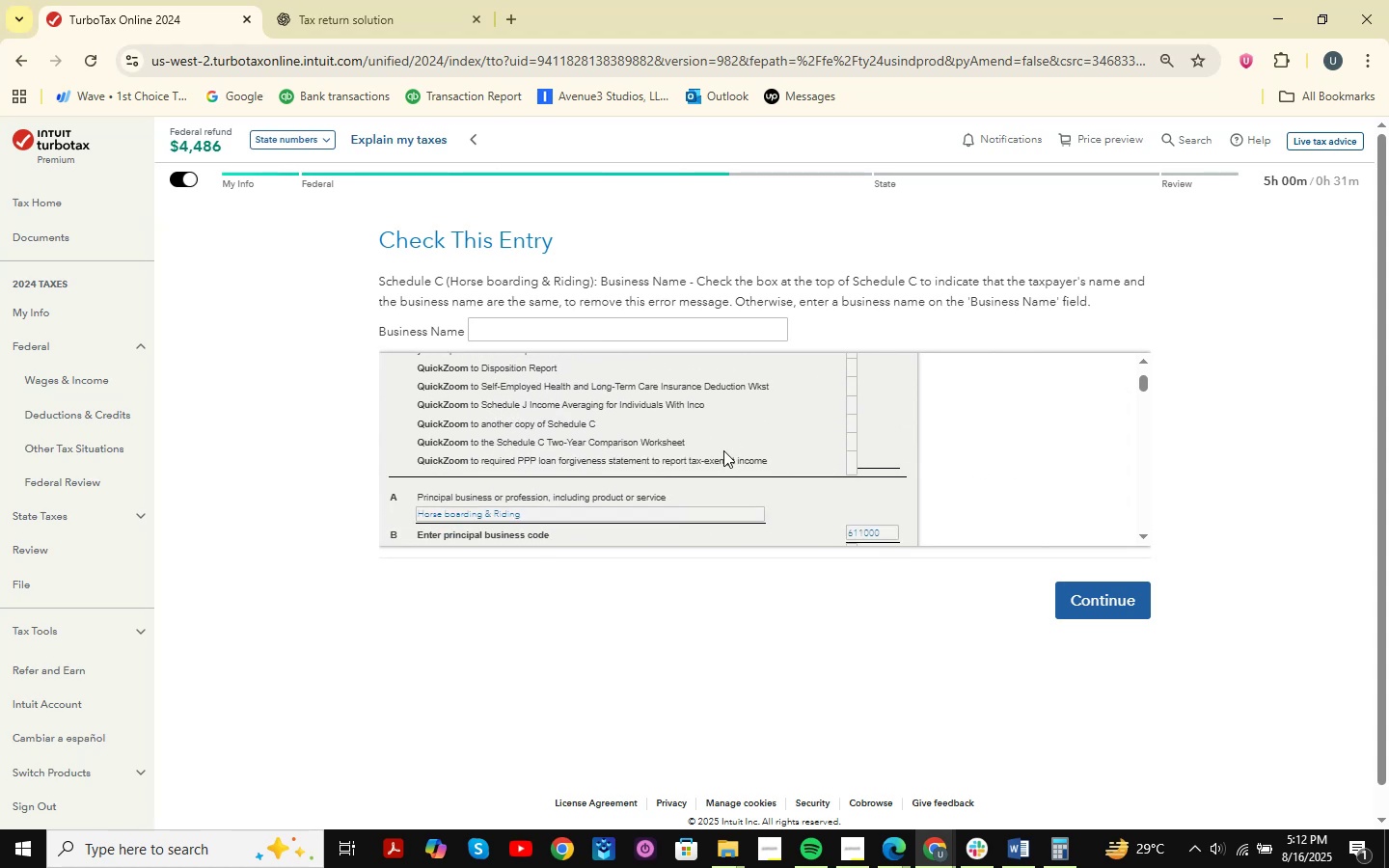 
scroll: coordinate [723, 450], scroll_direction: up, amount: 9.0
 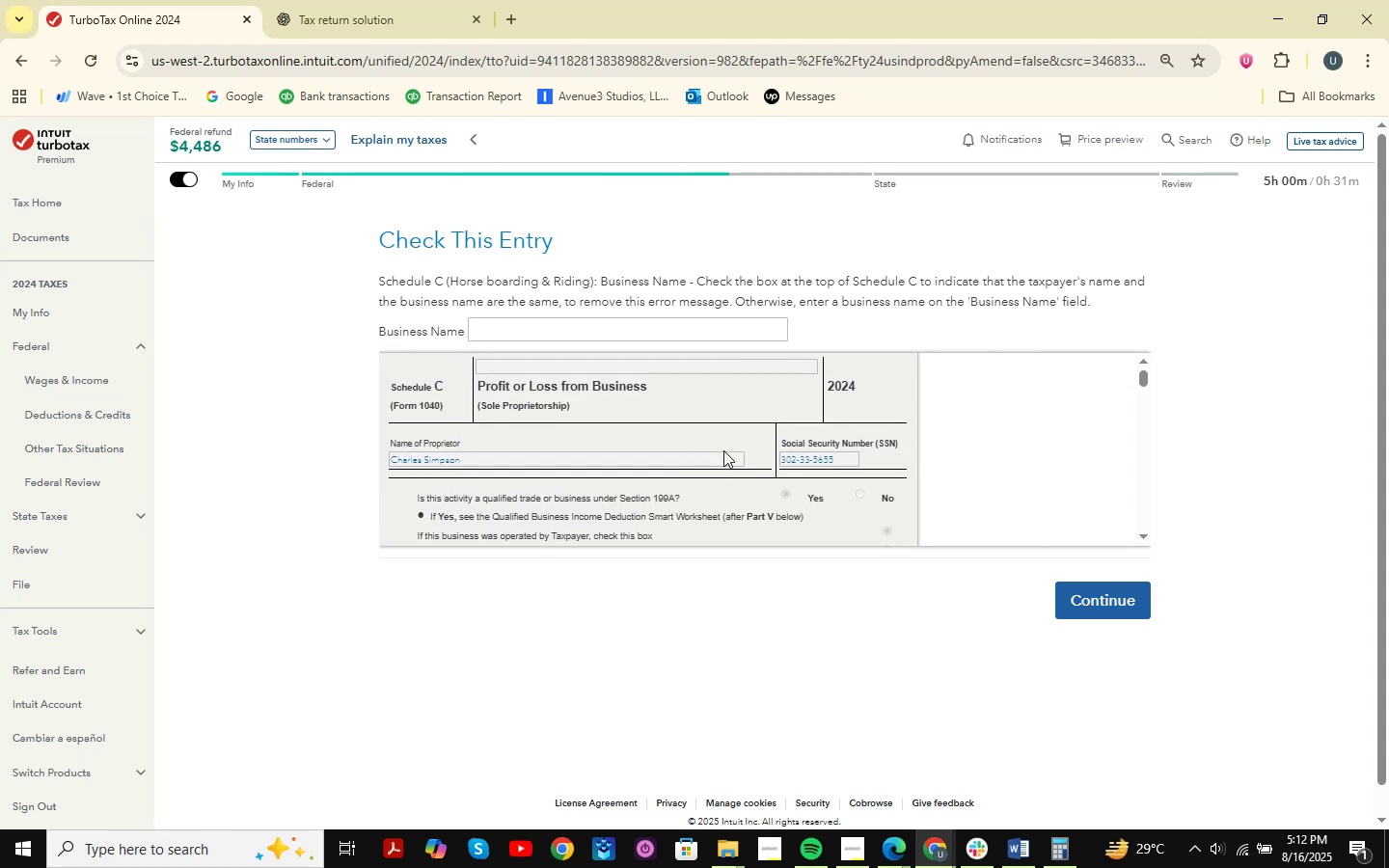 
key(Shift+ShiftLeft)
 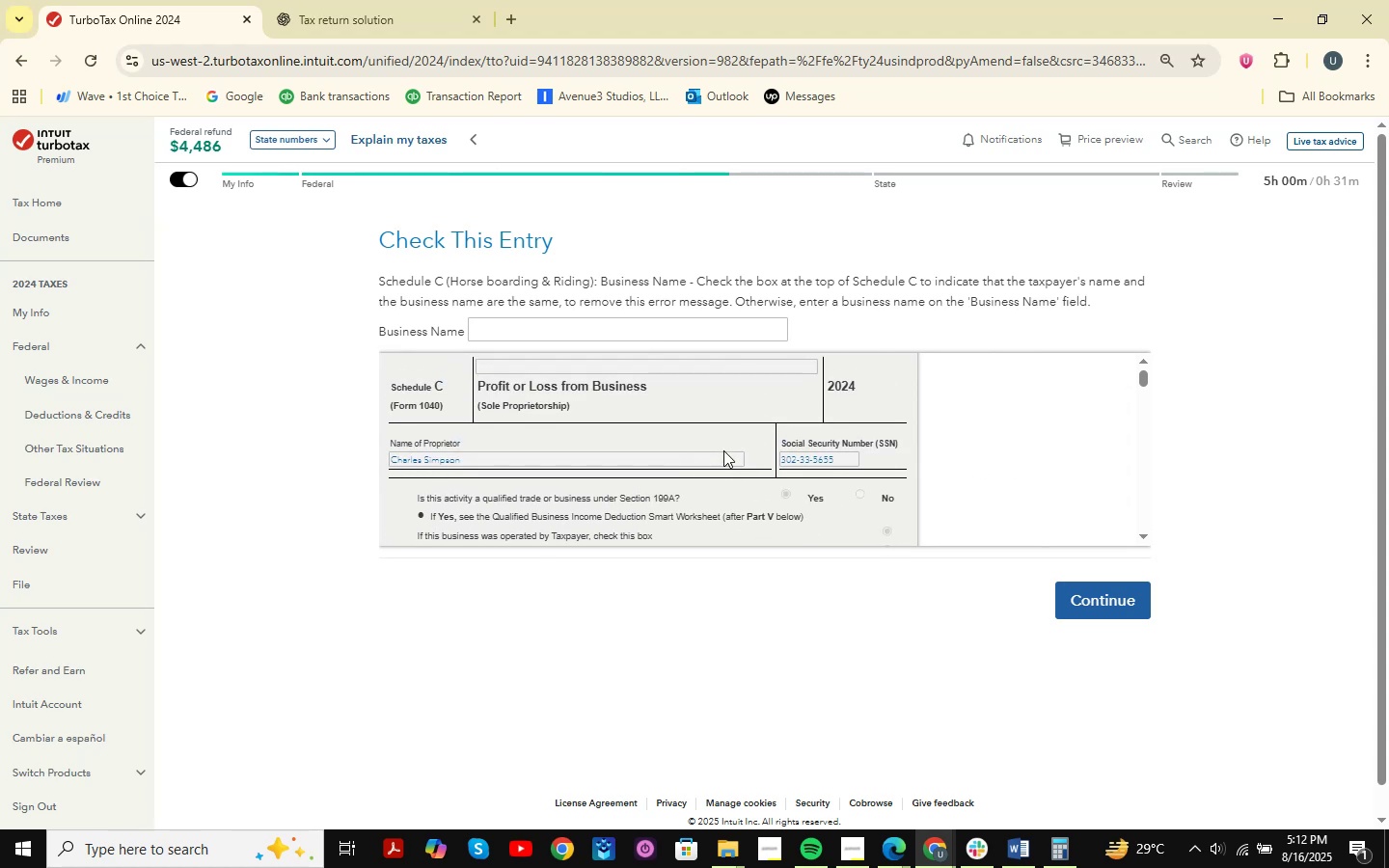 
key(Meta+Shift+MetaLeft)
 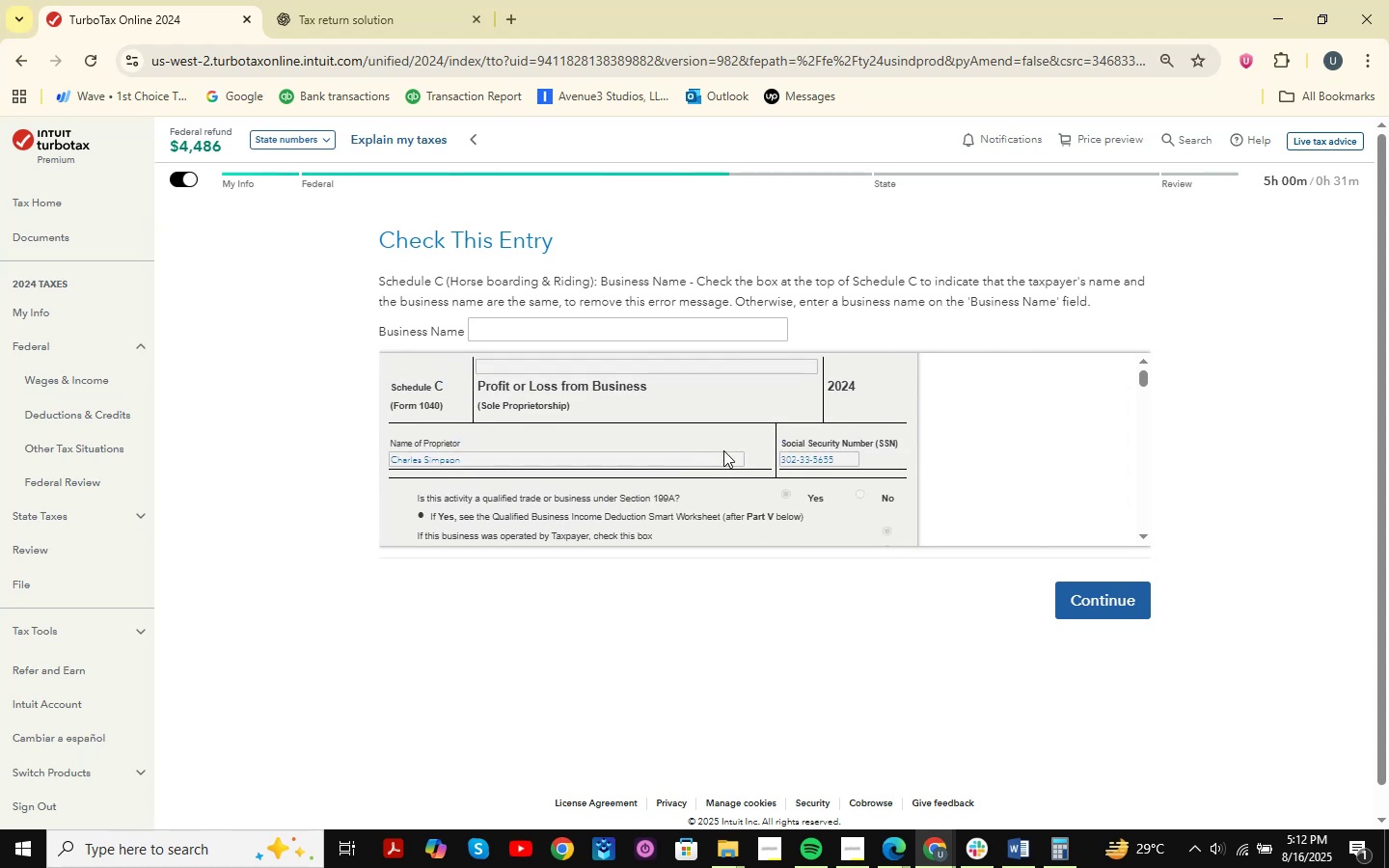 
key(Meta+Shift+S)
 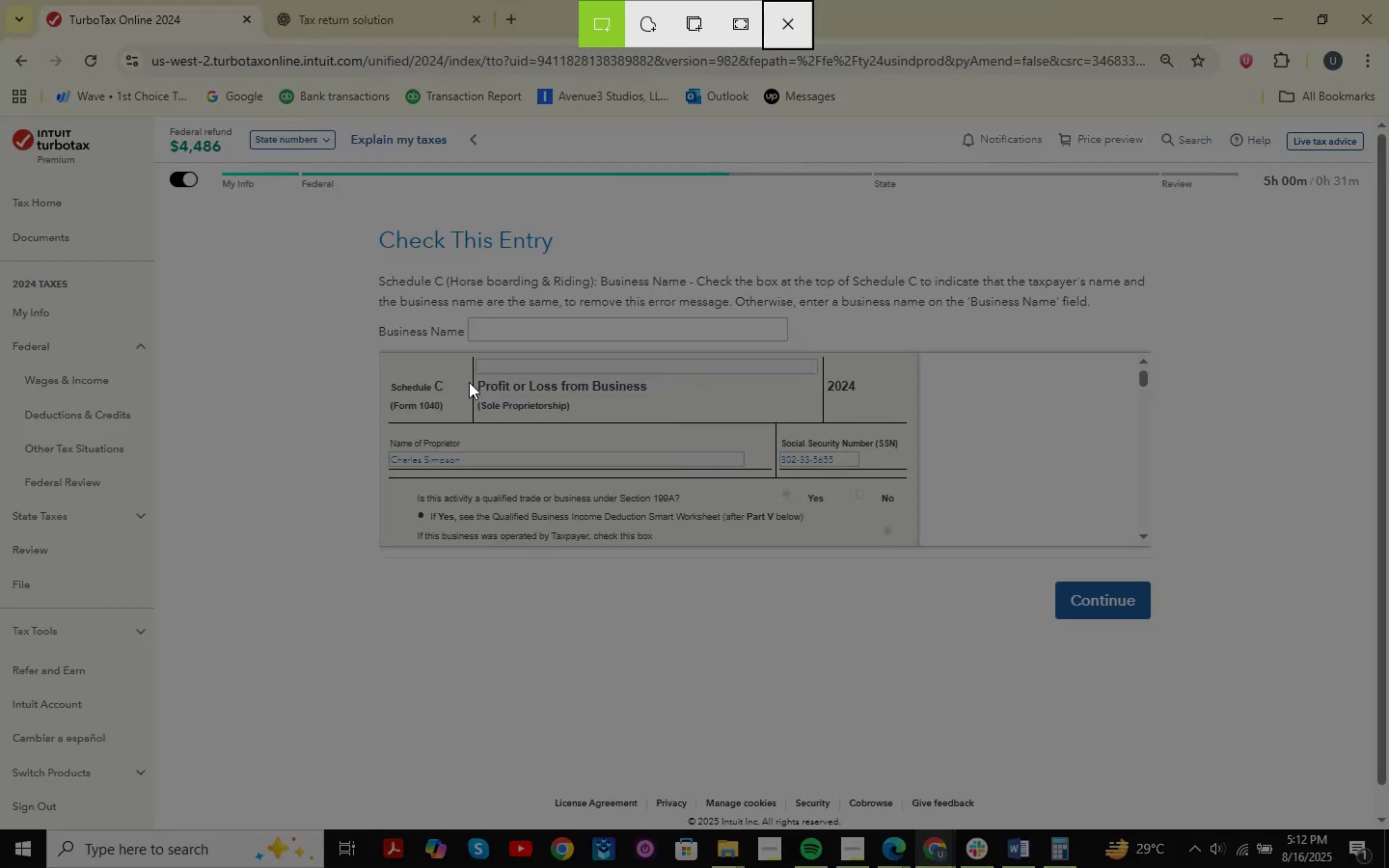 
left_click_drag(start_coordinate=[367, 351], to_coordinate=[884, 486])
 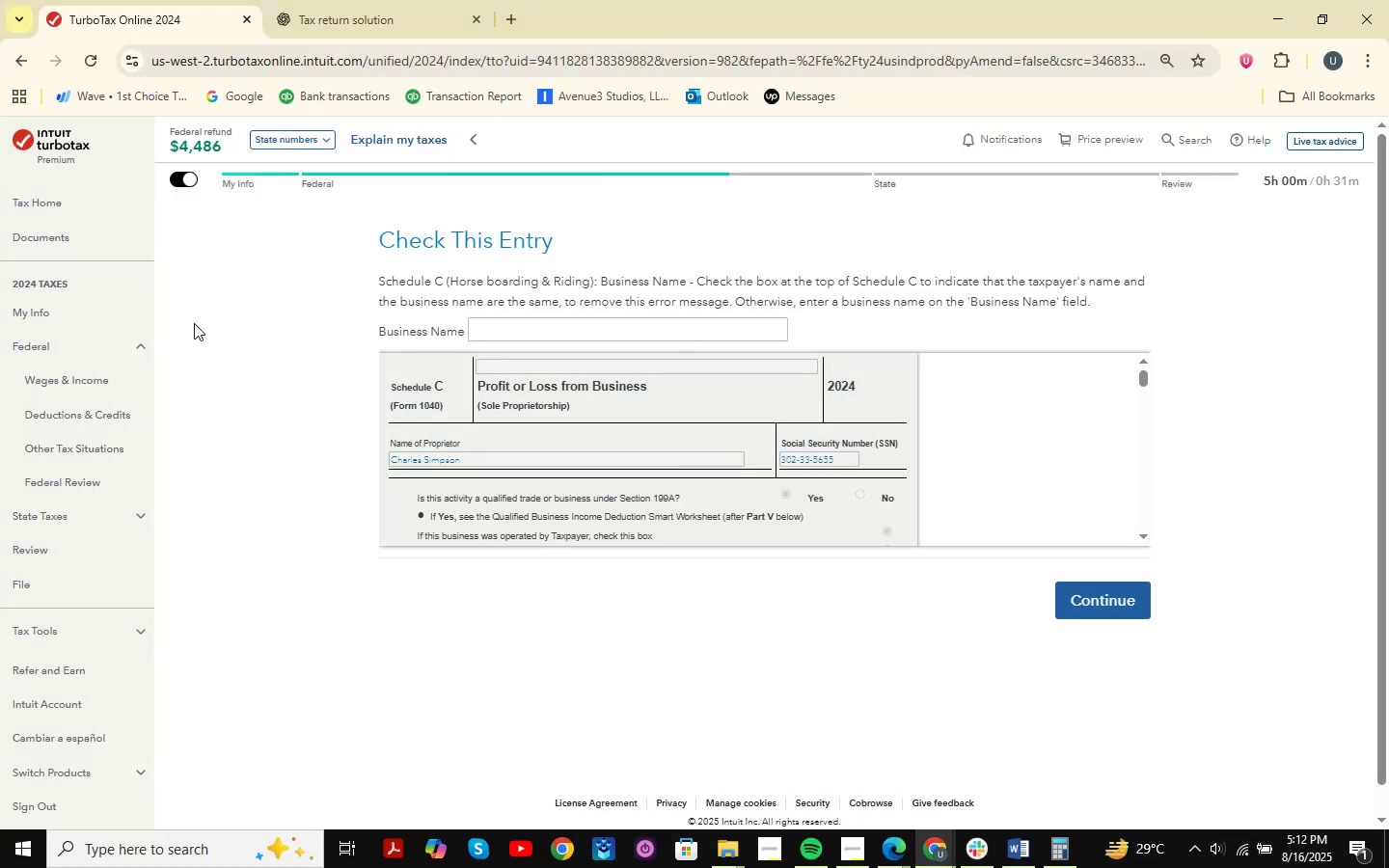 
left_click([246, 356])
 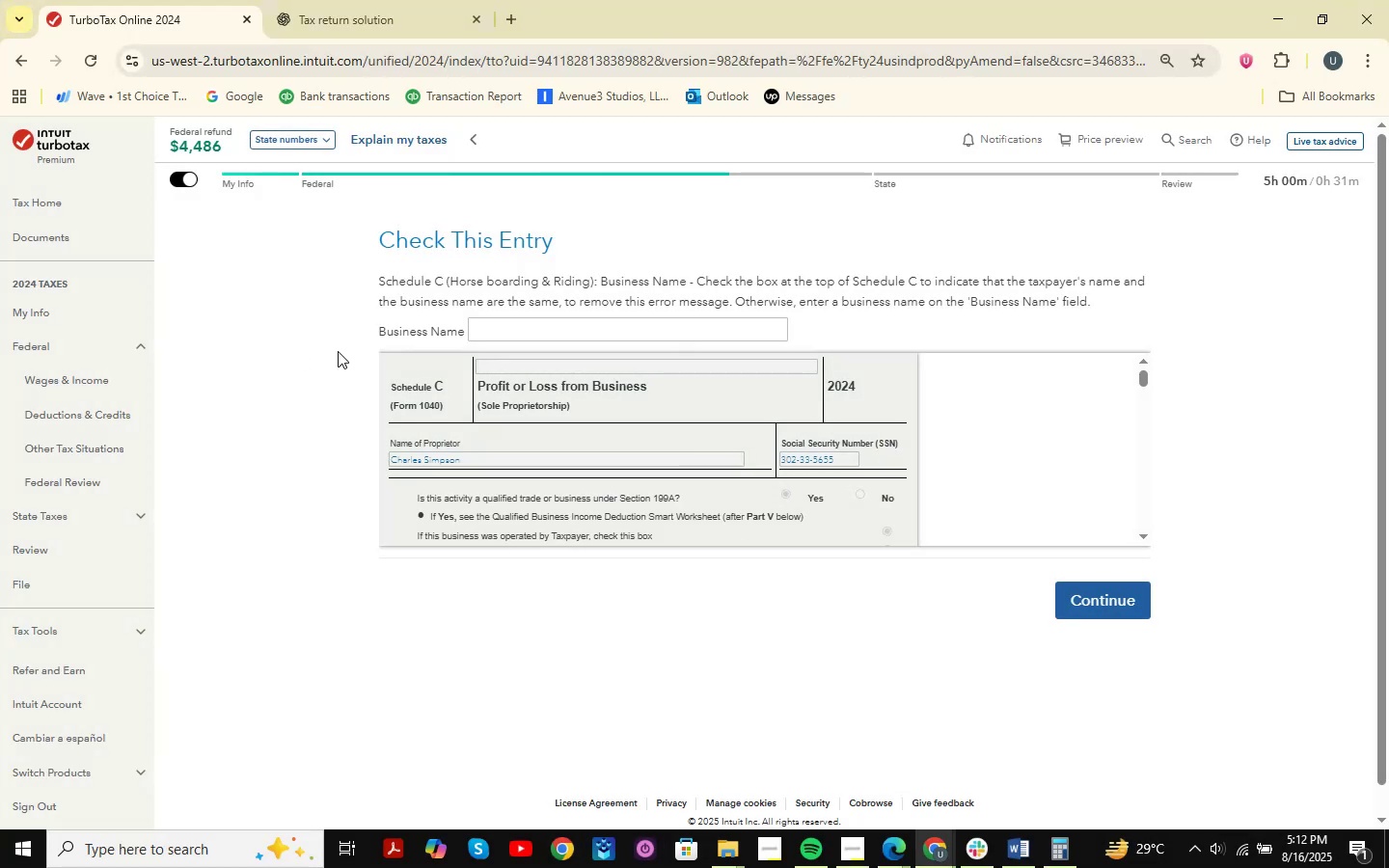 
key(Meta+MetaLeft)
 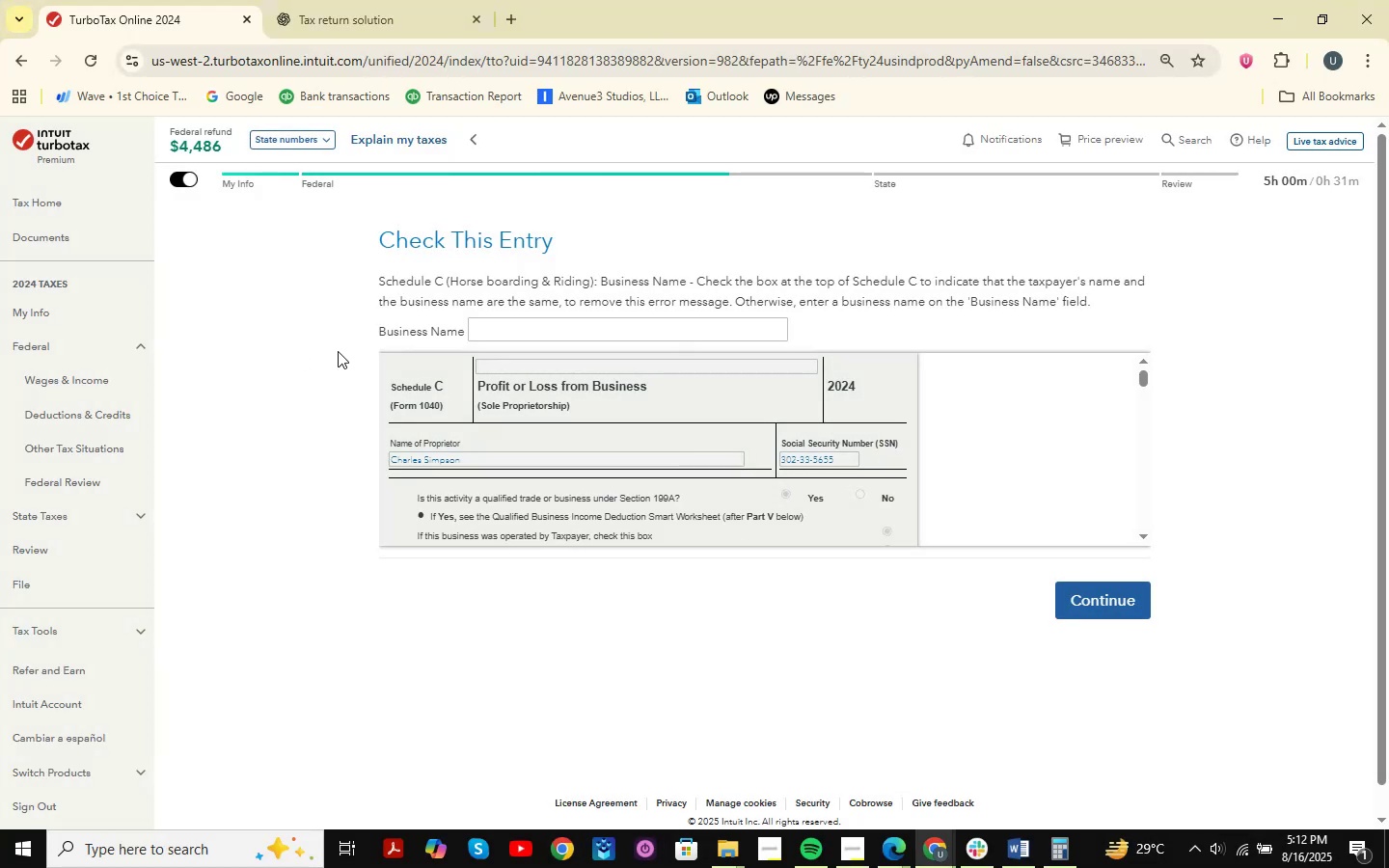 
key(Meta+Shift+ShiftLeft)
 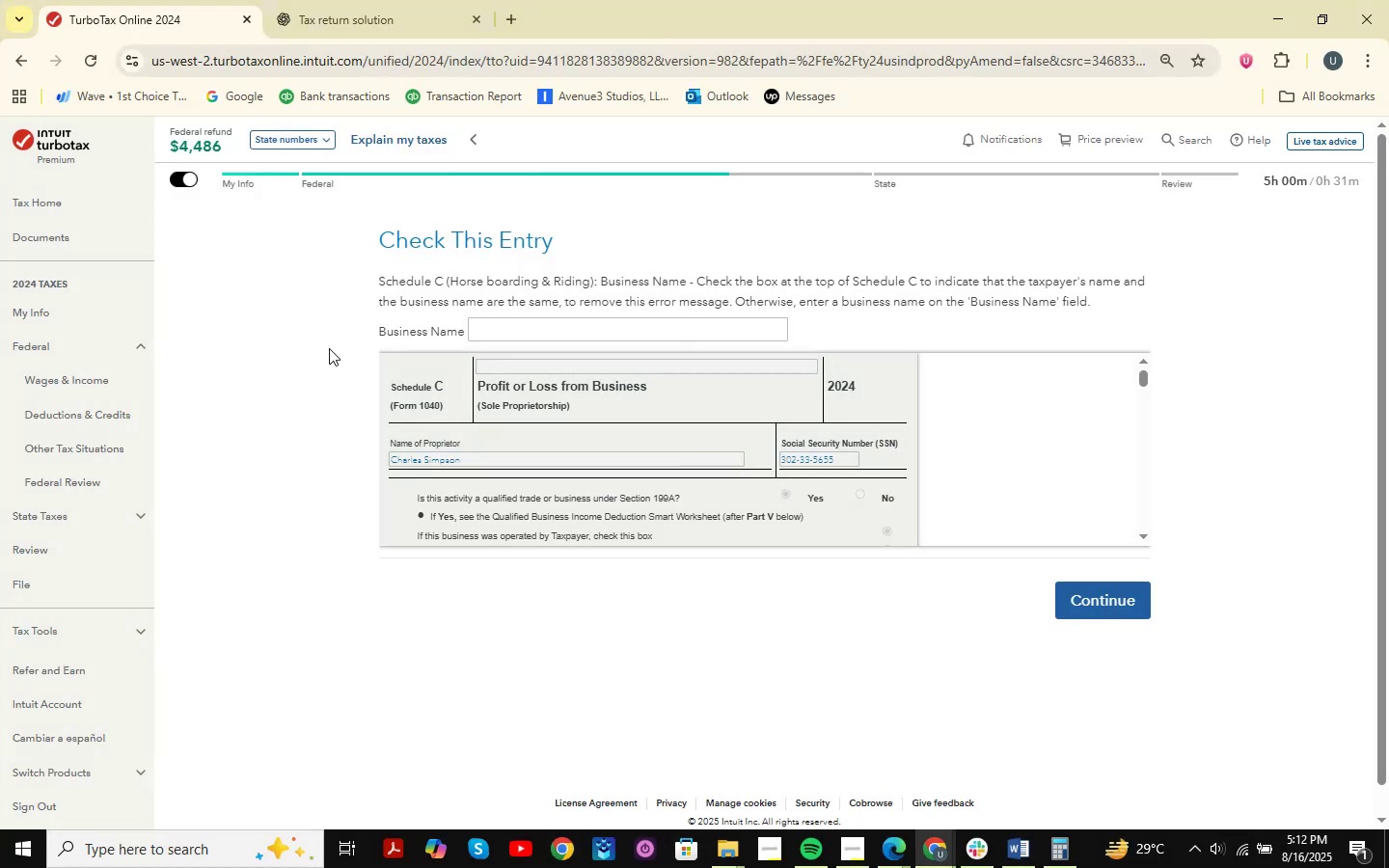 
key(Meta+Shift+S)
 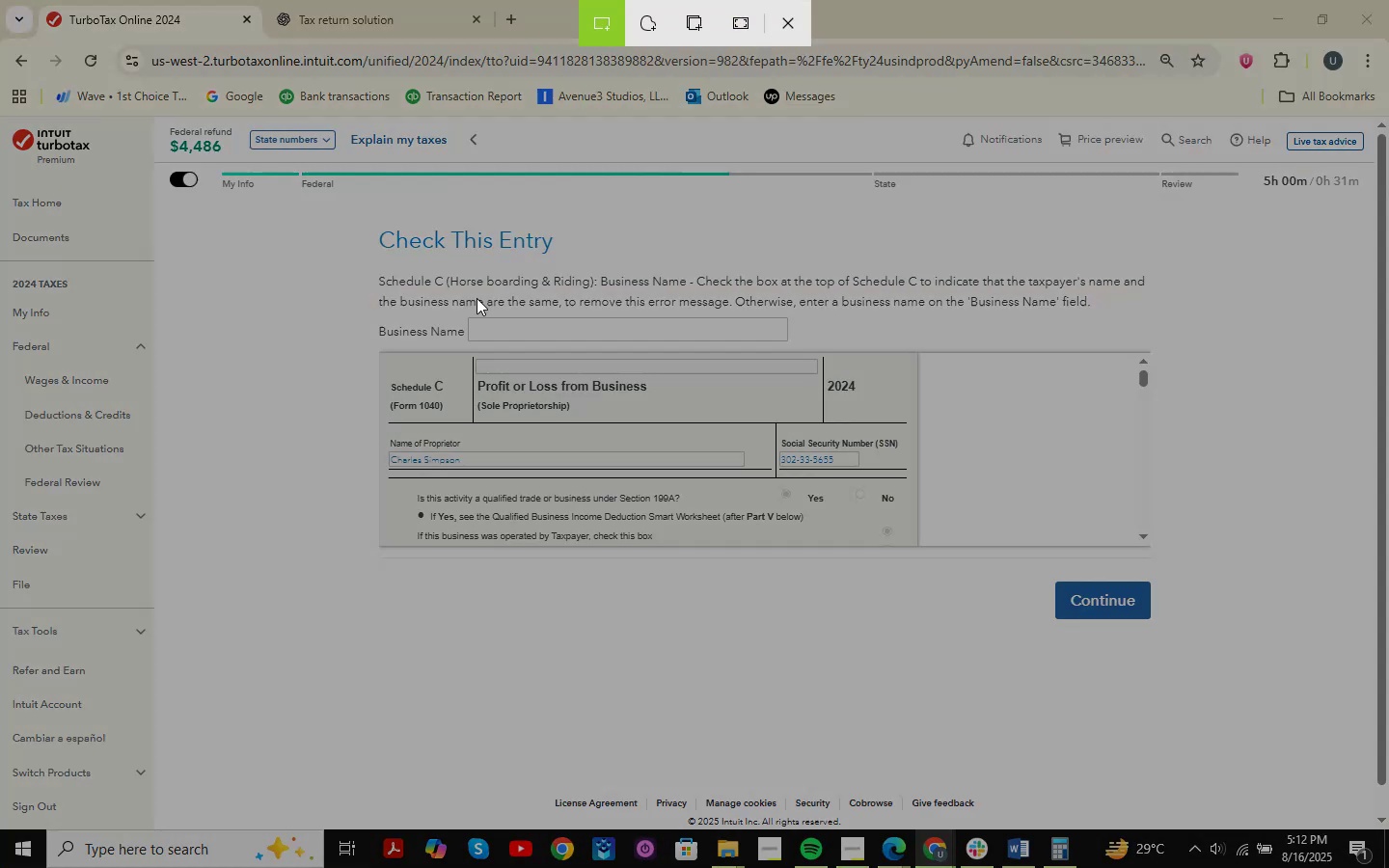 
left_click_drag(start_coordinate=[226, 172], to_coordinate=[1281, 696])
 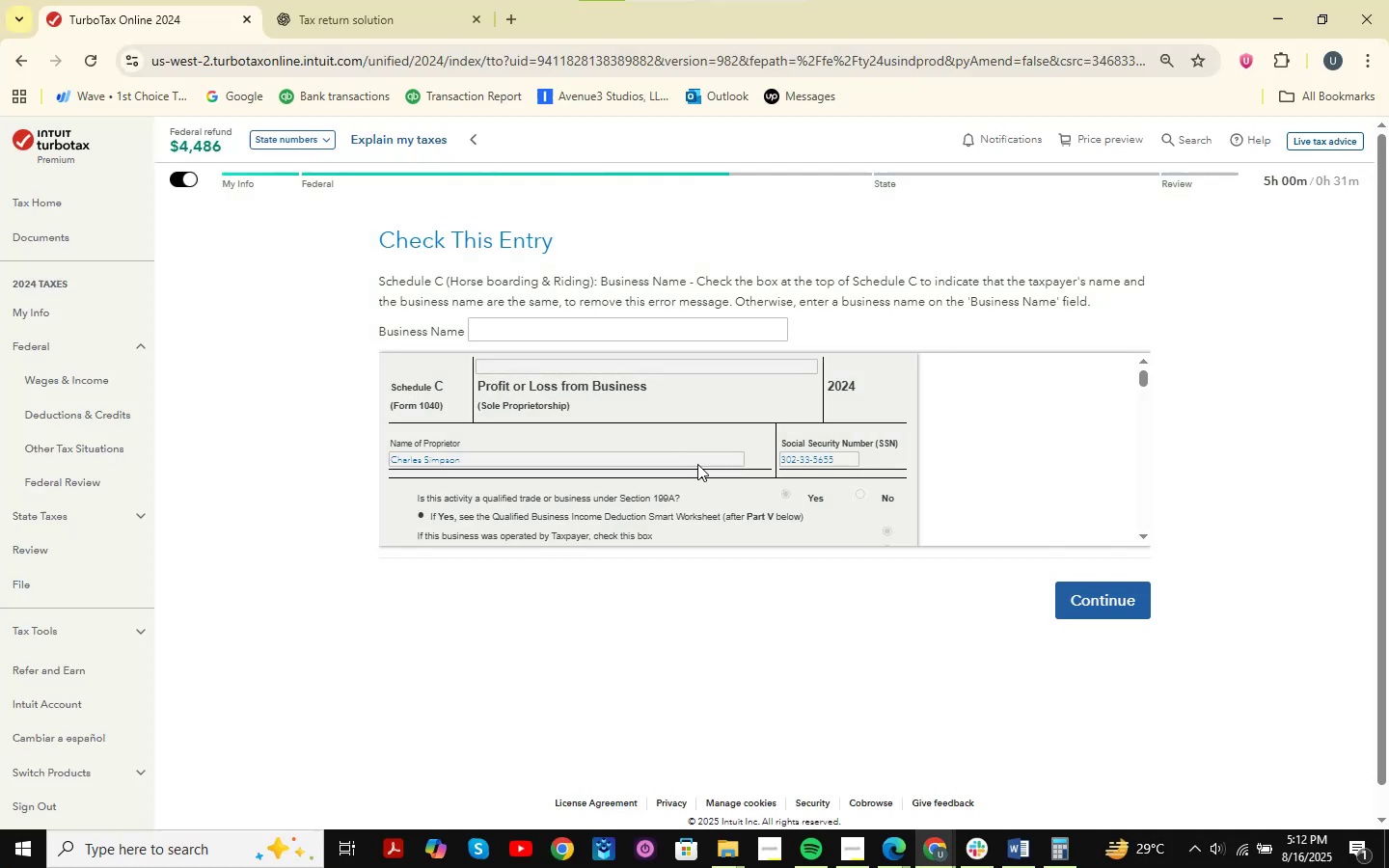 
scroll: coordinate [699, 464], scroll_direction: down, amount: 10.0
 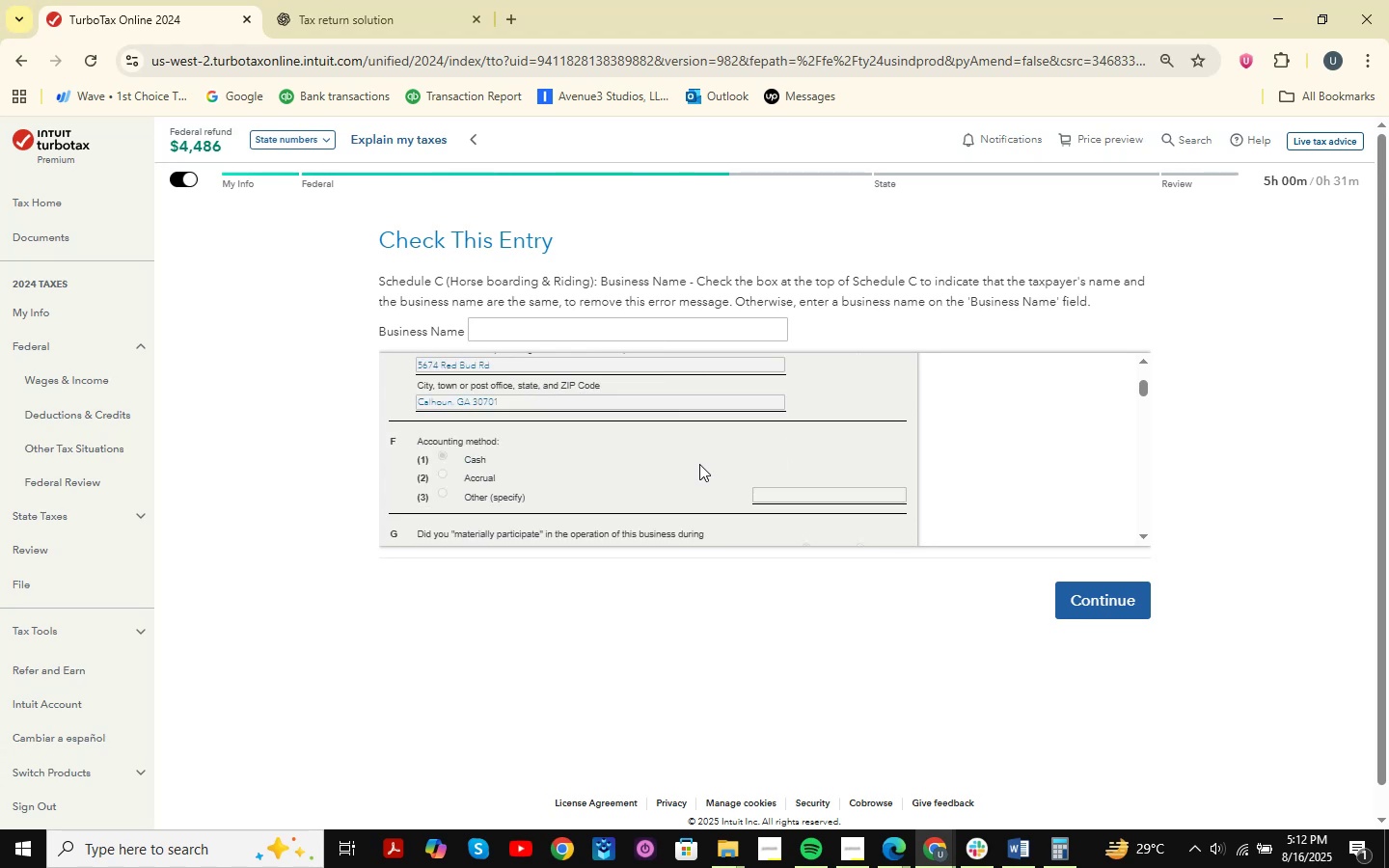 
scroll: coordinate [699, 464], scroll_direction: up, amount: 4.0
 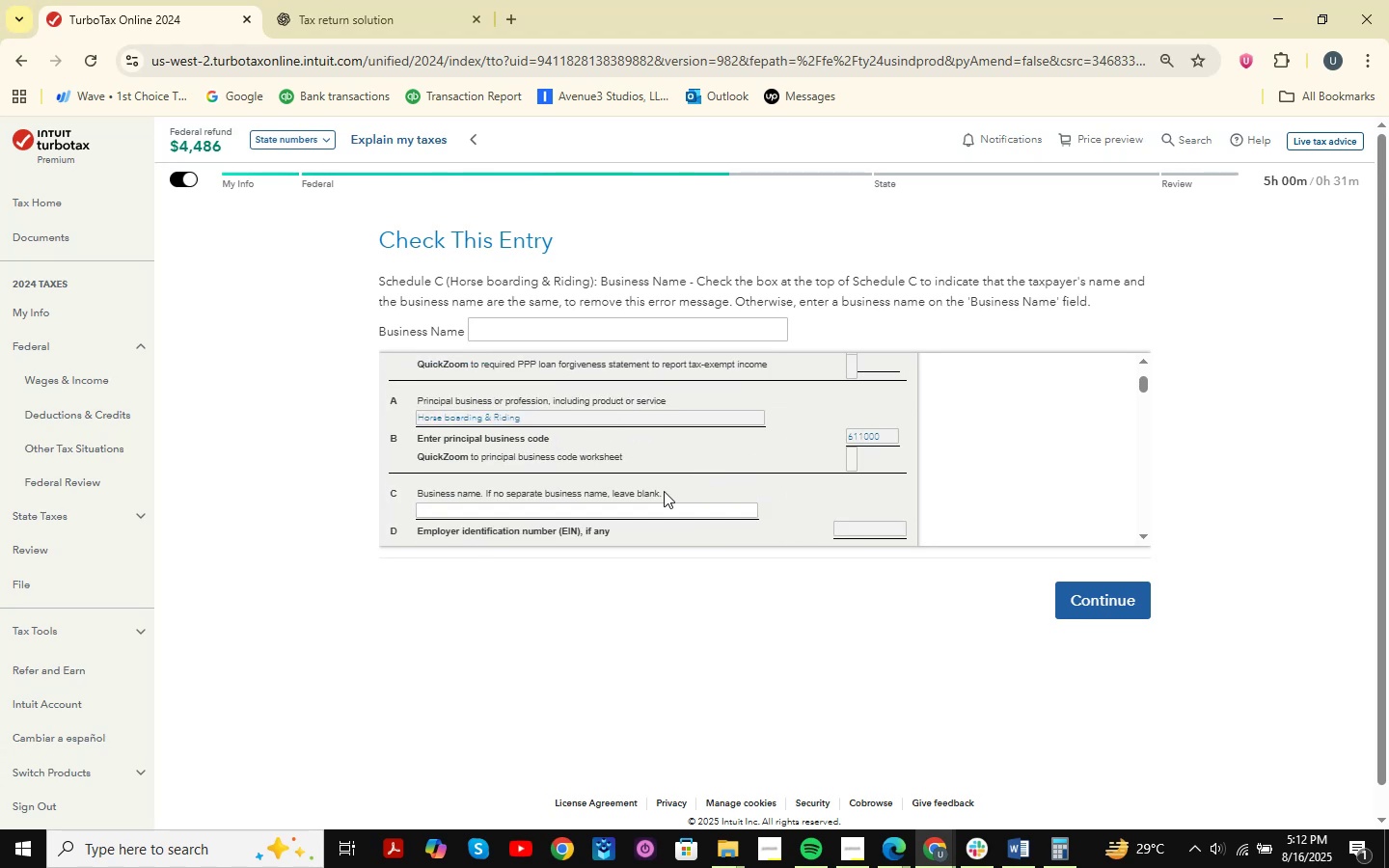 
left_click([645, 513])
 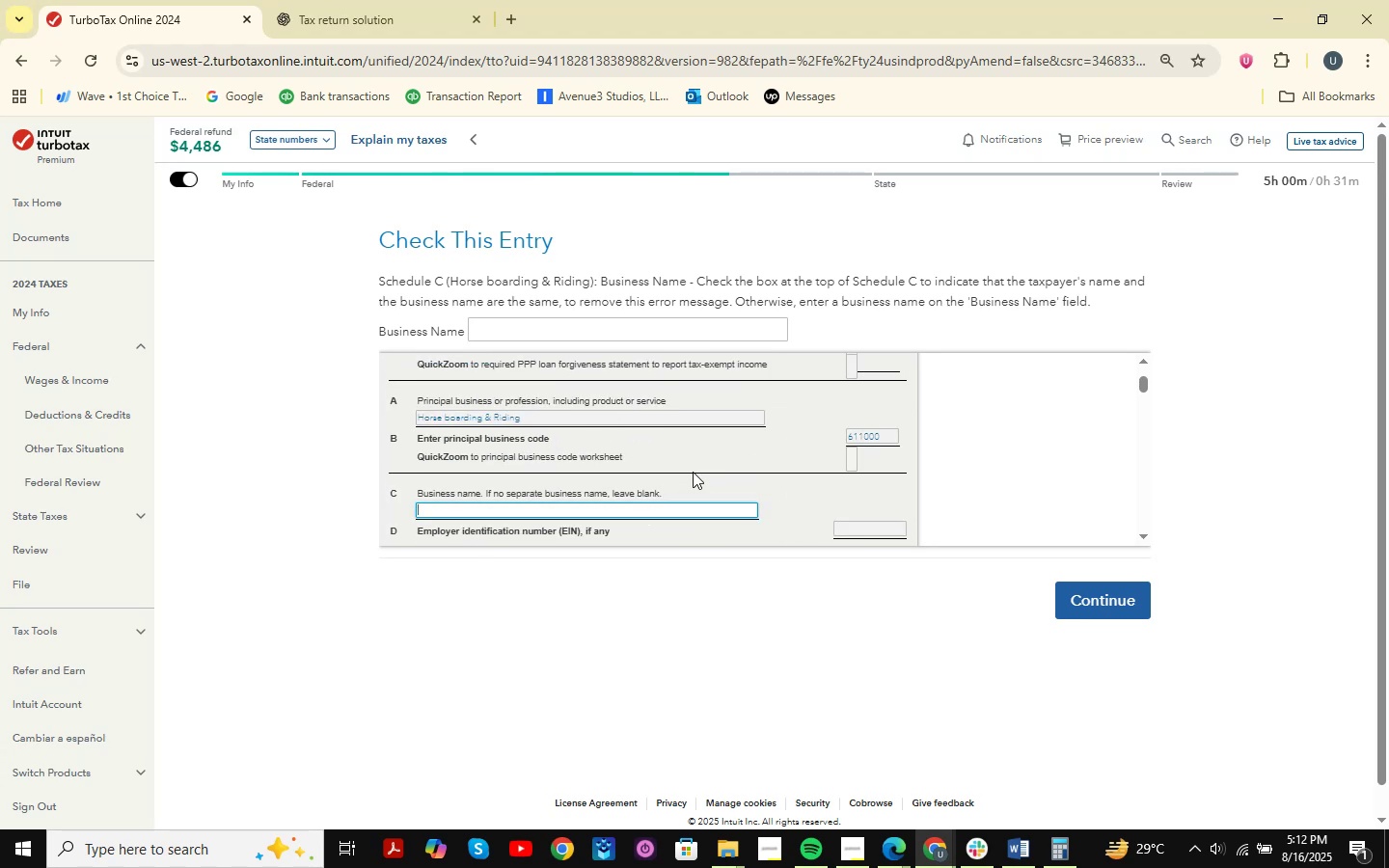 
scroll: coordinate [694, 471], scroll_direction: down, amount: 1.0
 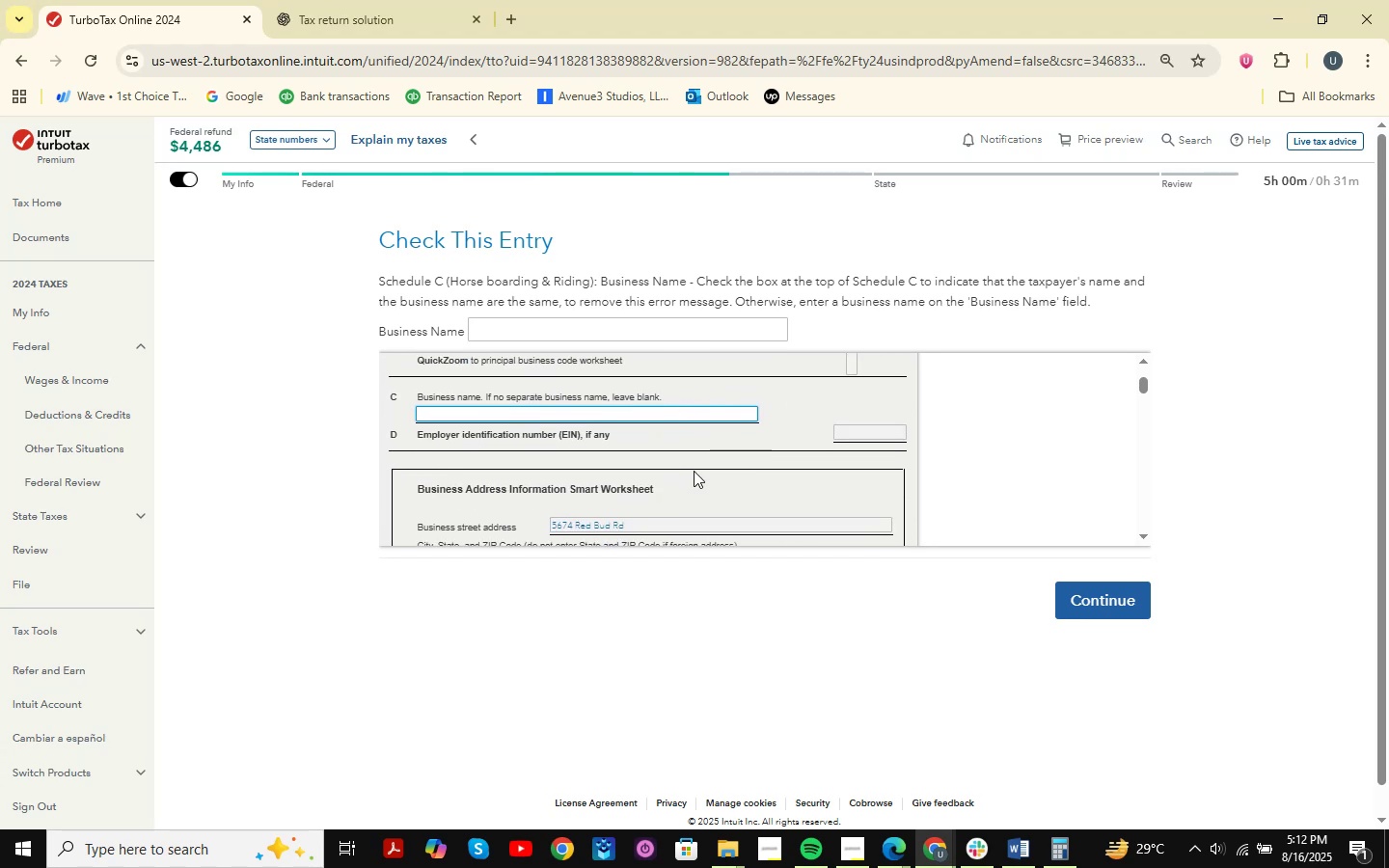 
scroll: coordinate [694, 471], scroll_direction: up, amount: 1.0
 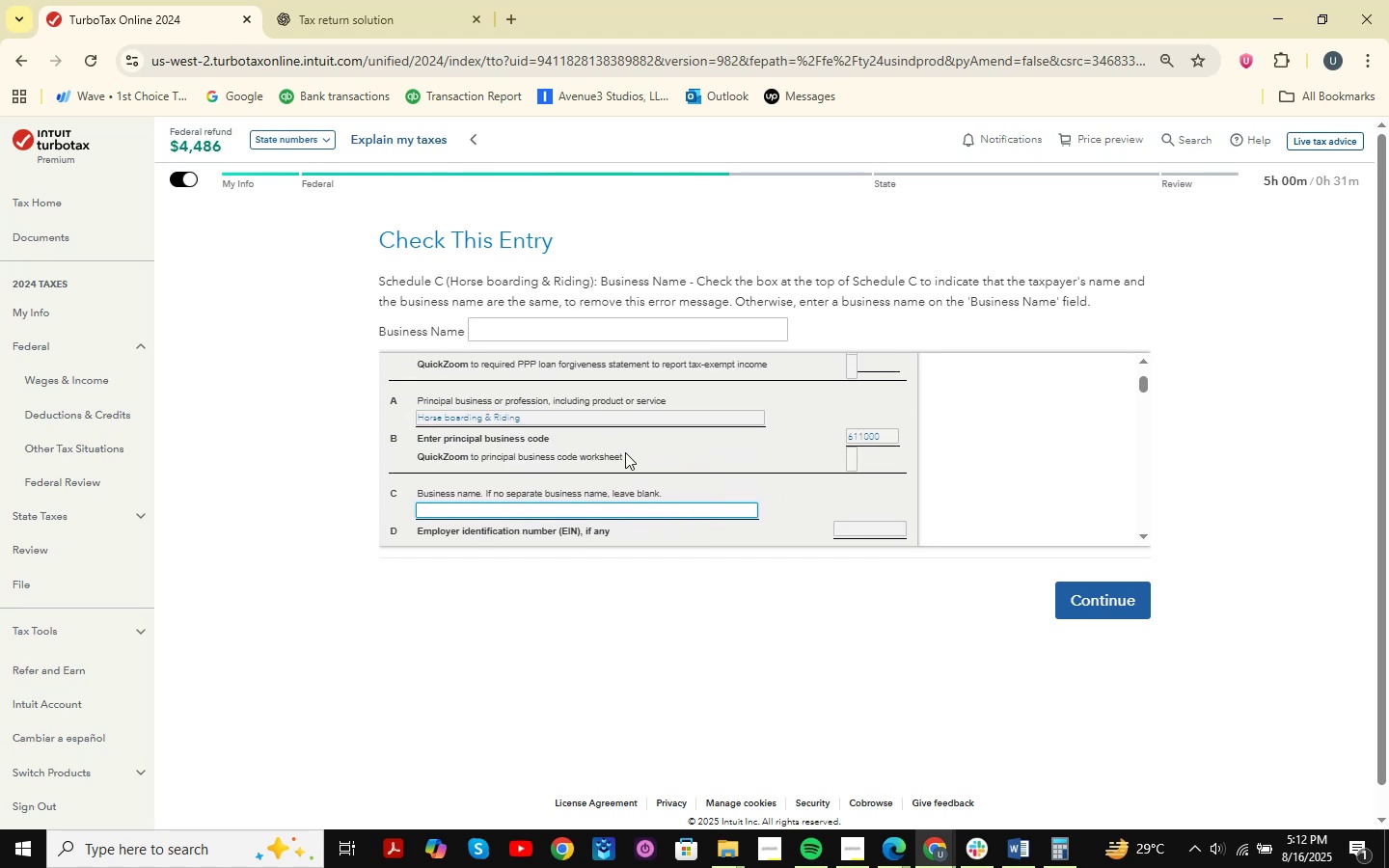 
key(Meta+MetaLeft)
 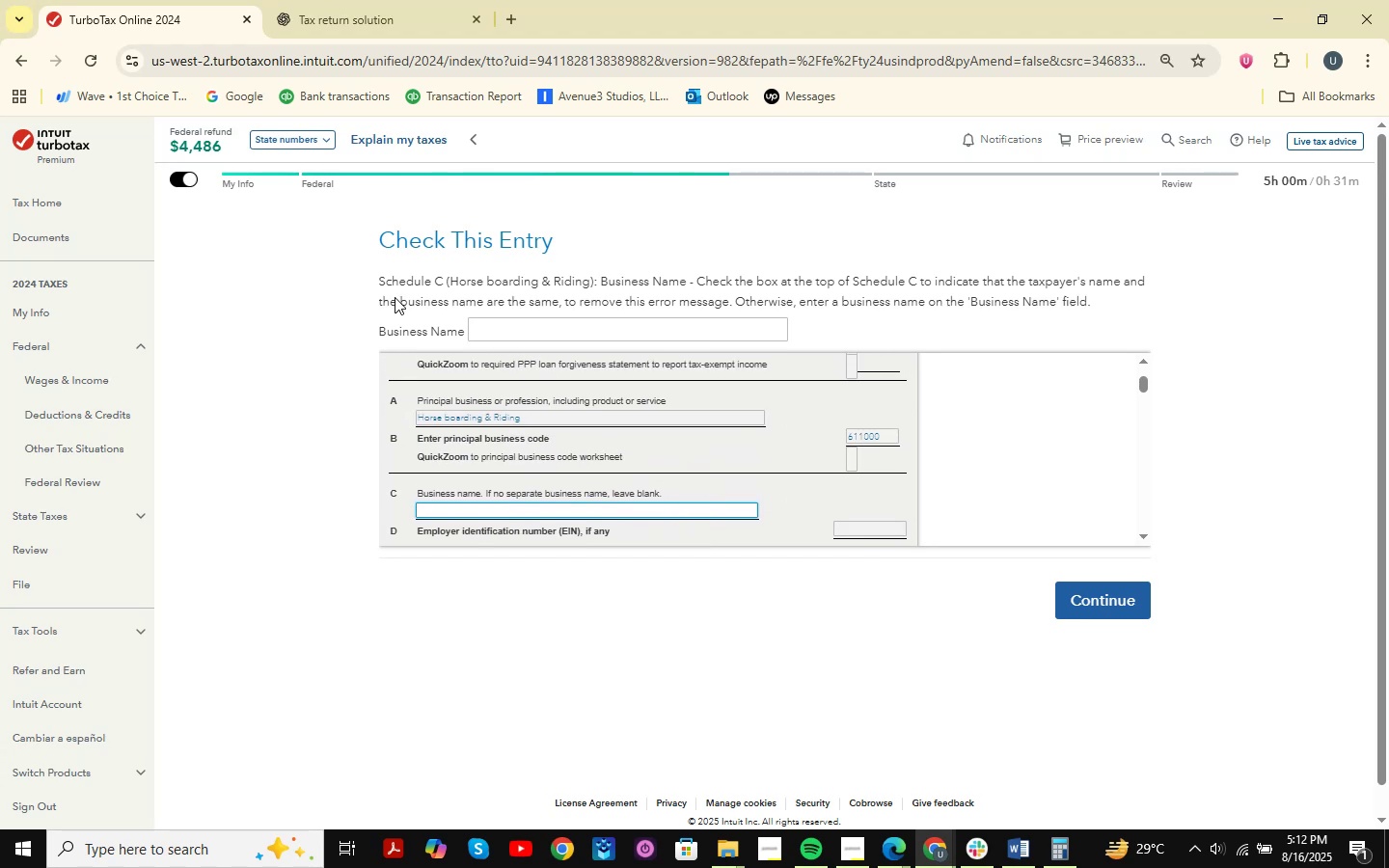 
key(Meta+Shift+ShiftLeft)
 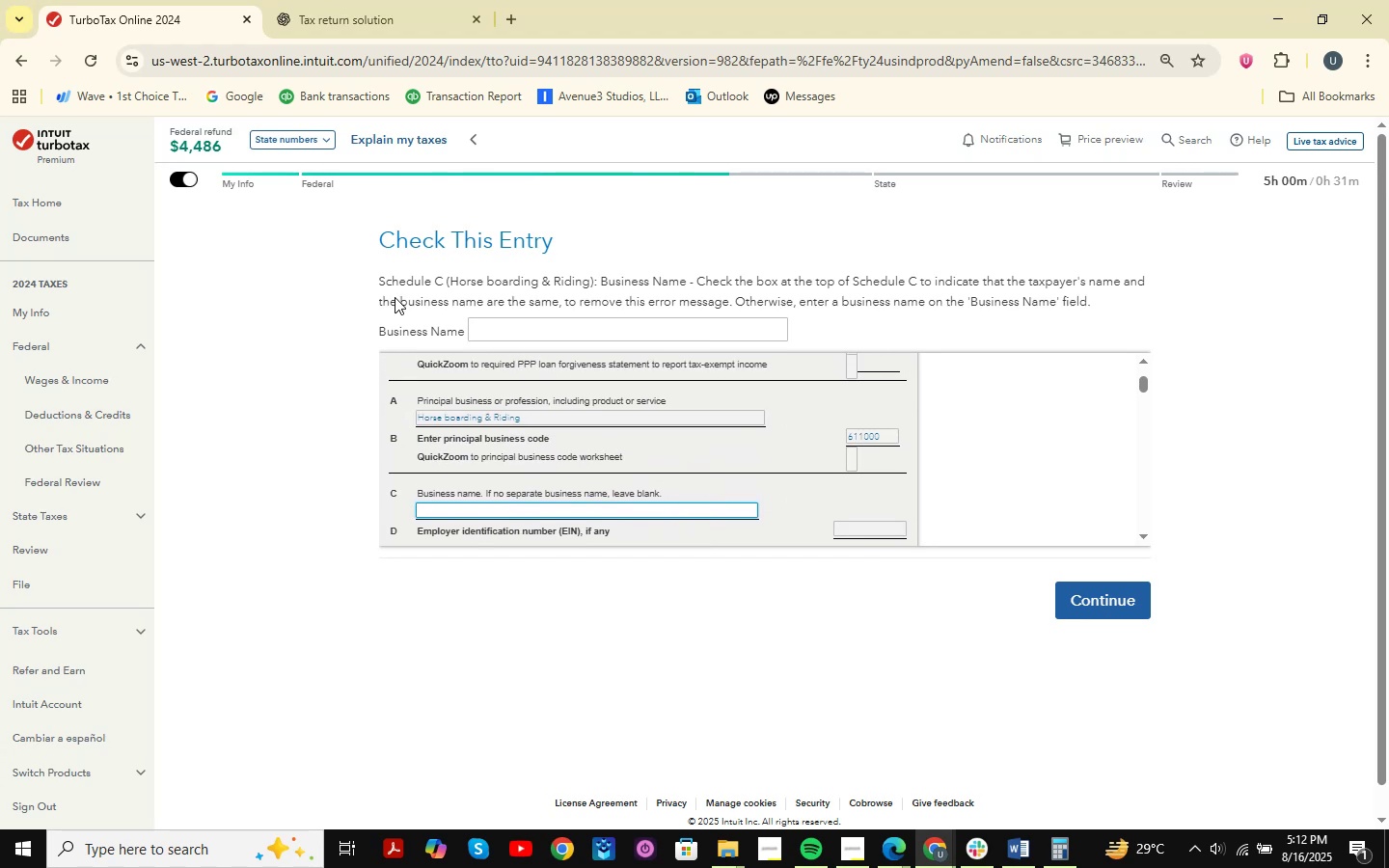 
key(Meta+Shift+S)
 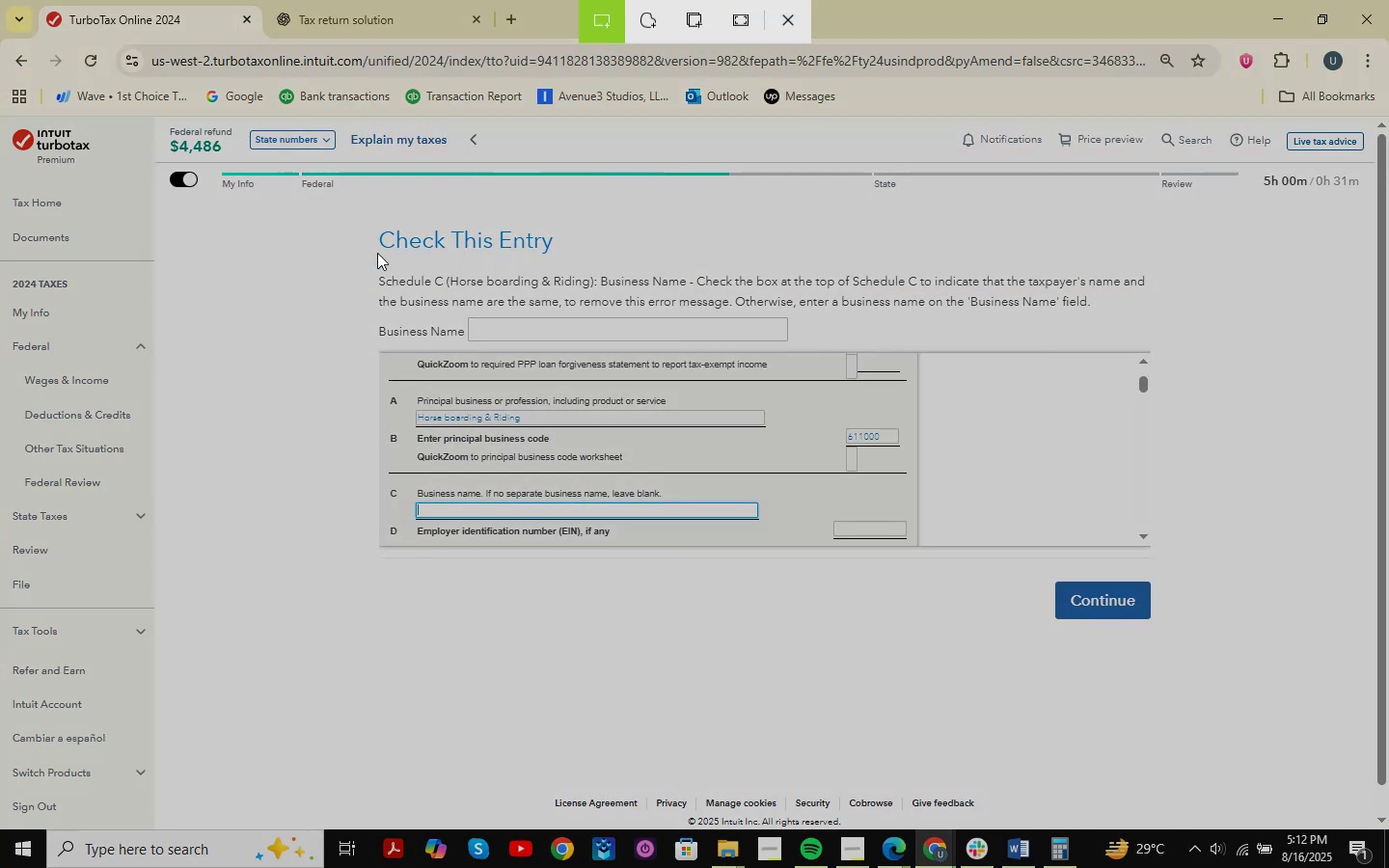 
left_click_drag(start_coordinate=[254, 208], to_coordinate=[1388, 602])
 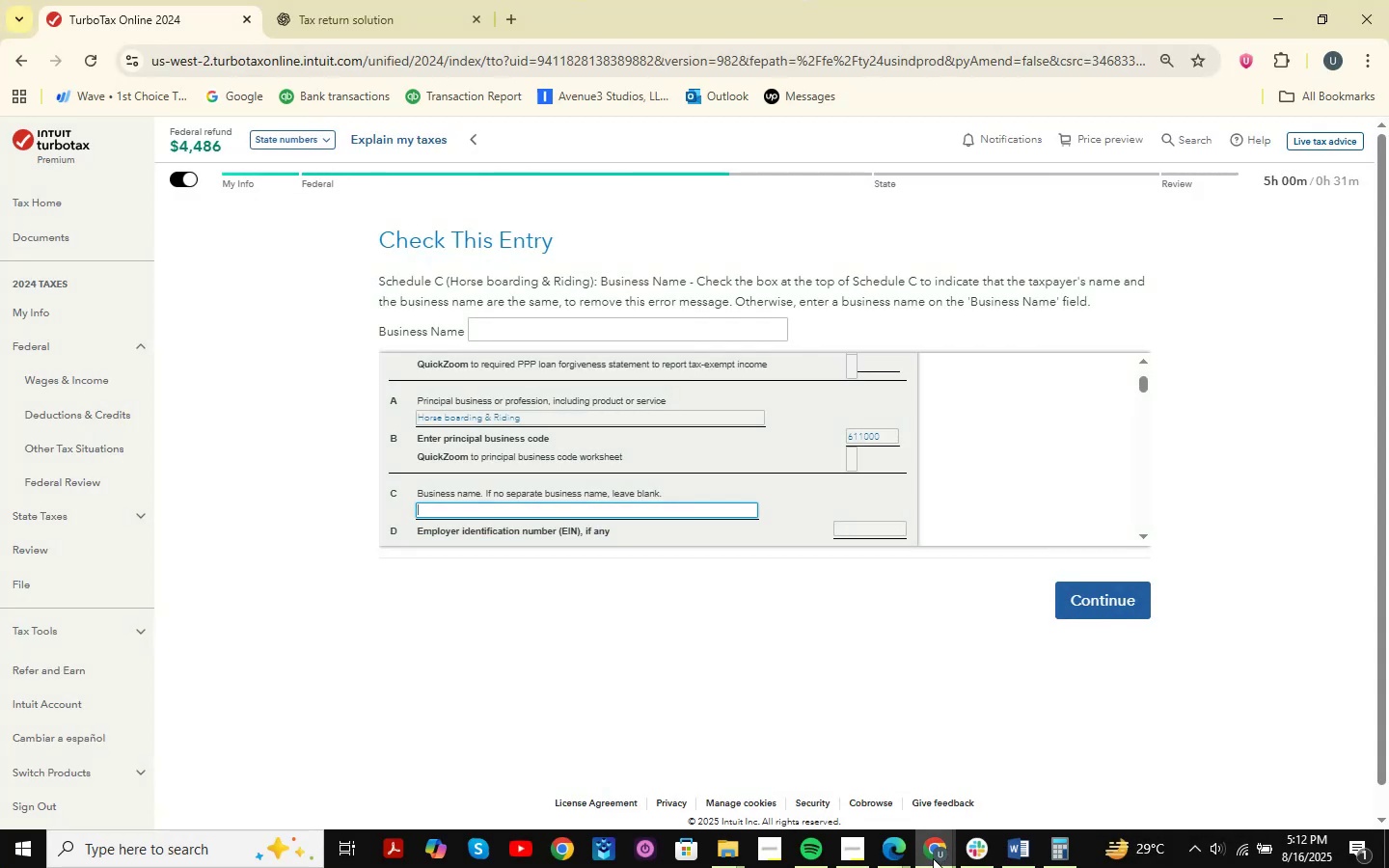 
double_click([1022, 767])
 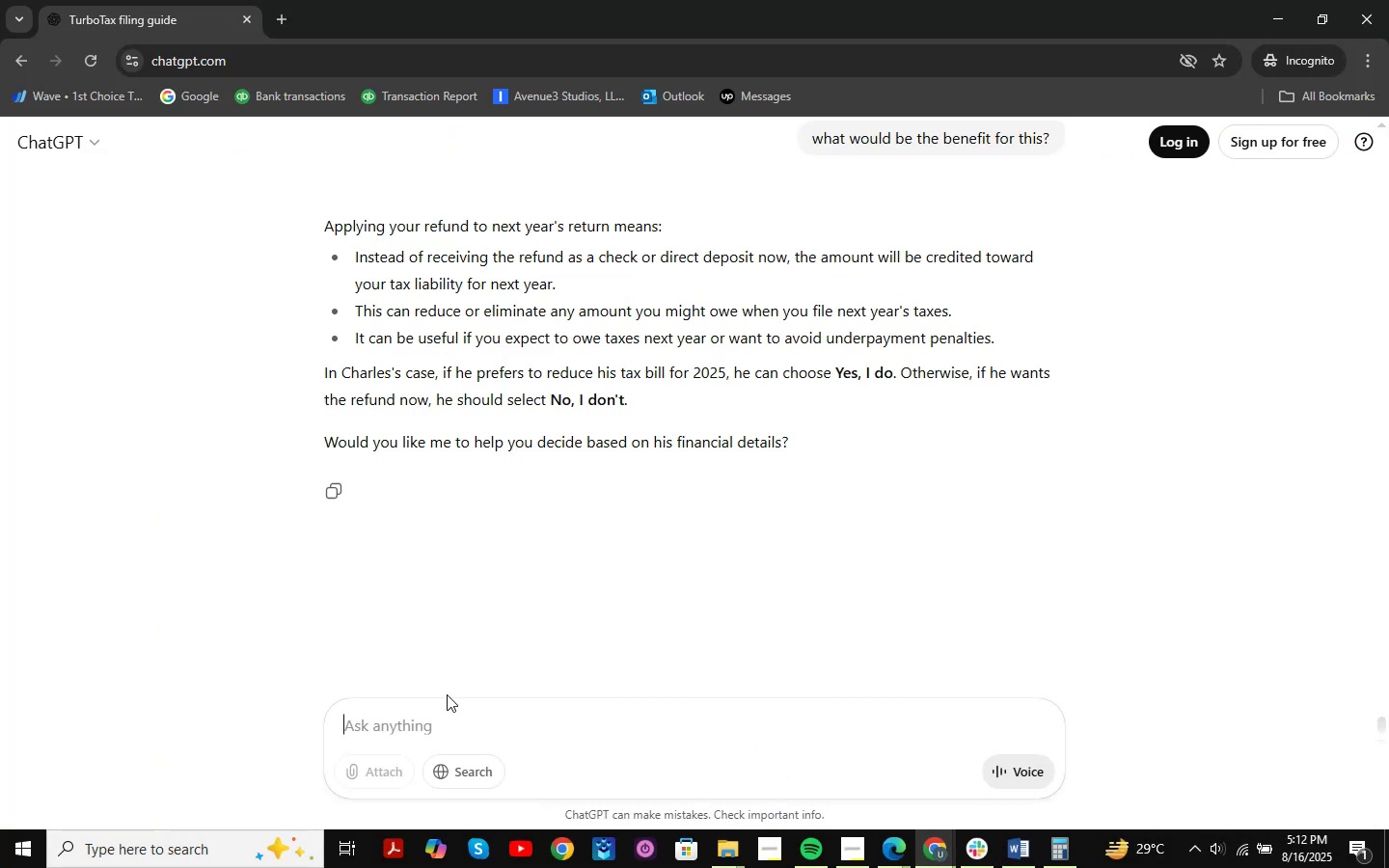 
key(Control+V)
 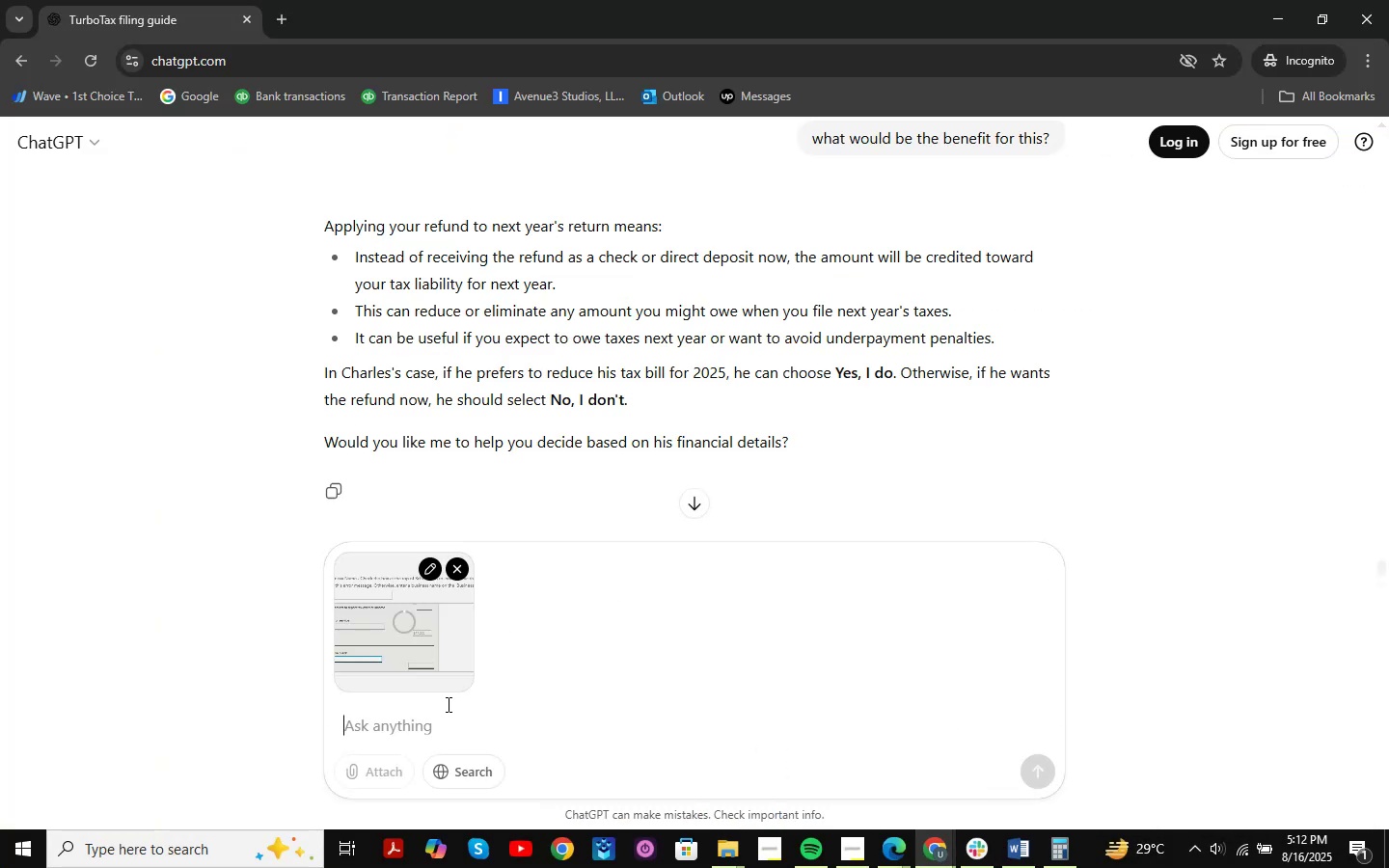 
type(whaytbs)
key(Backspace)
key(Backspace)
key(Backspace)
key(Backspace)
type(t h)
key(Backspace)
type(should e)
key(Backspace)
type(be enter on this )
key(Backspace)
type(?)
 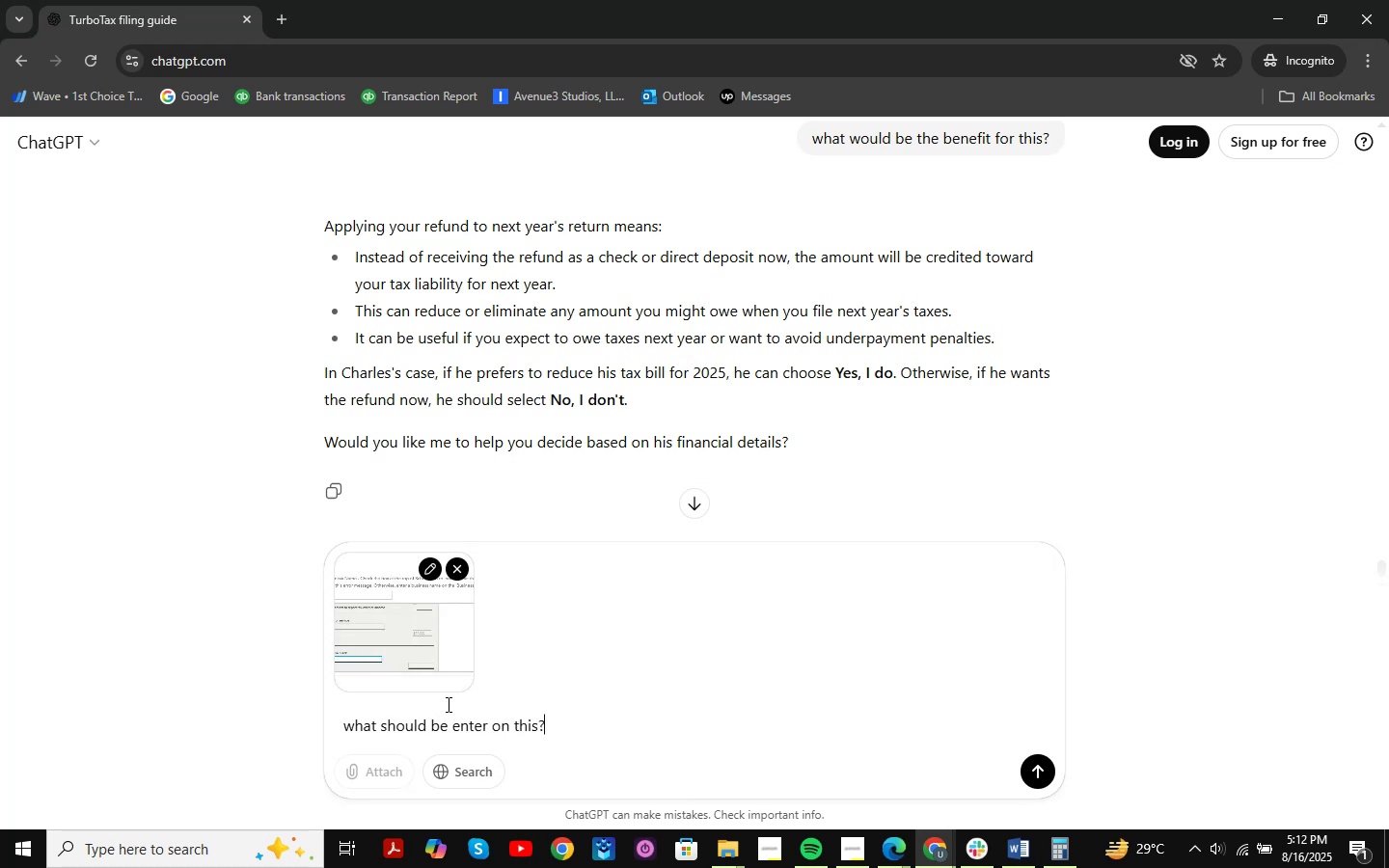 
key(Enter)
 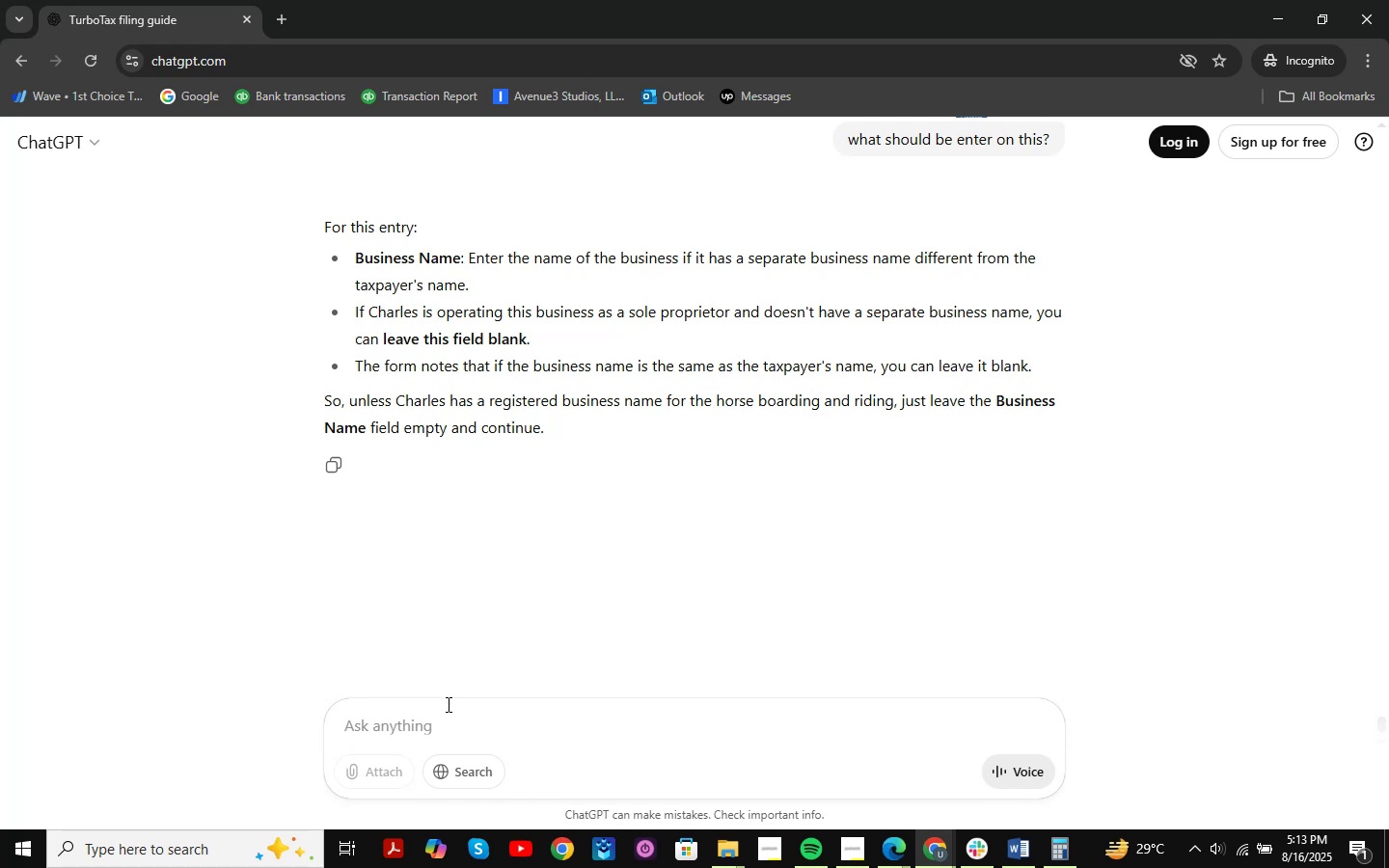 
wait(28.1)
 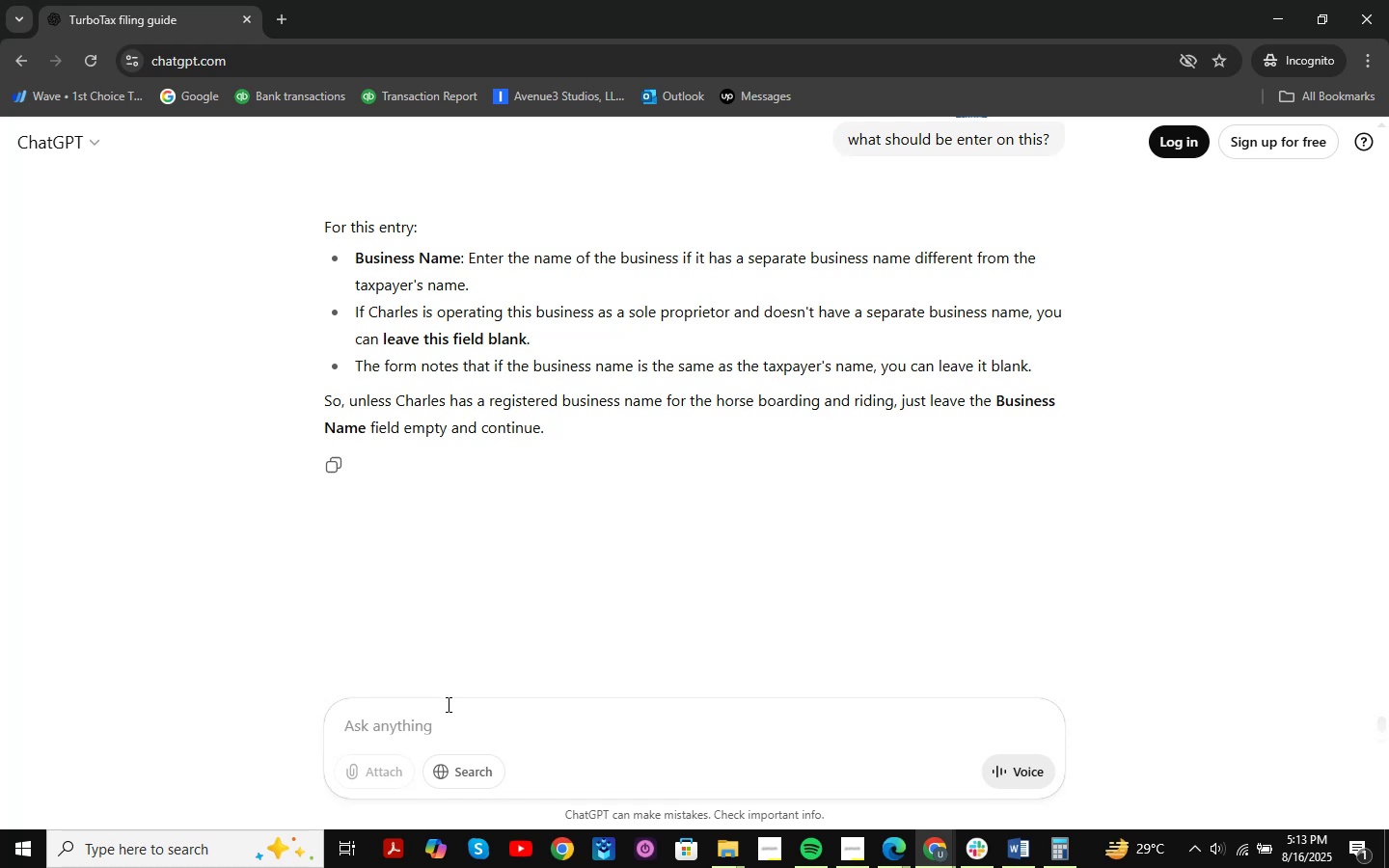 
left_click([1027, 851])
 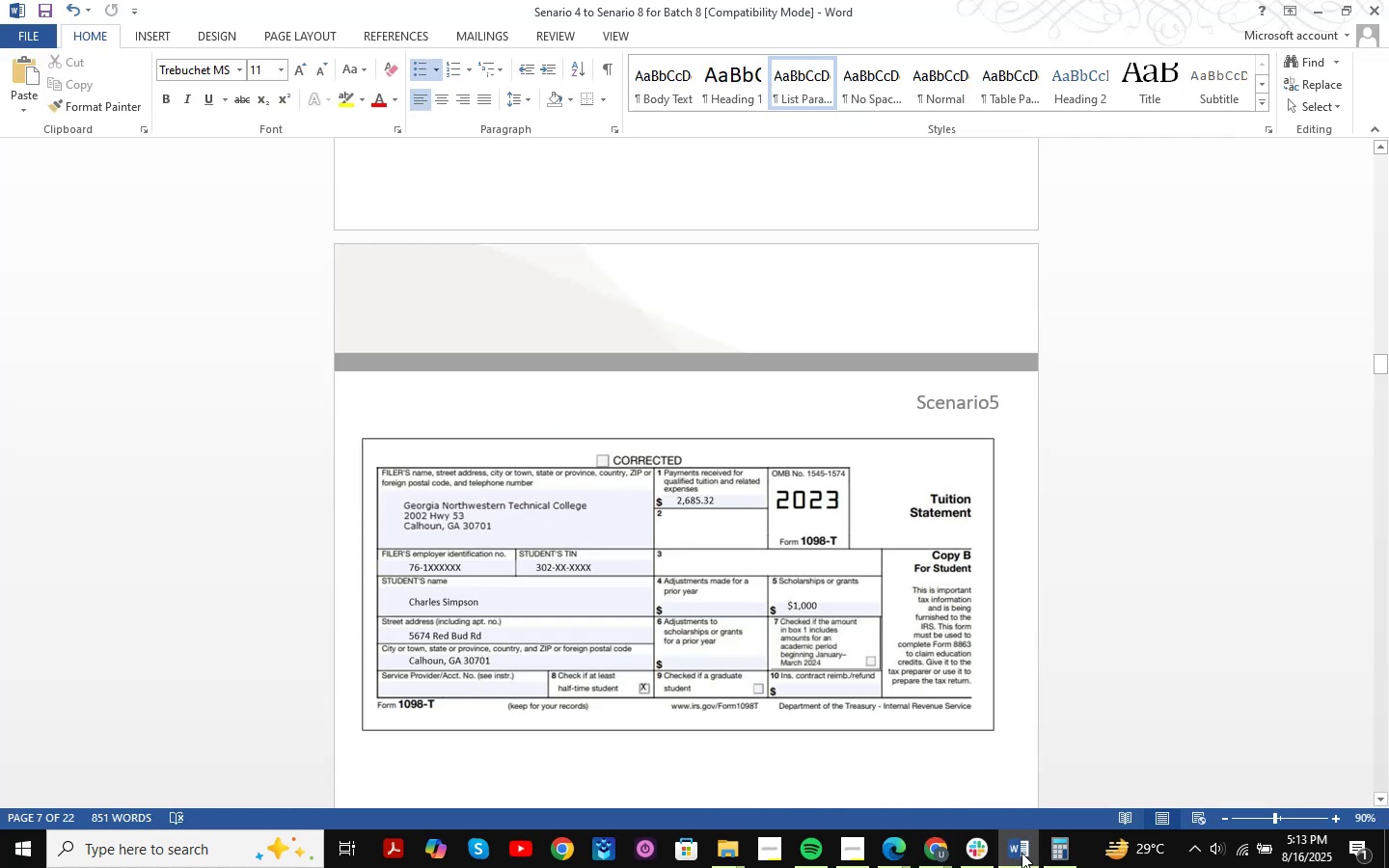 
scroll: coordinate [1021, 626], scroll_direction: up, amount: 44.0
 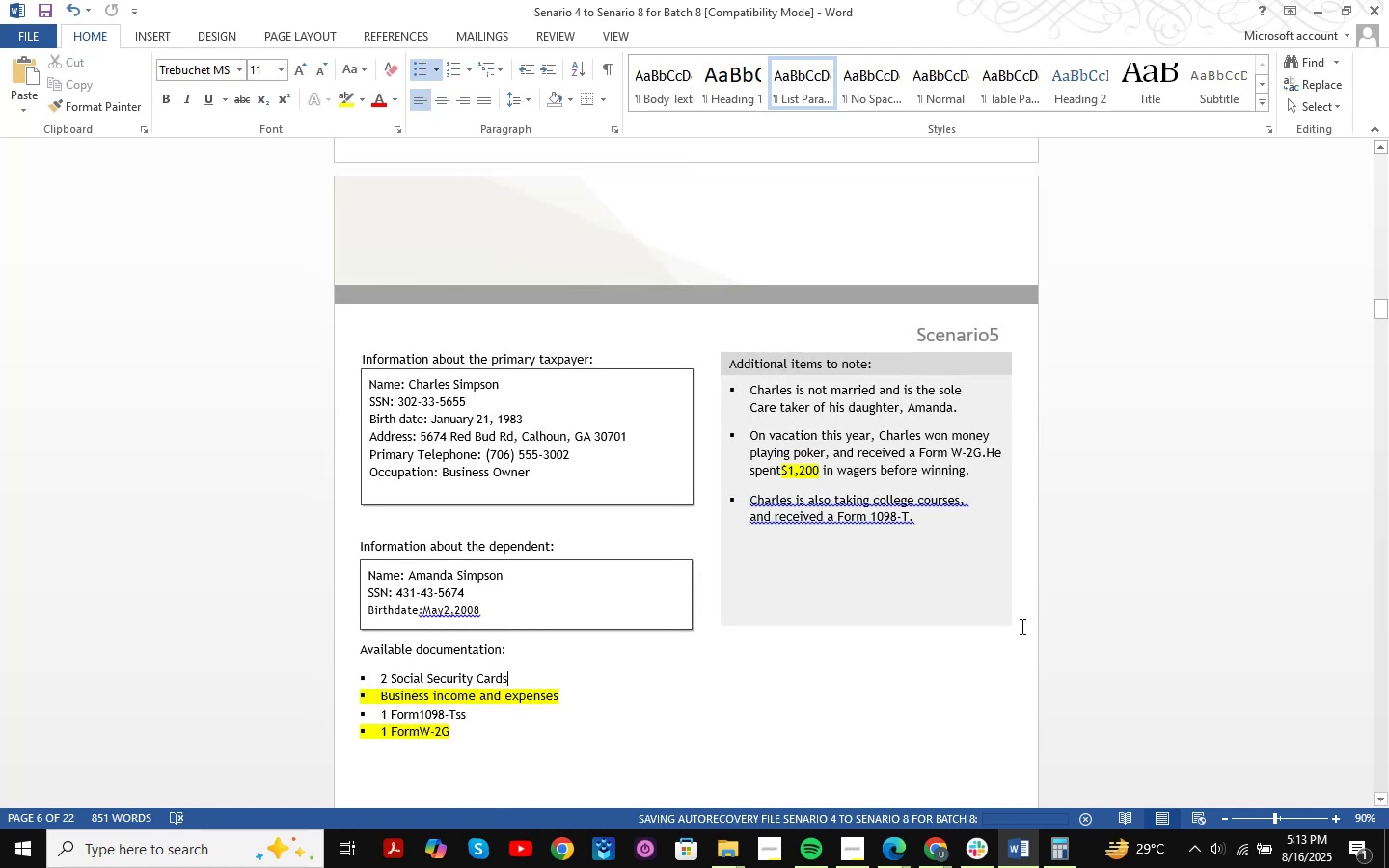 
scroll: coordinate [769, 625], scroll_direction: down, amount: 23.0
 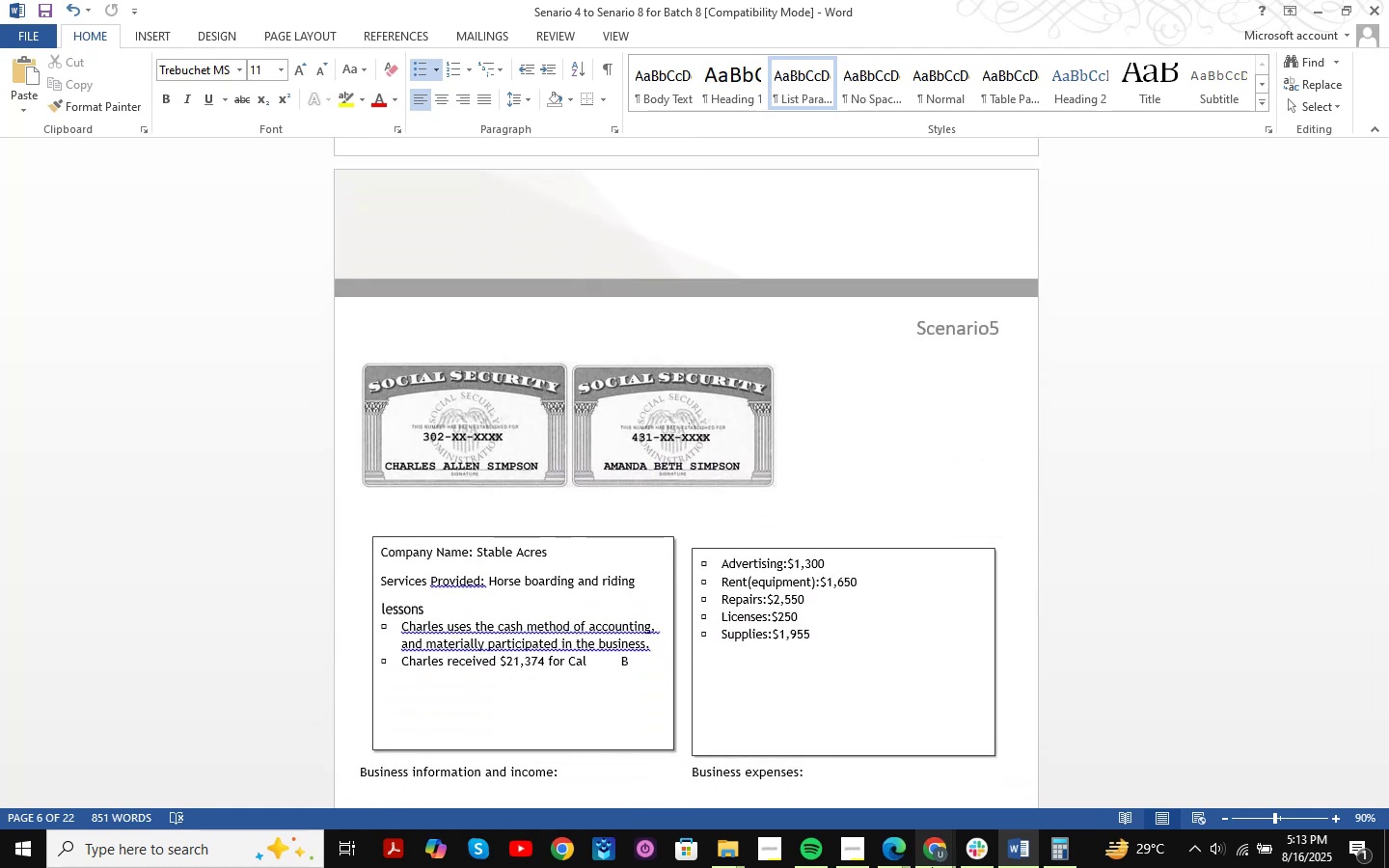 
left_click([1010, 850])
 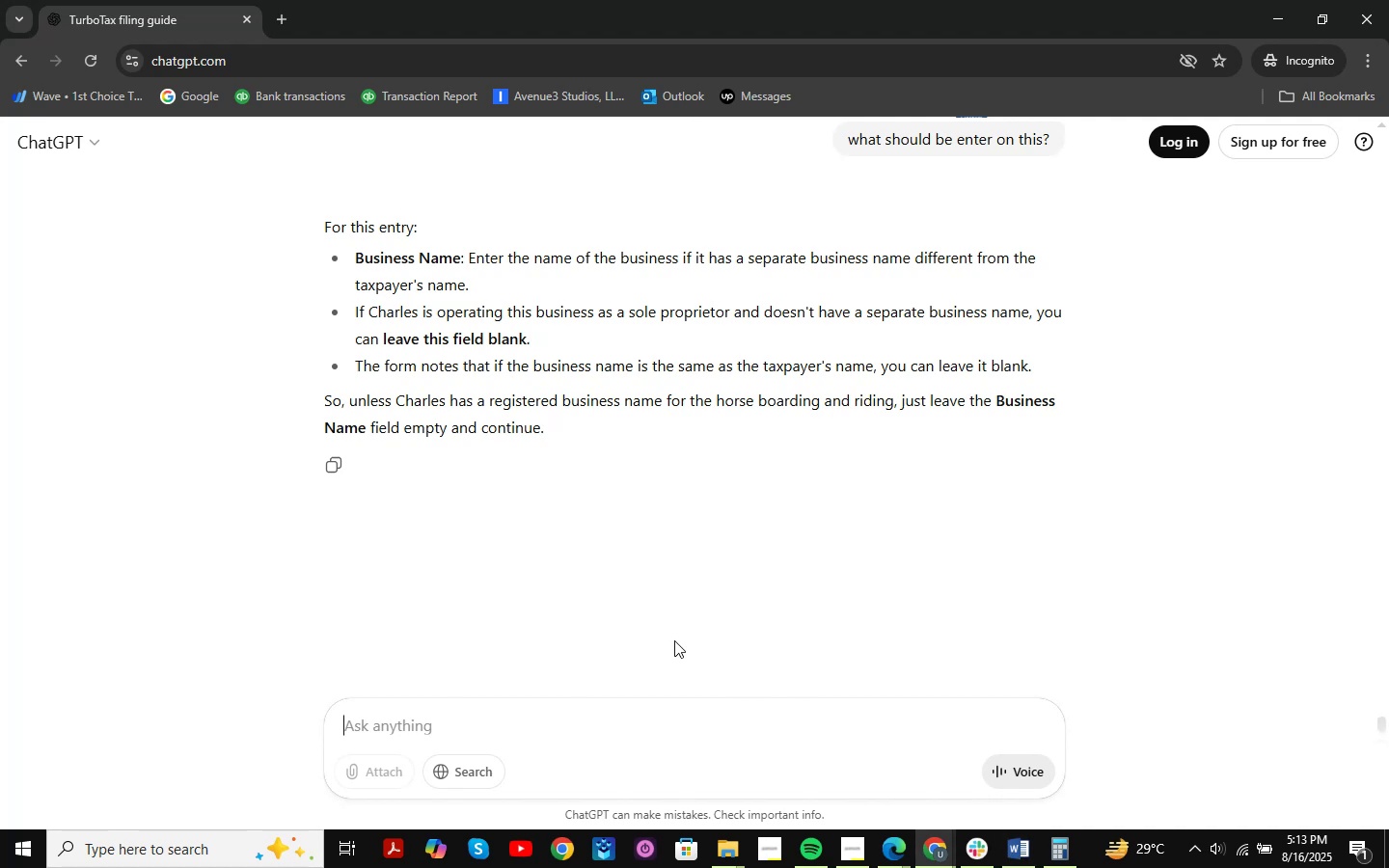 
wait(12.14)
 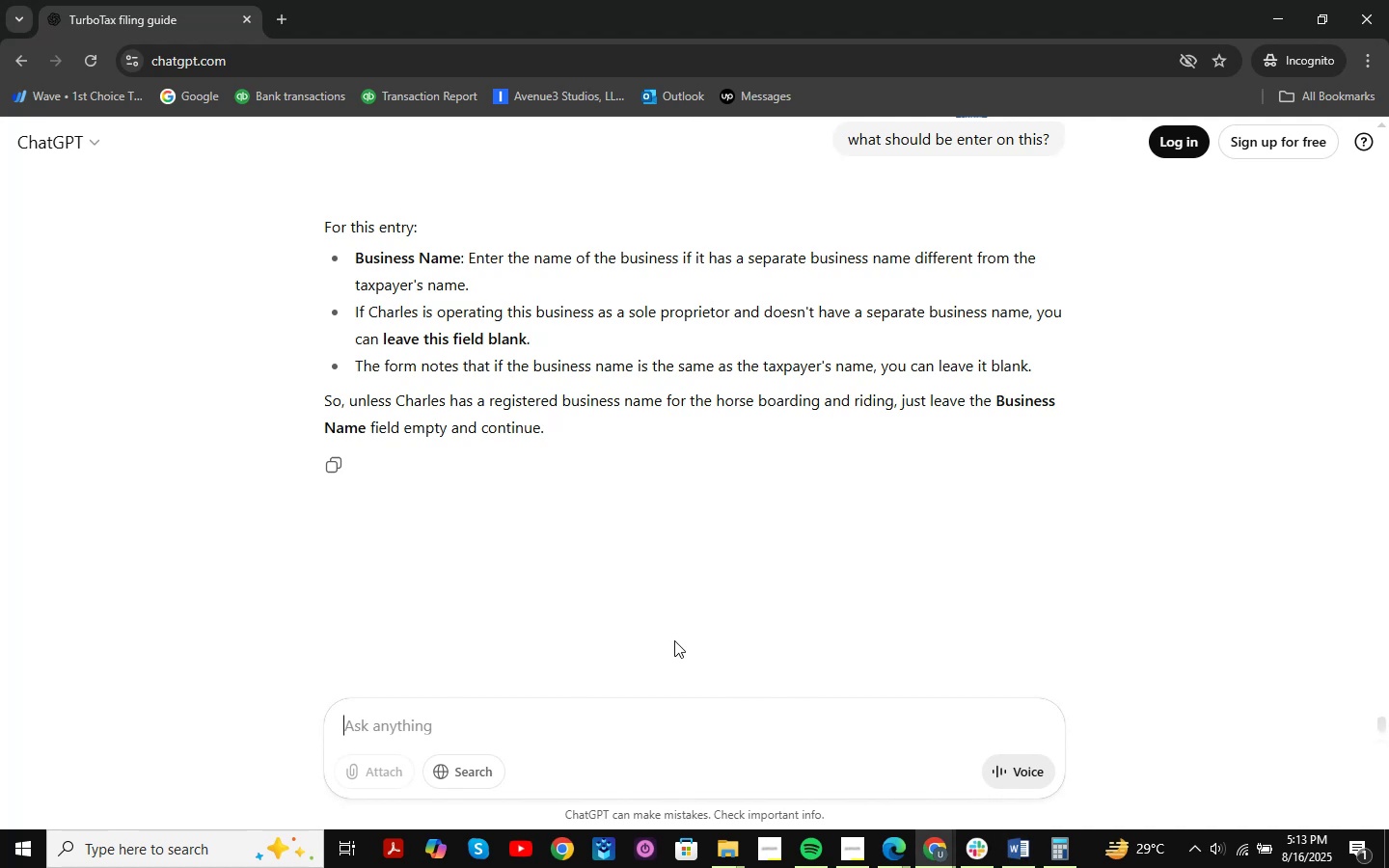 
double_click([853, 775])
 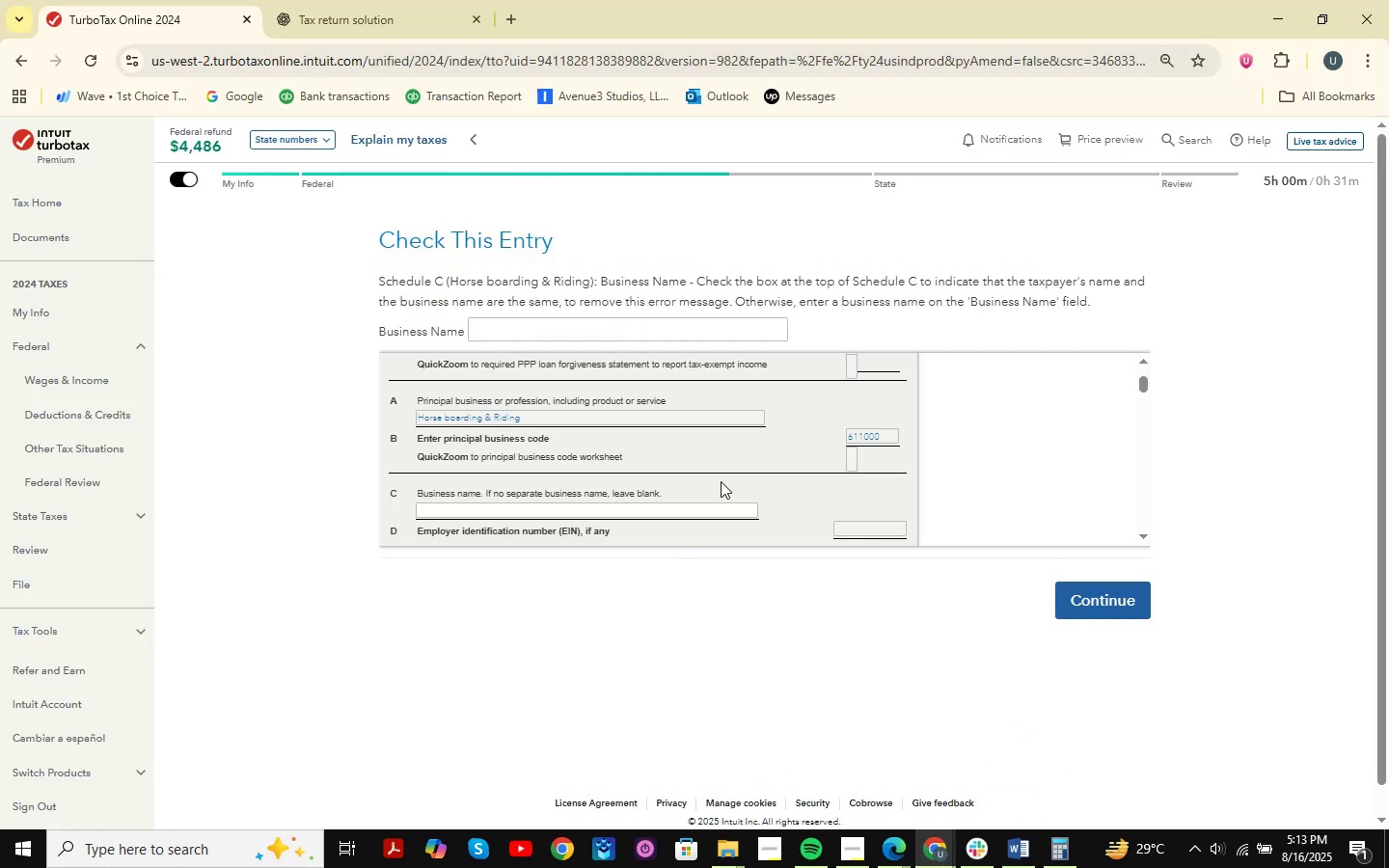 
mouse_move([622, 447])
 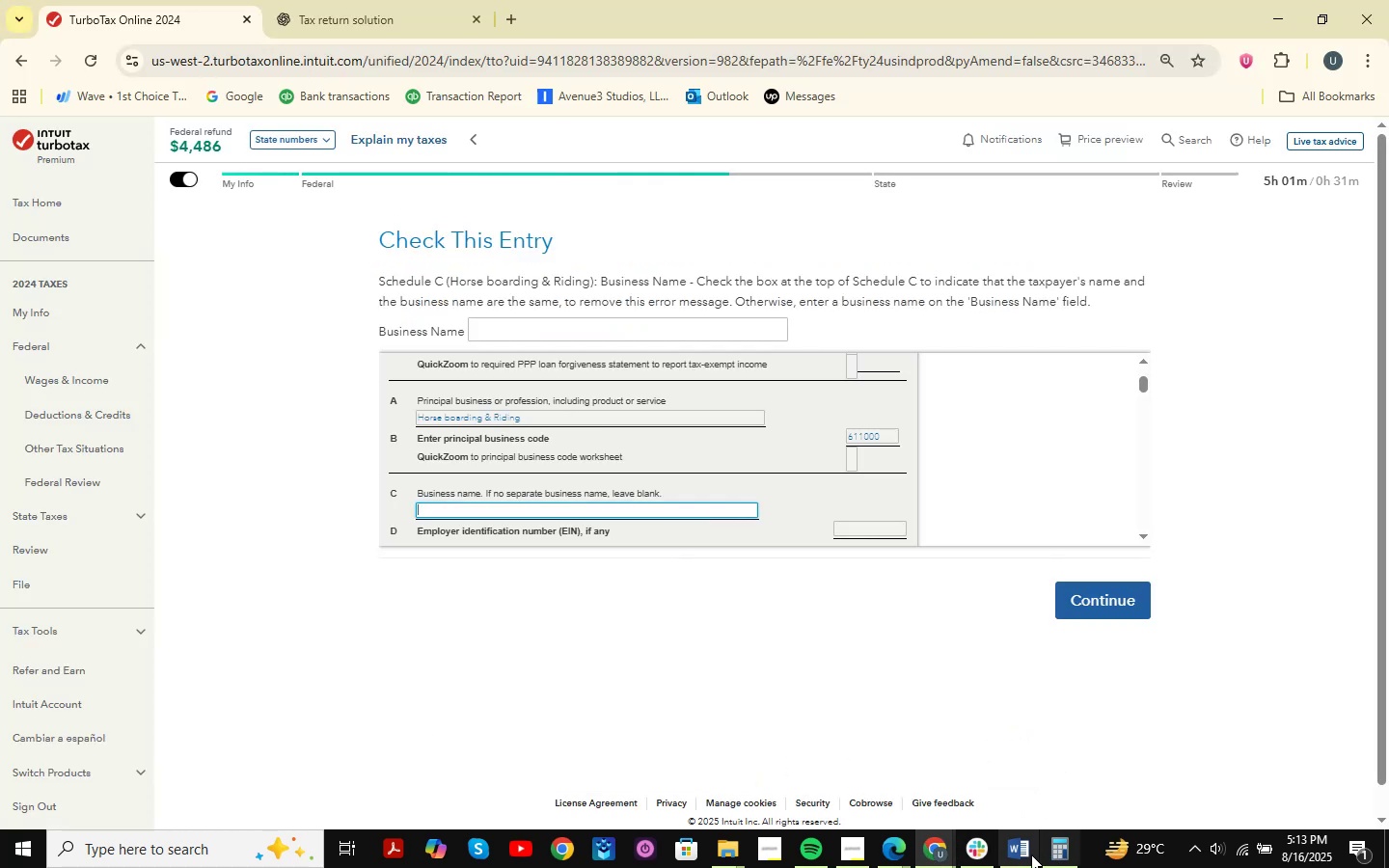 
left_click([1031, 854])
 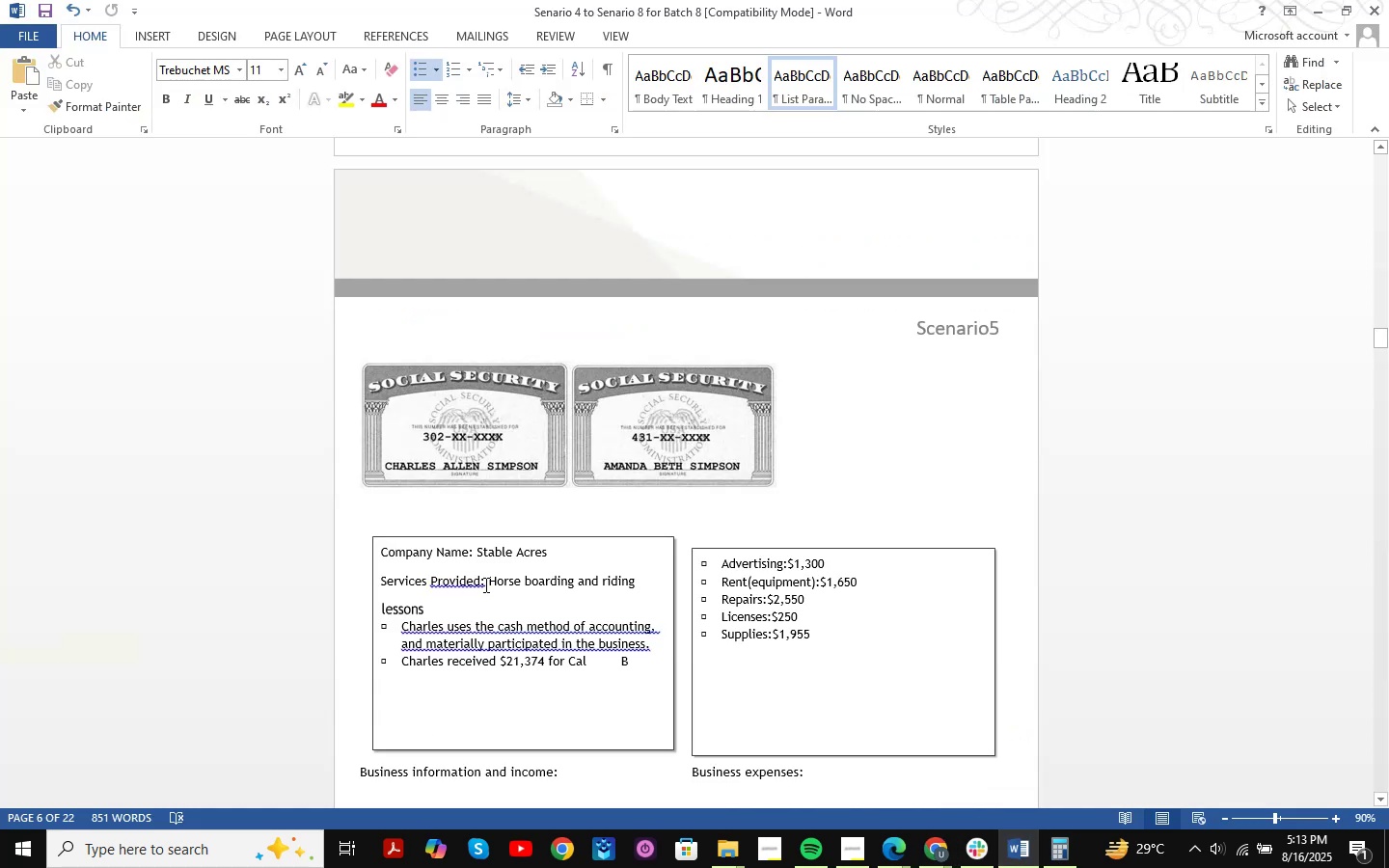 
left_click_drag(start_coordinate=[546, 553], to_coordinate=[488, 552])
 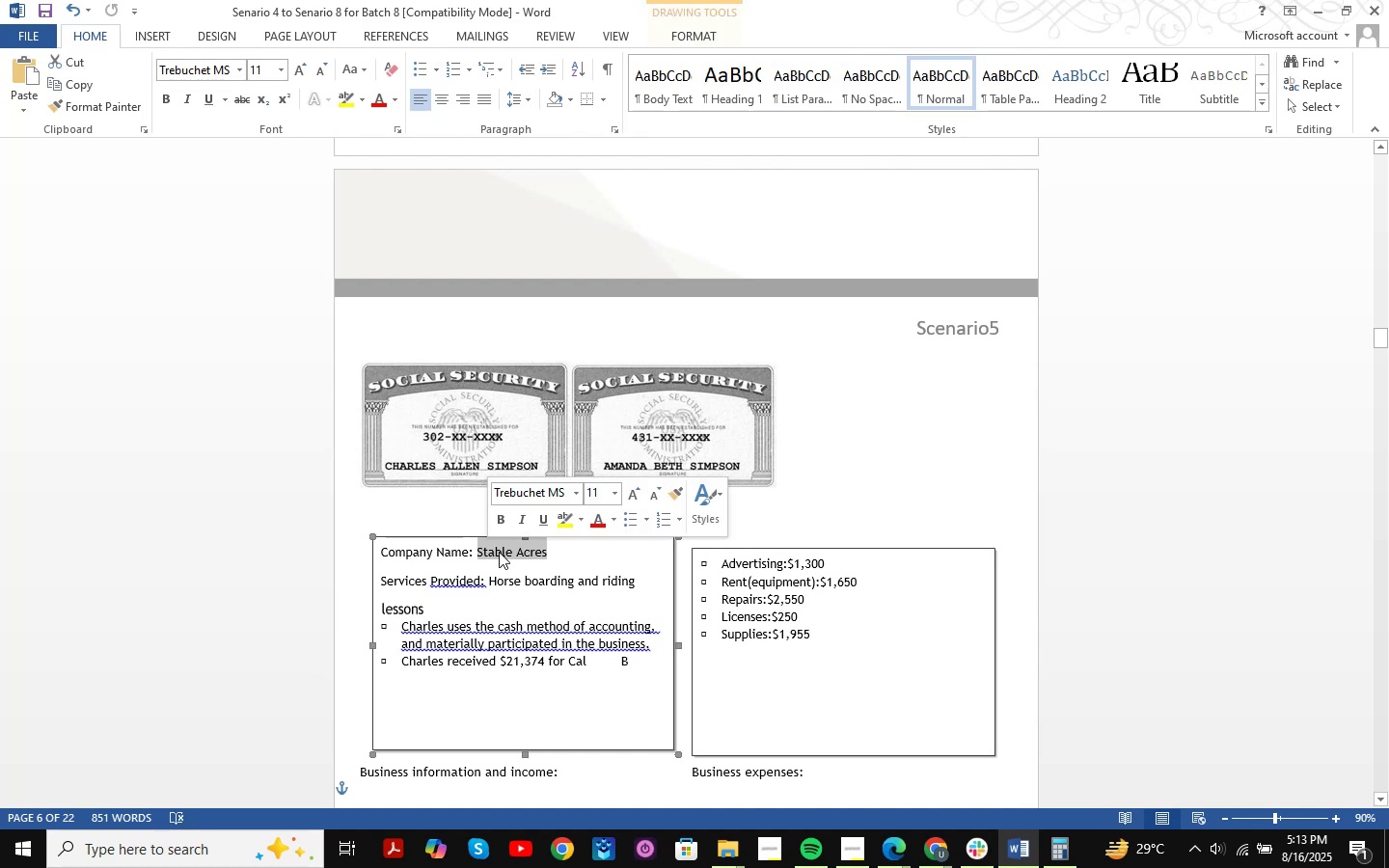 
key(Control+ControlLeft)
 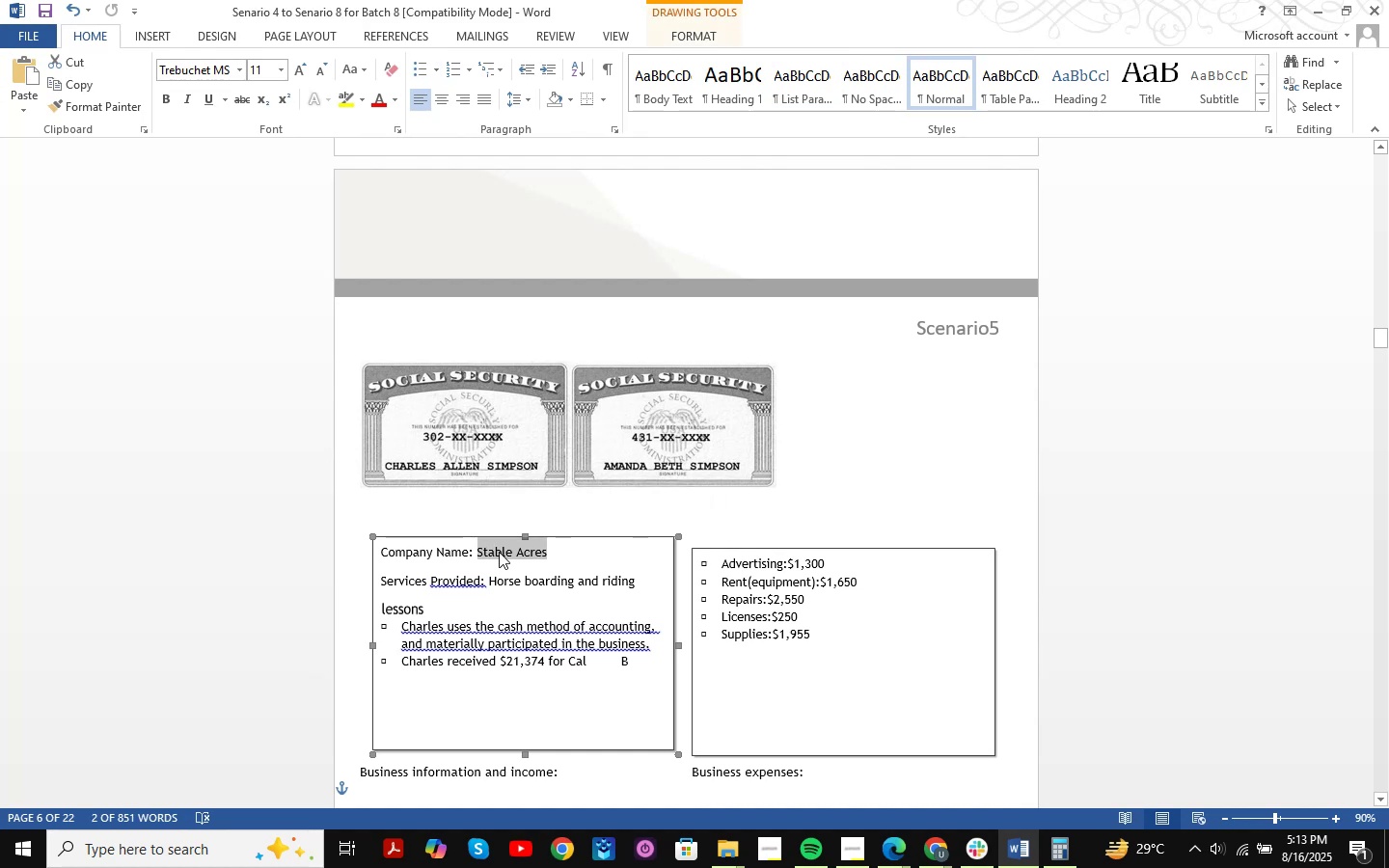 
key(Control+C)
 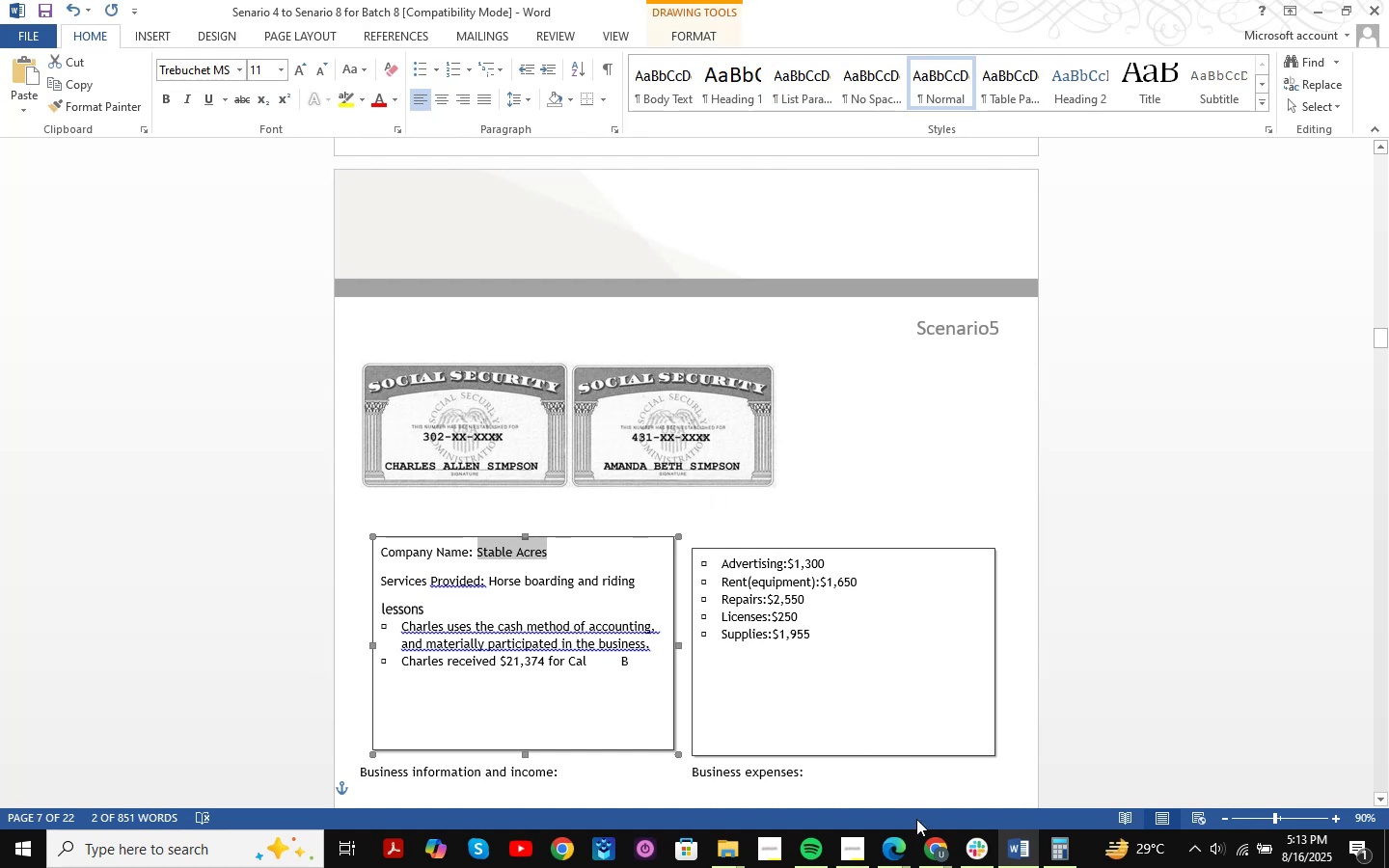 
left_click([926, 853])
 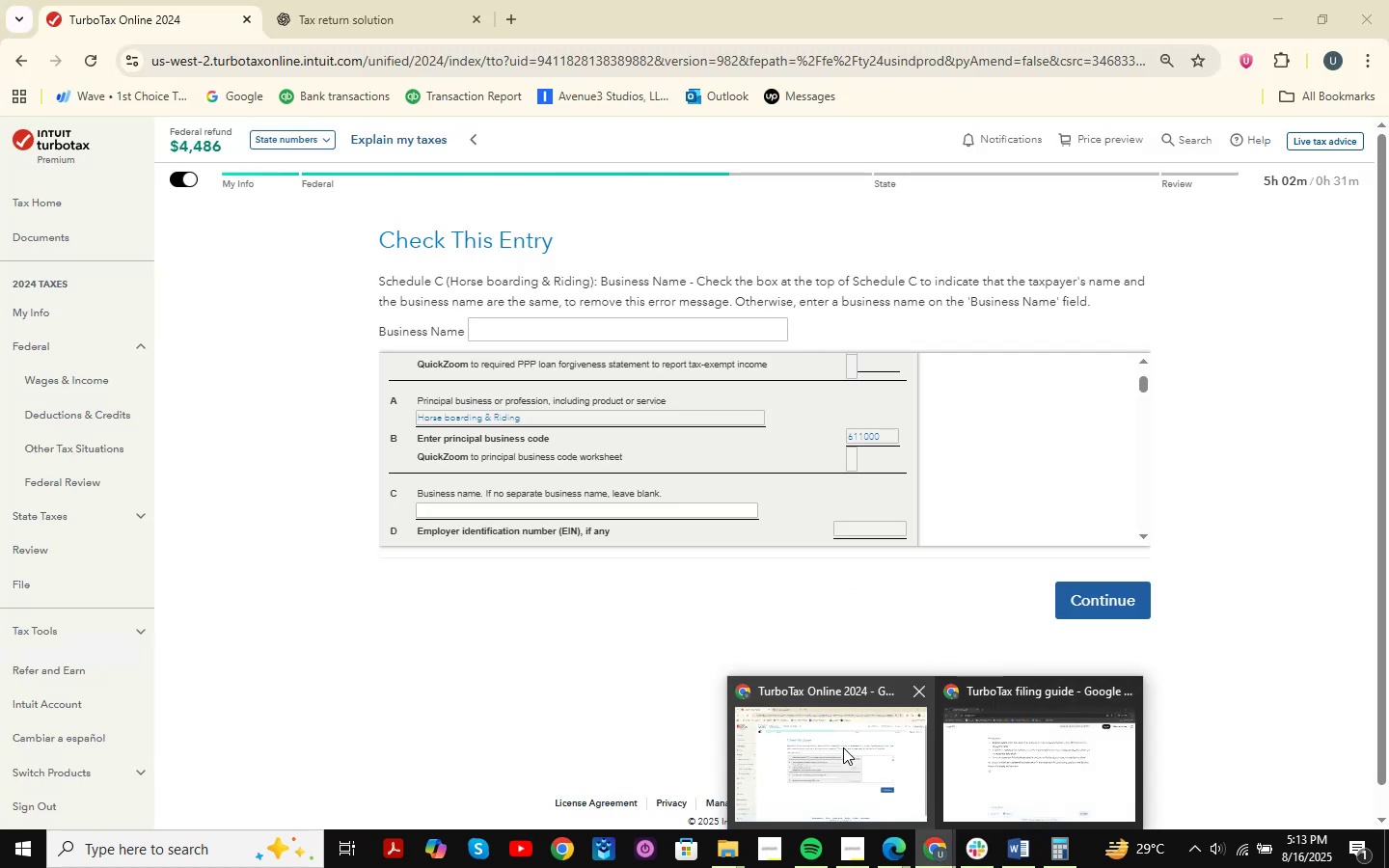 
left_click([843, 747])
 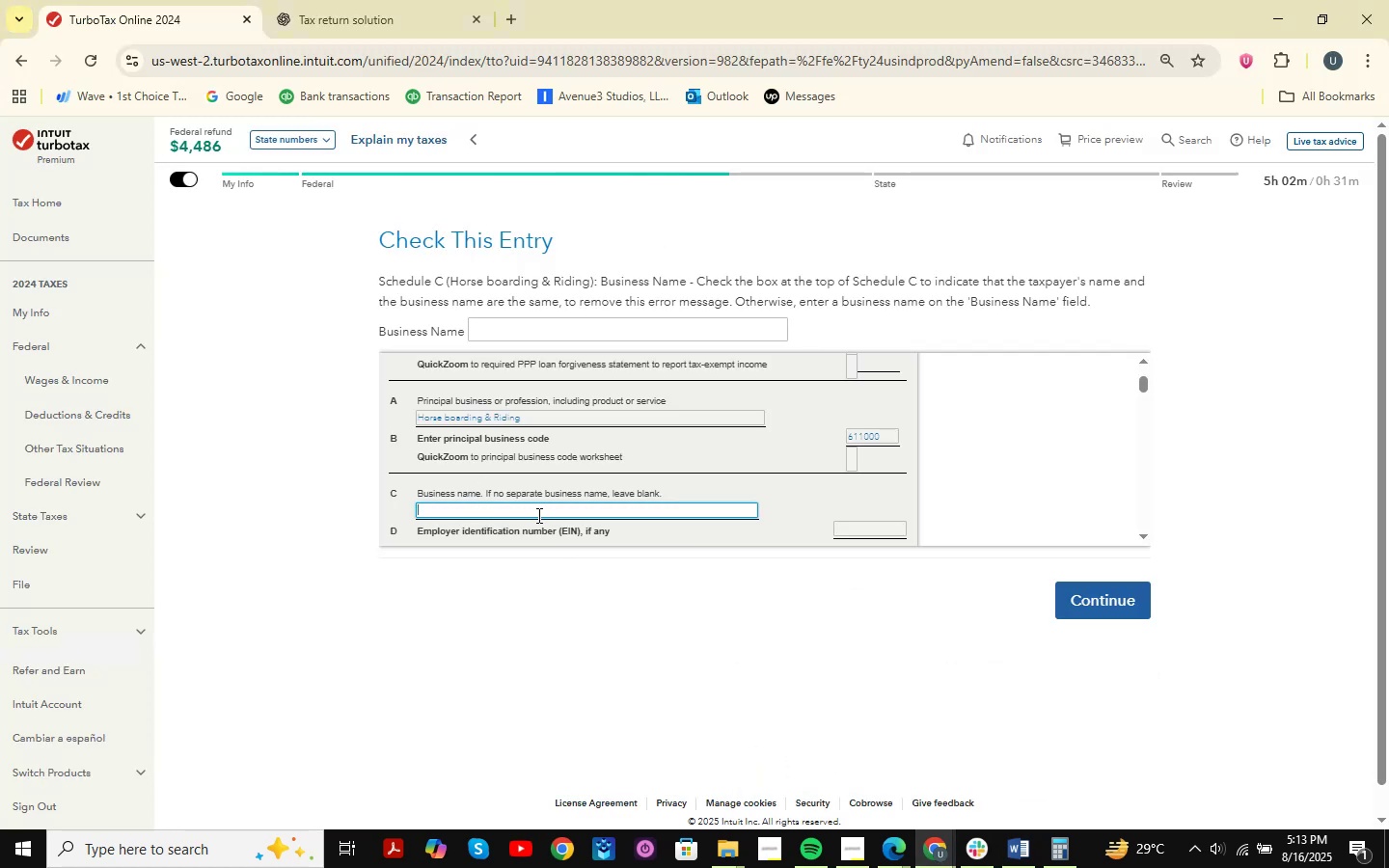 
key(Control+ControlLeft)
 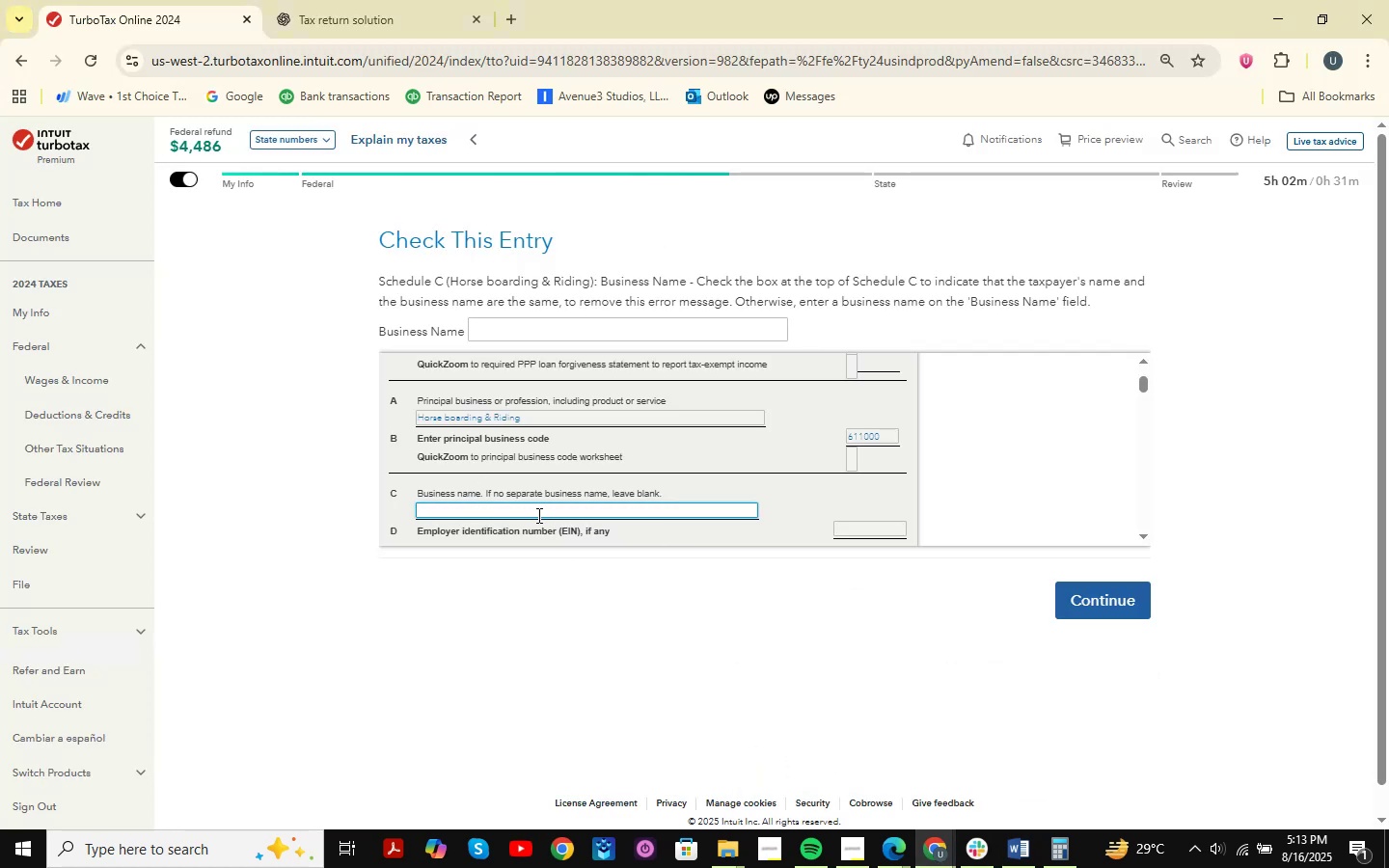 
key(Control+V)
 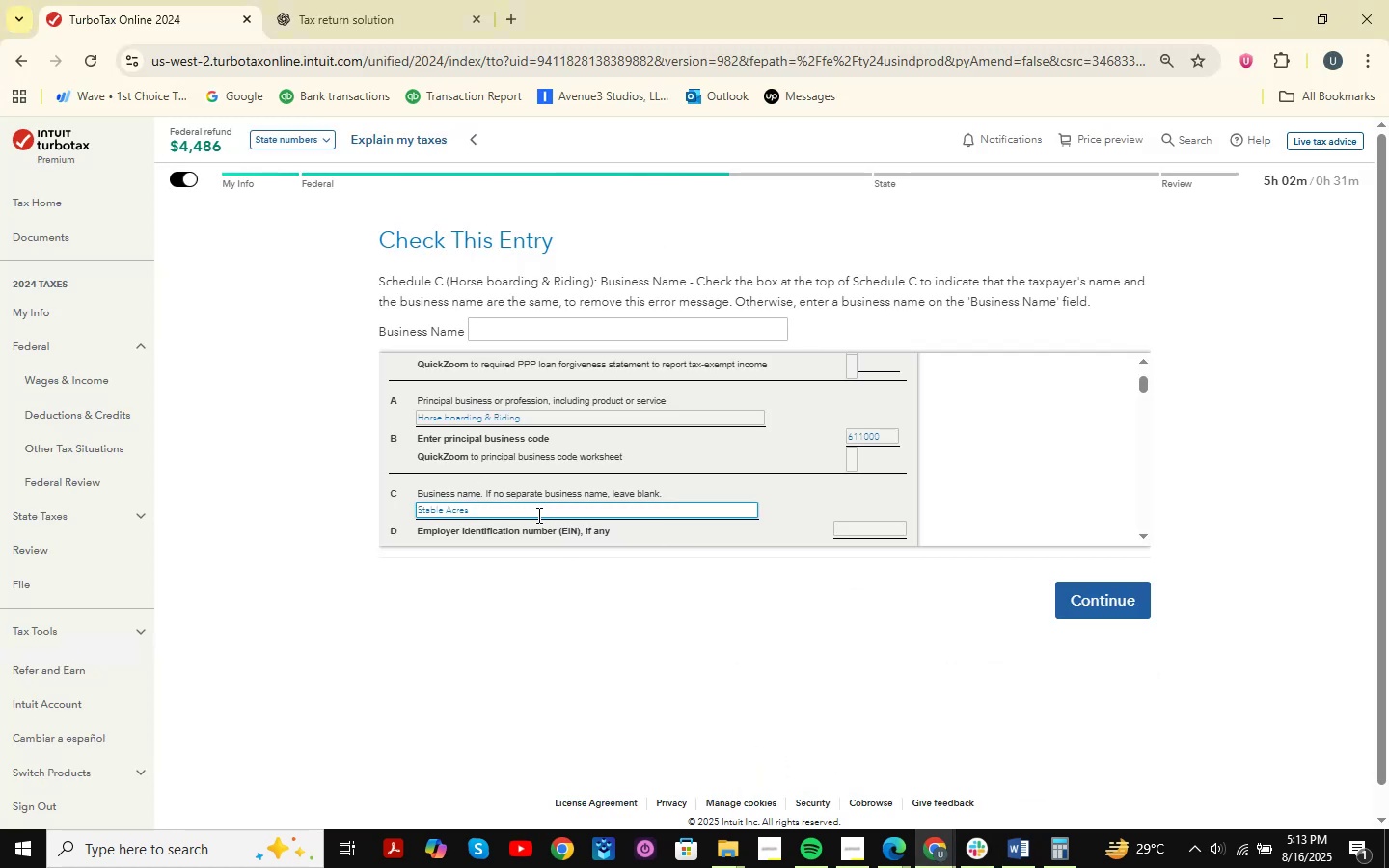 
scroll: coordinate [719, 441], scroll_direction: up, amount: 9.0
 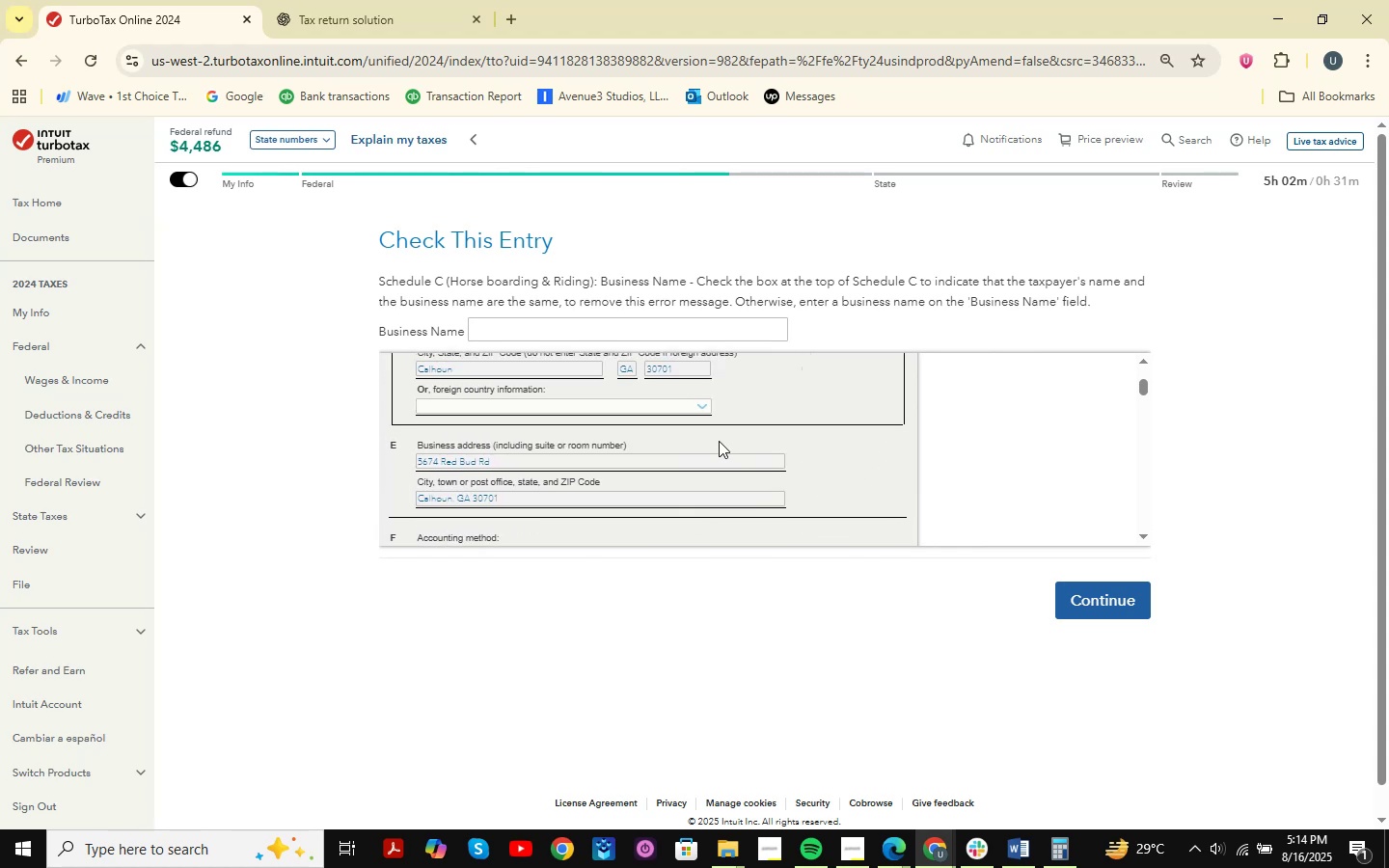 
scroll: coordinate [846, 502], scroll_direction: down, amount: 42.0
 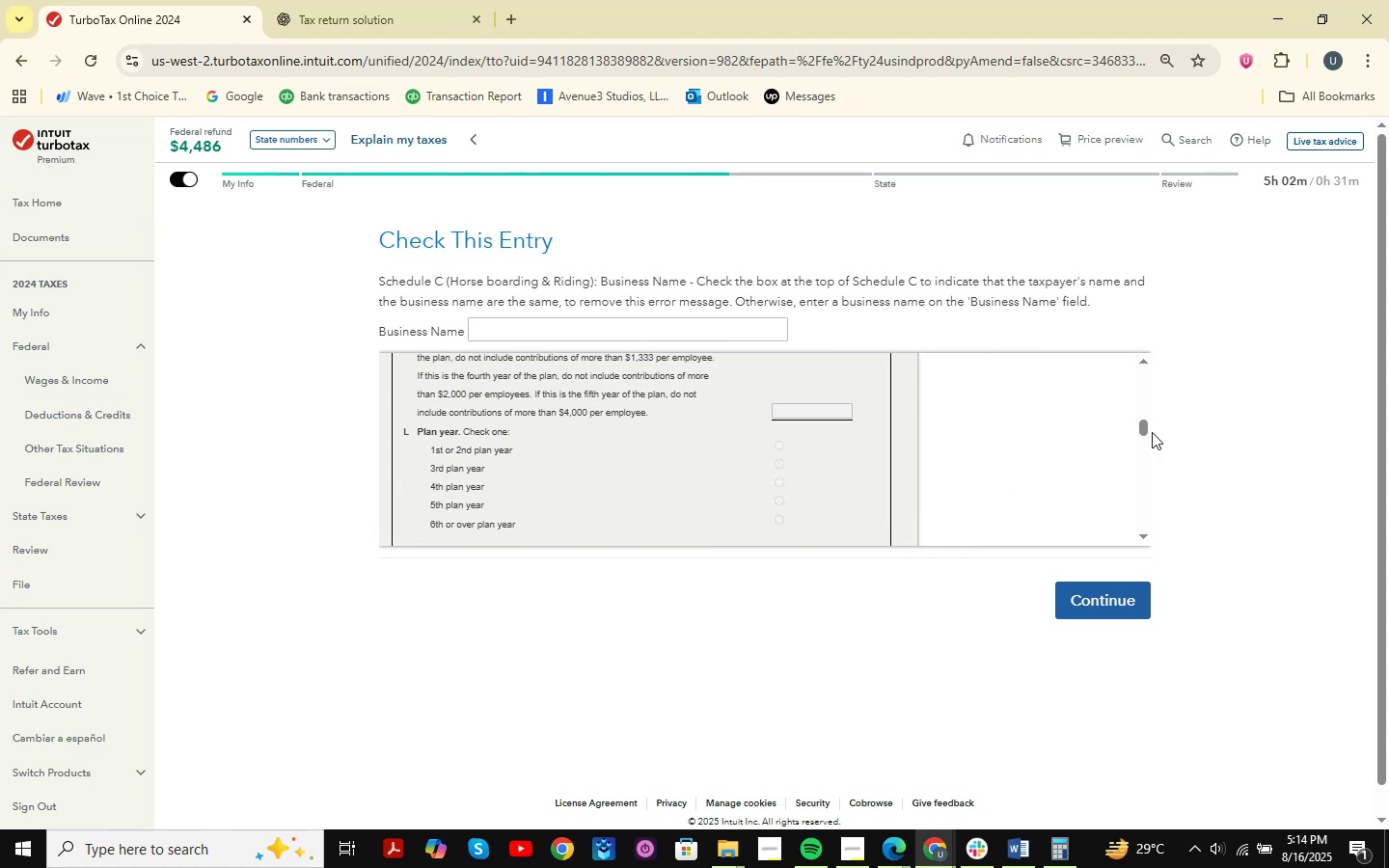 
left_click_drag(start_coordinate=[1144, 429], to_coordinate=[1146, 552])
 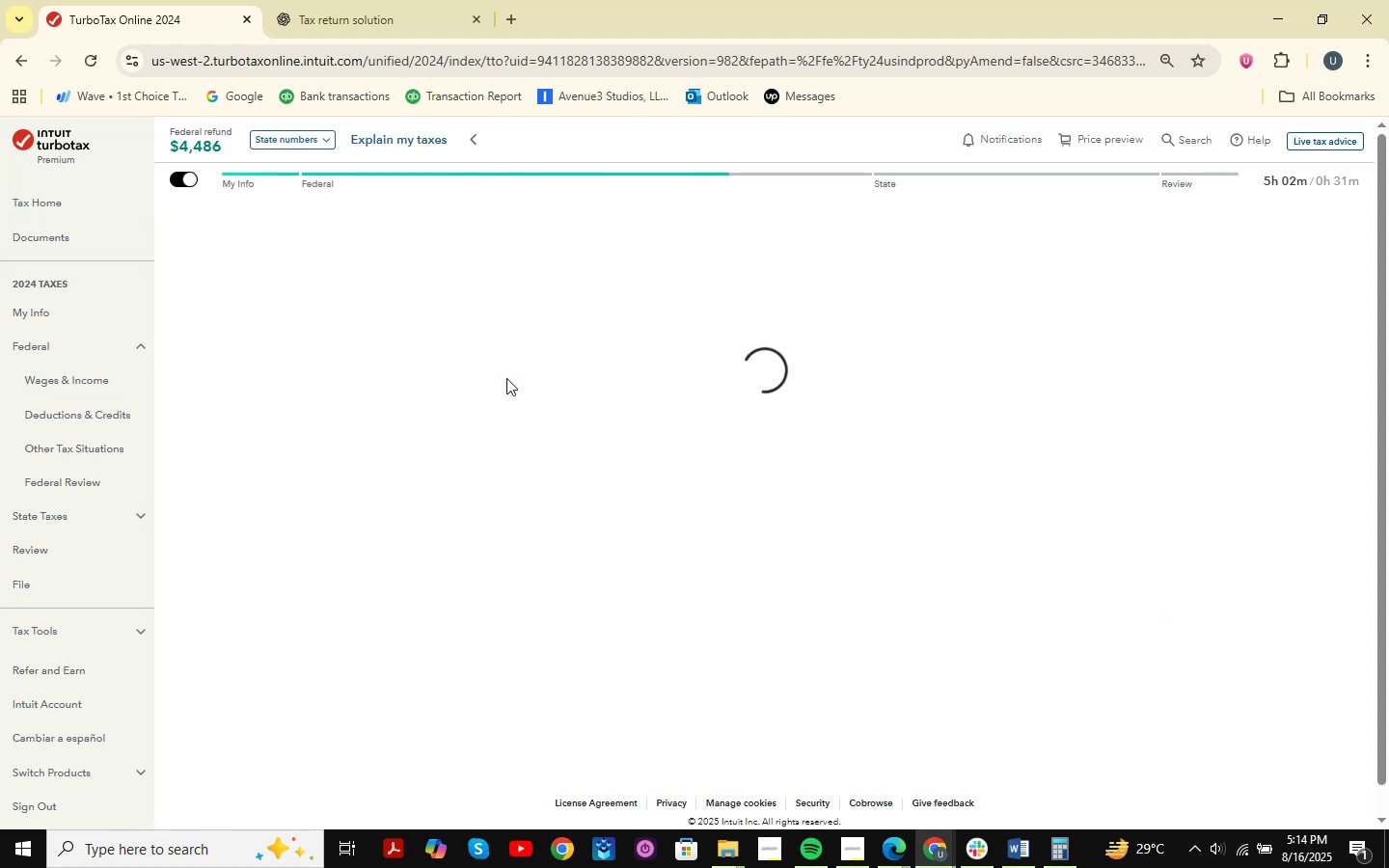 
wait(8.52)
 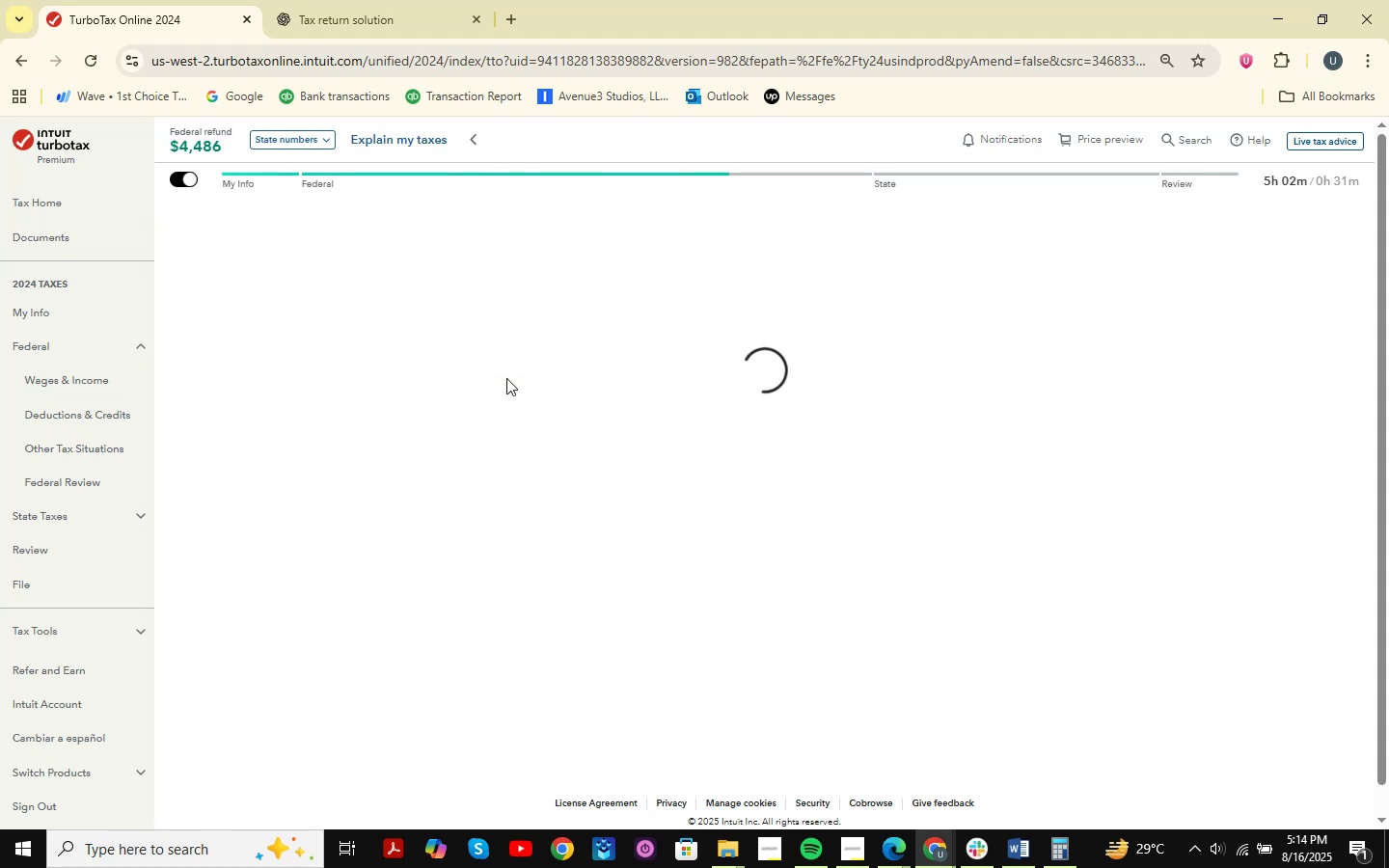 
left_click([1107, 537])
 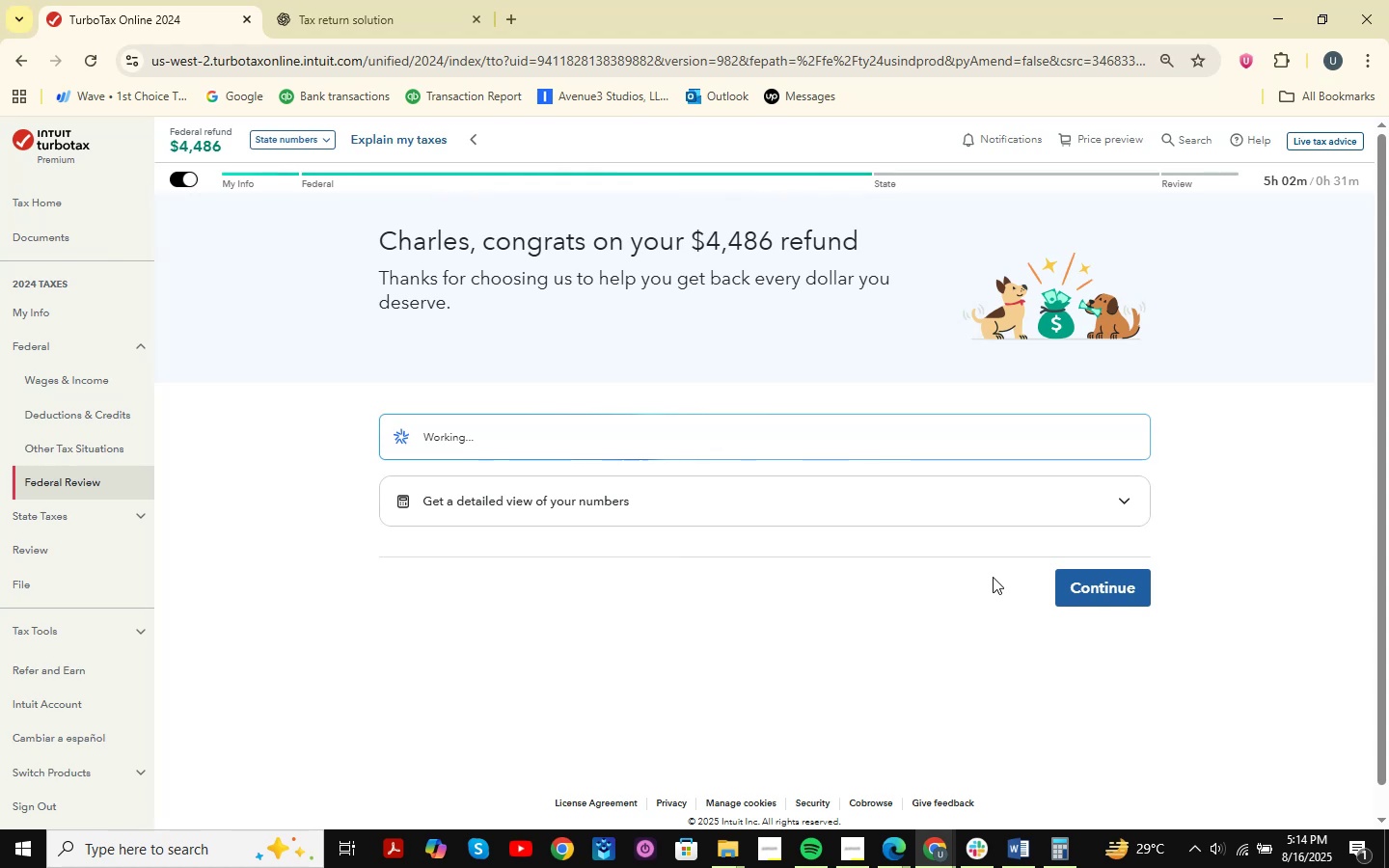 
wait(8.75)
 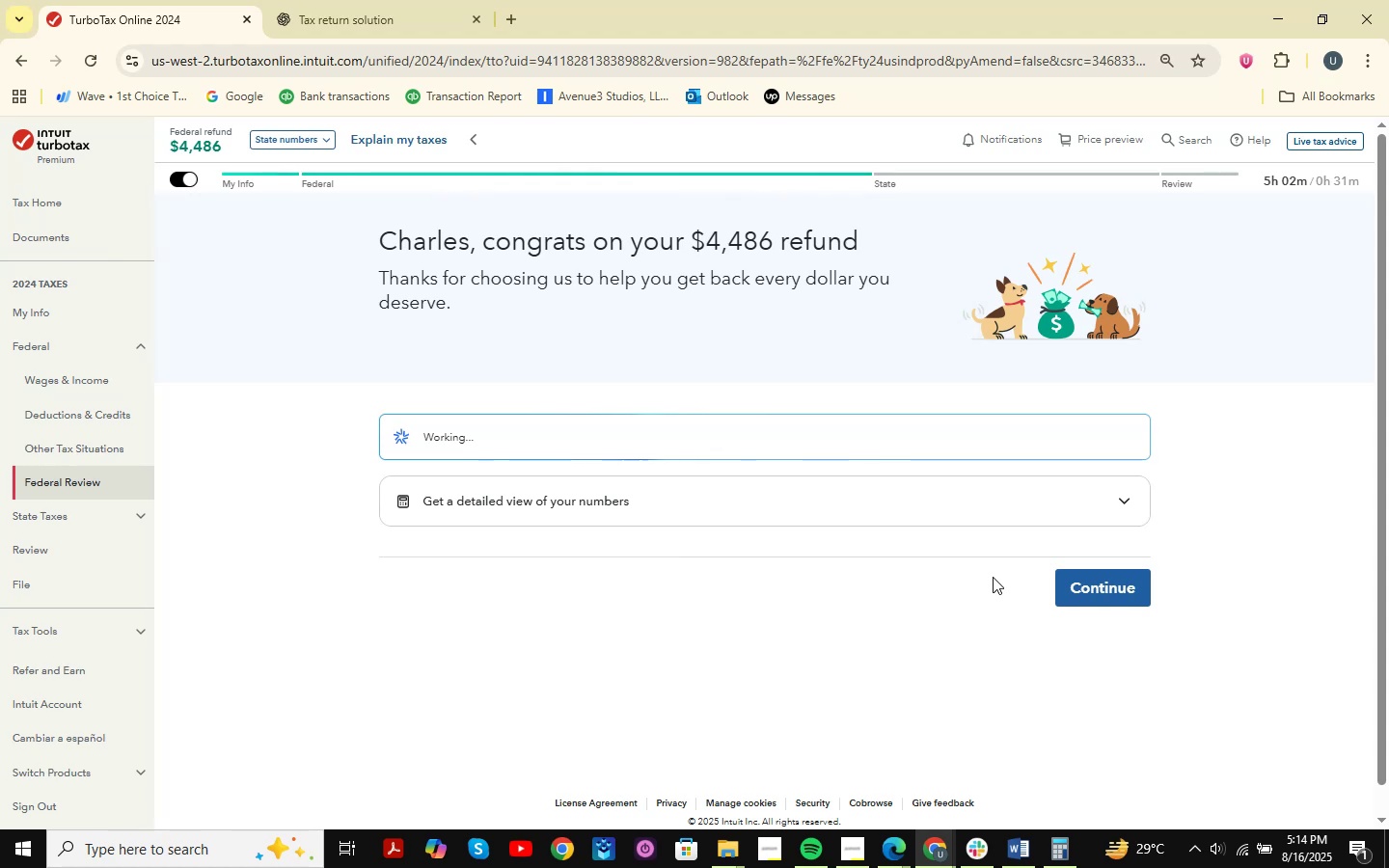 
scroll: coordinate [993, 577], scroll_direction: down, amount: 4.0
 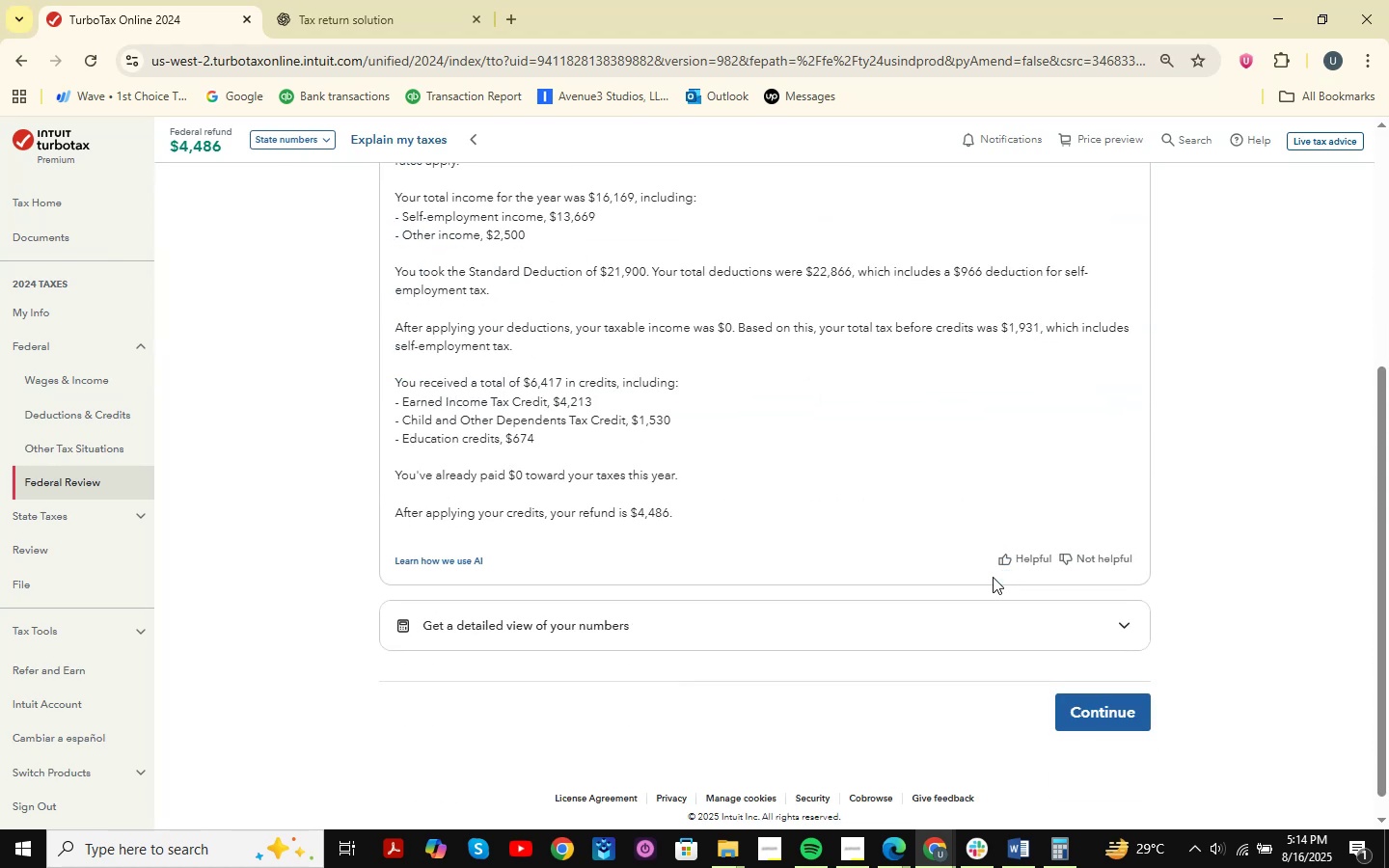 
left_click([1091, 714])
 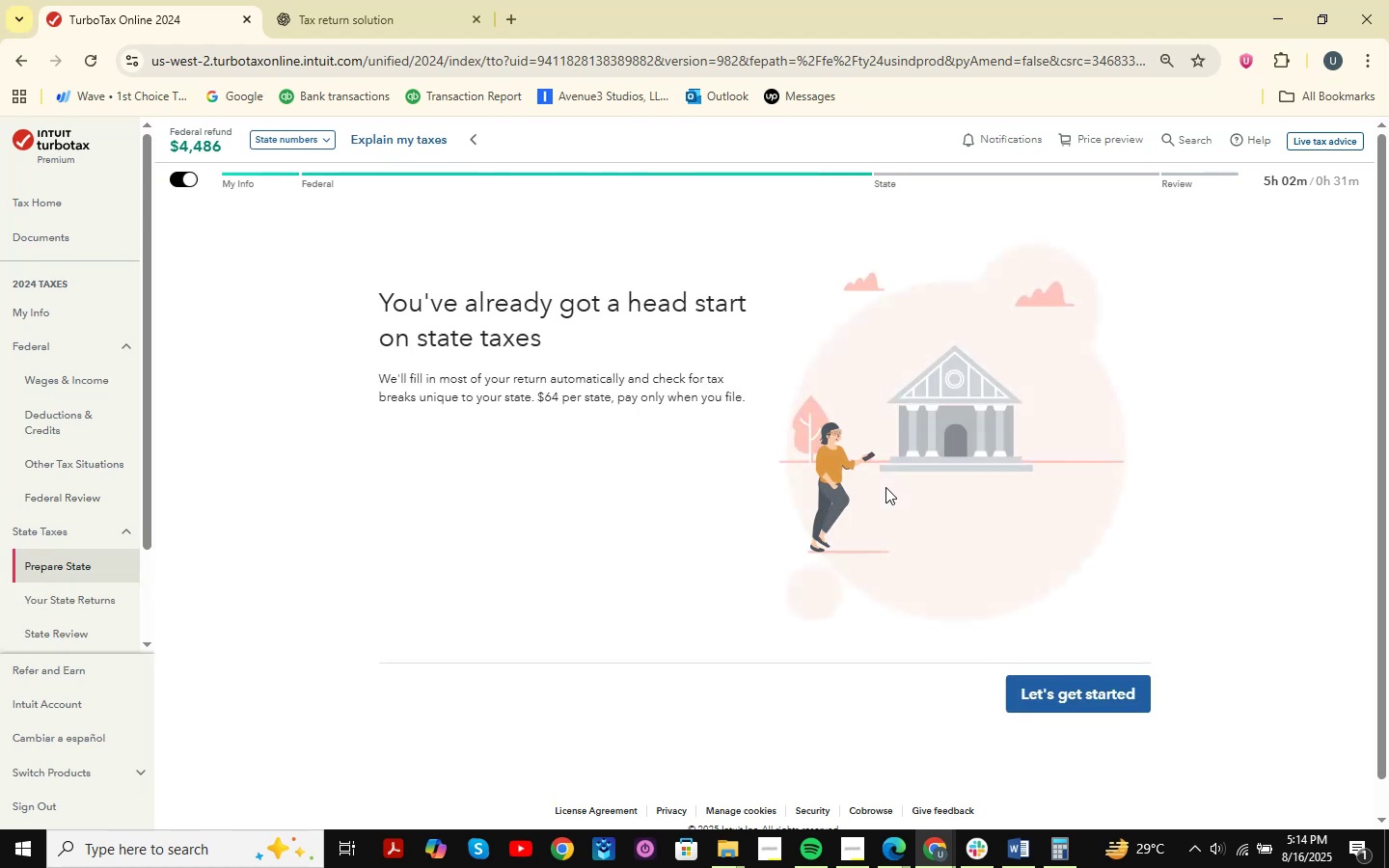 
wait(5.4)
 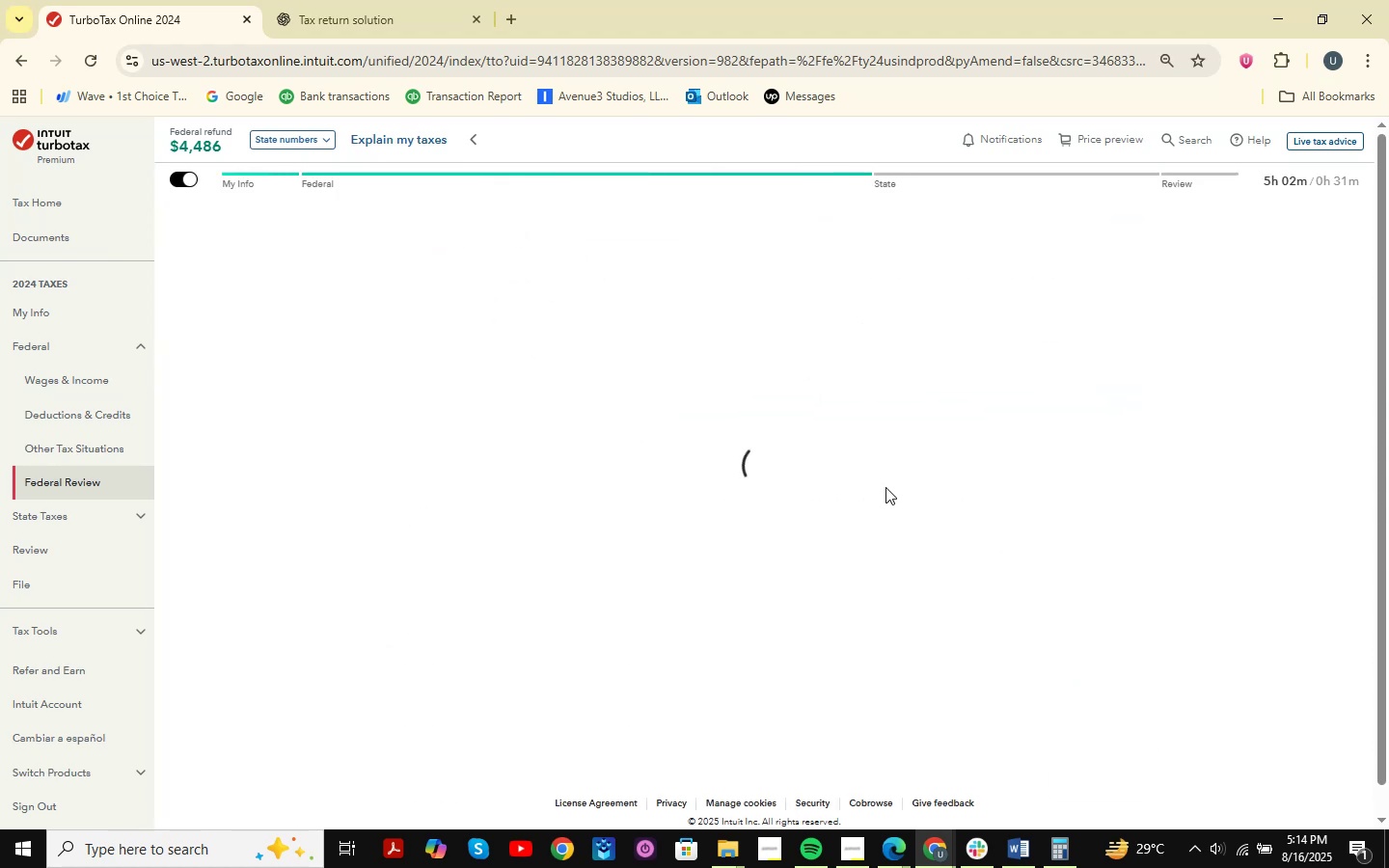 
left_click([1042, 695])
 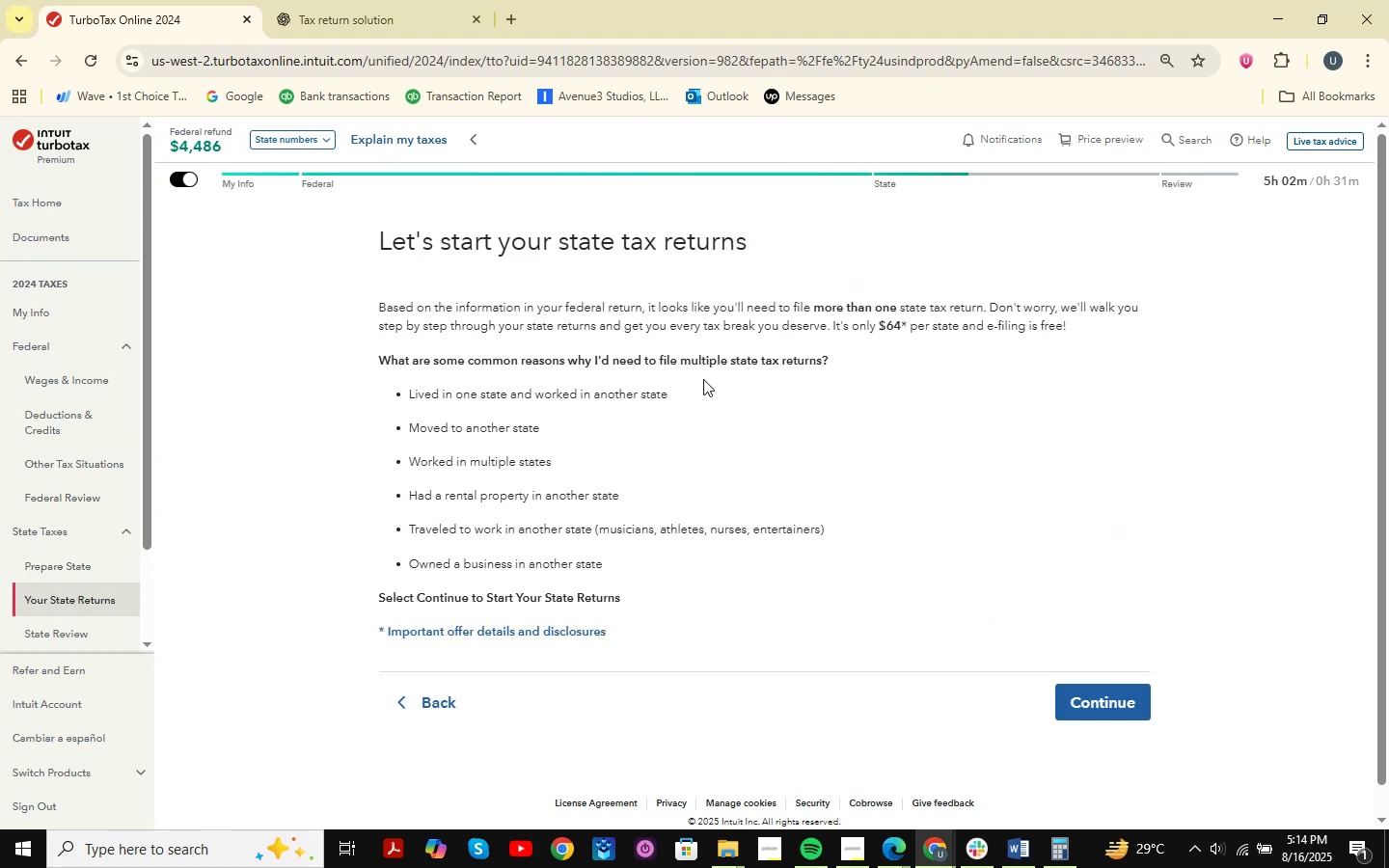 
left_click([1099, 706])
 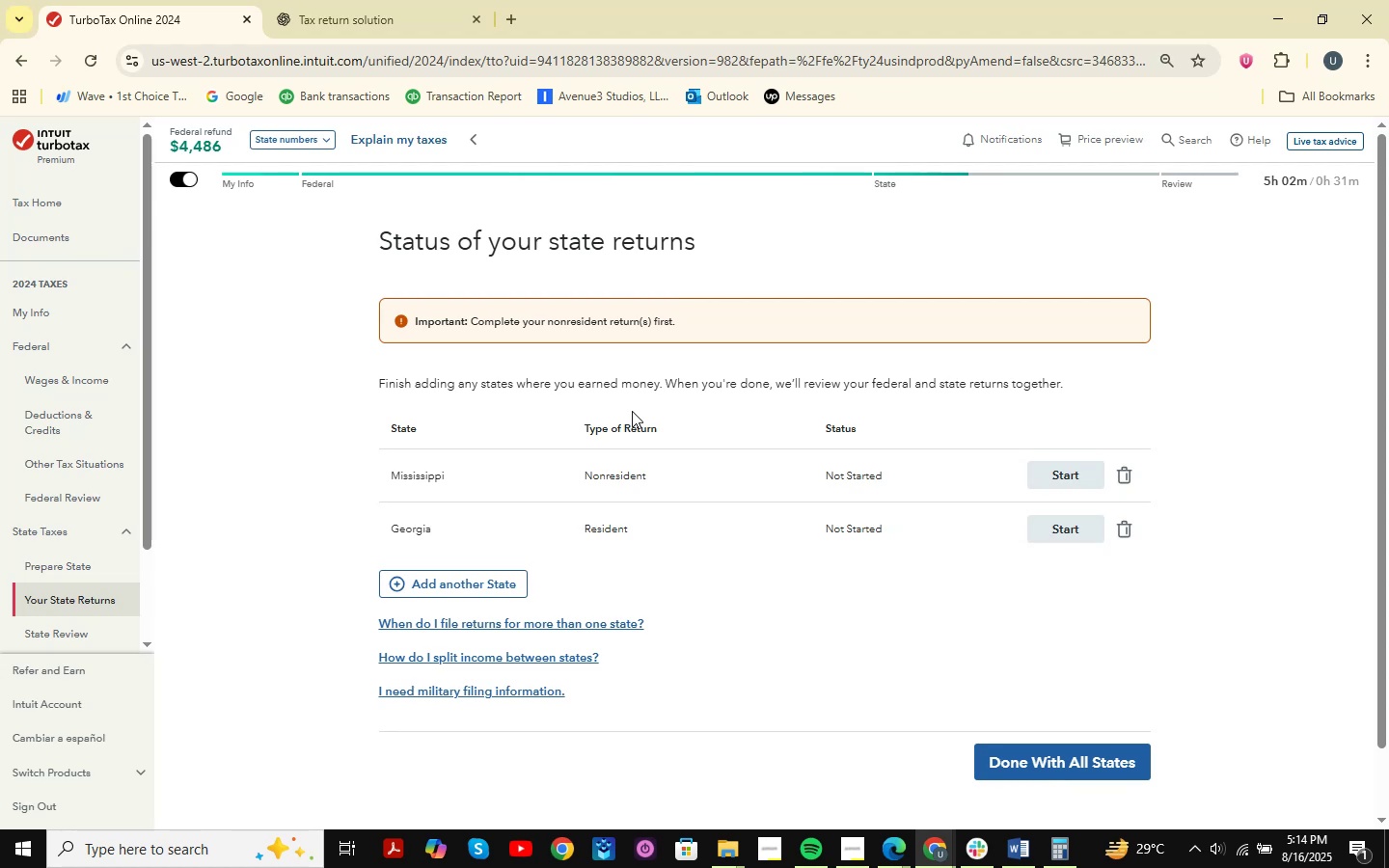 
wait(8.62)
 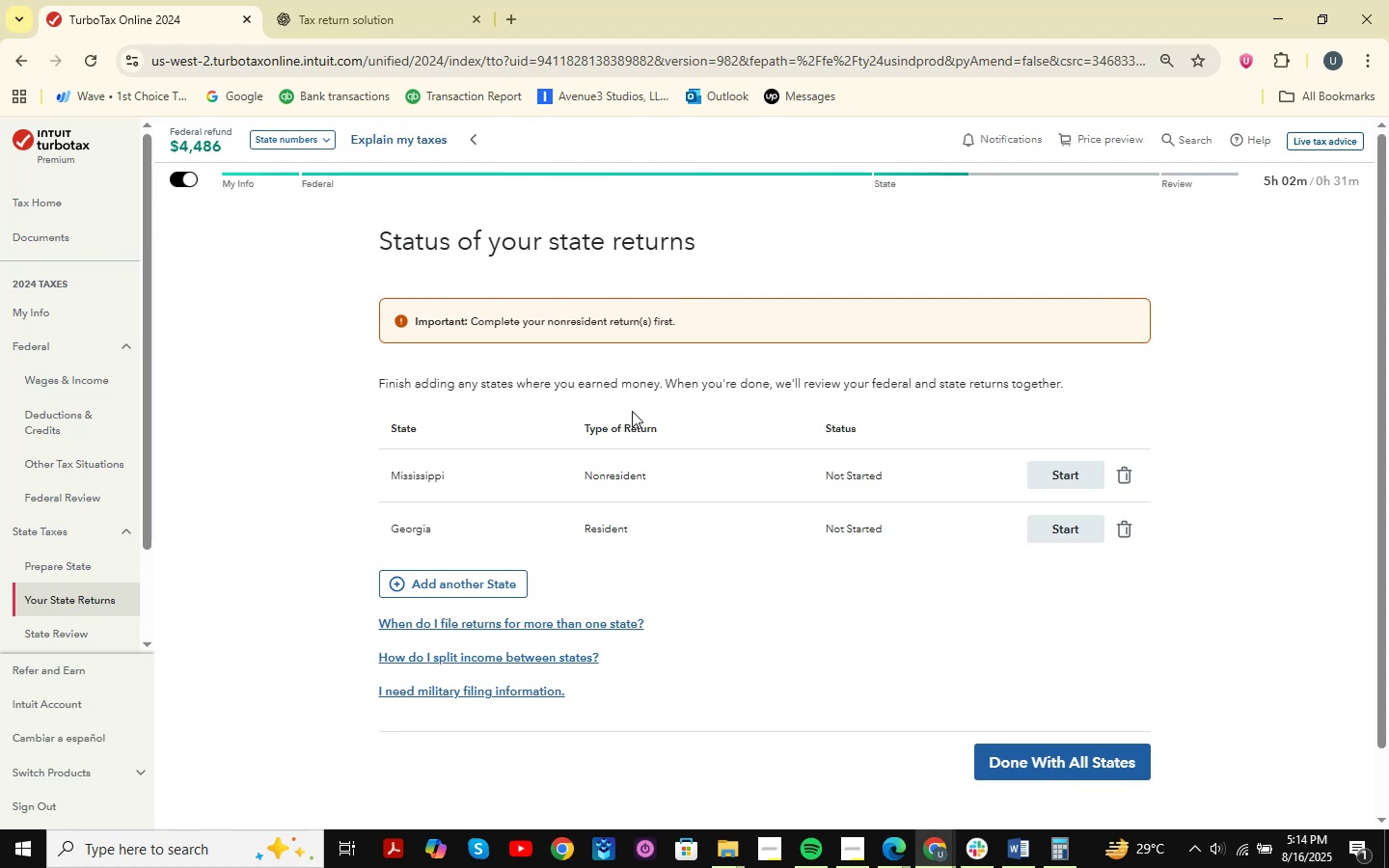 
left_click([1049, 531])
 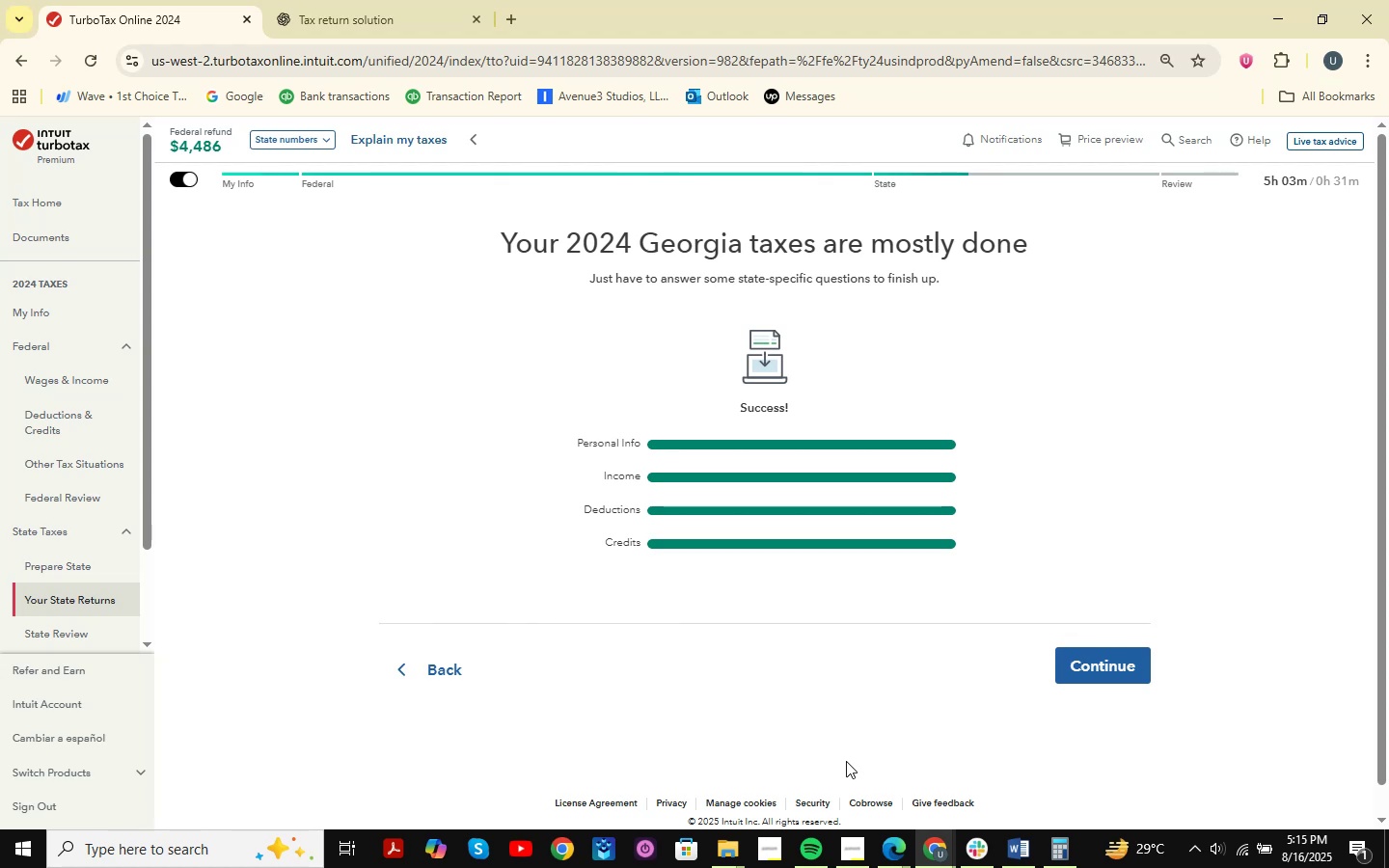 
wait(27.47)
 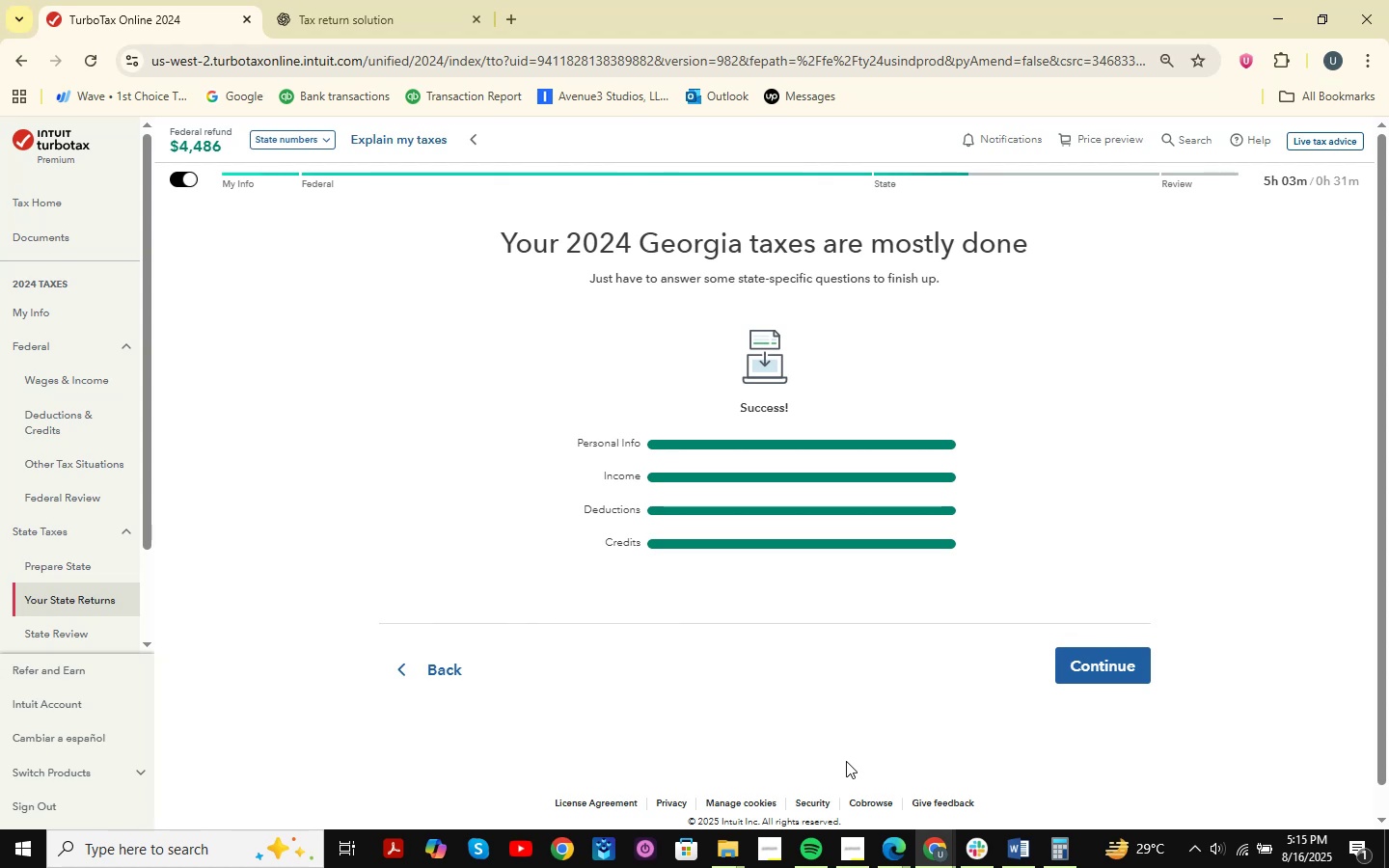 
left_click([1082, 674])
 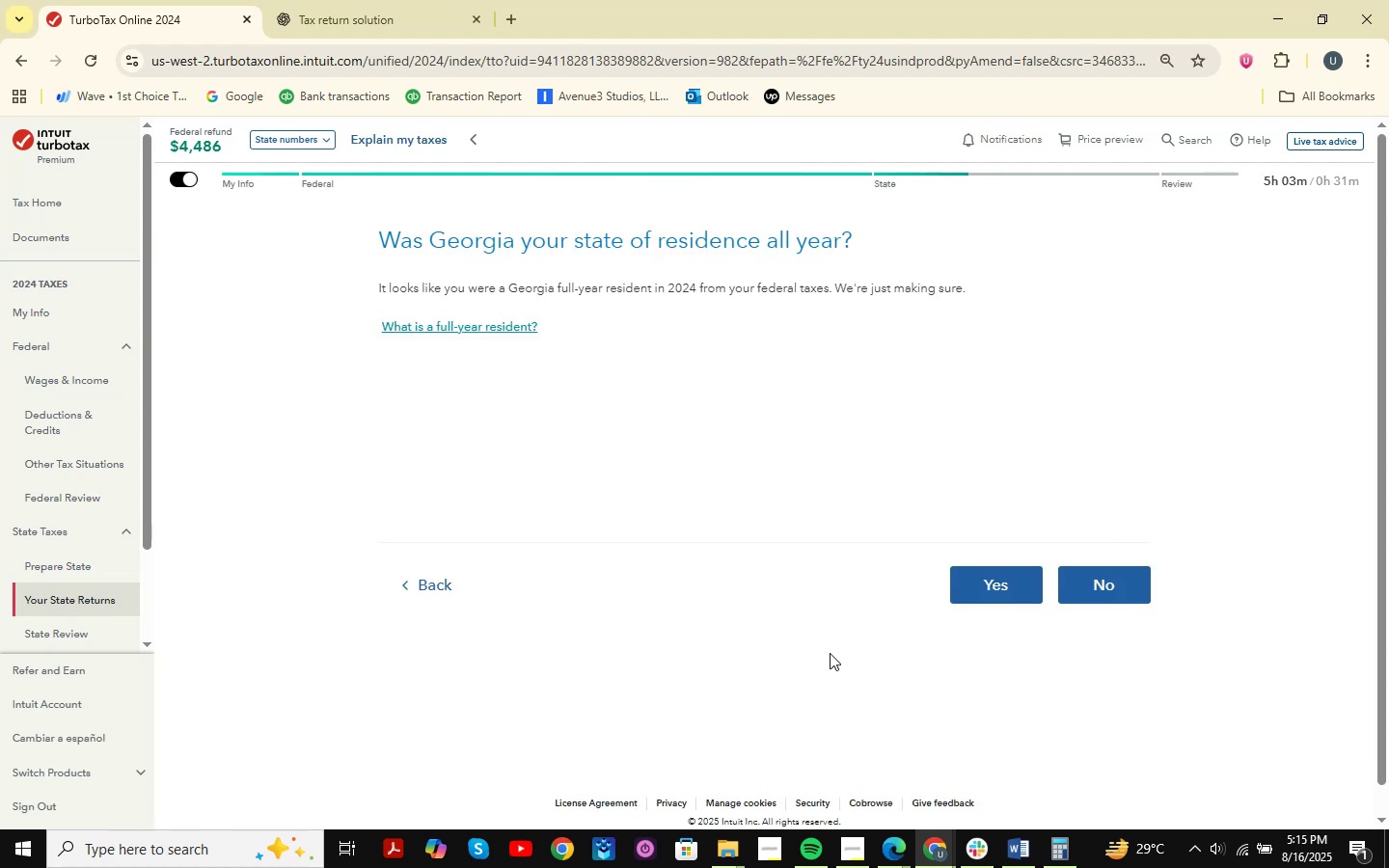 
wait(10.11)
 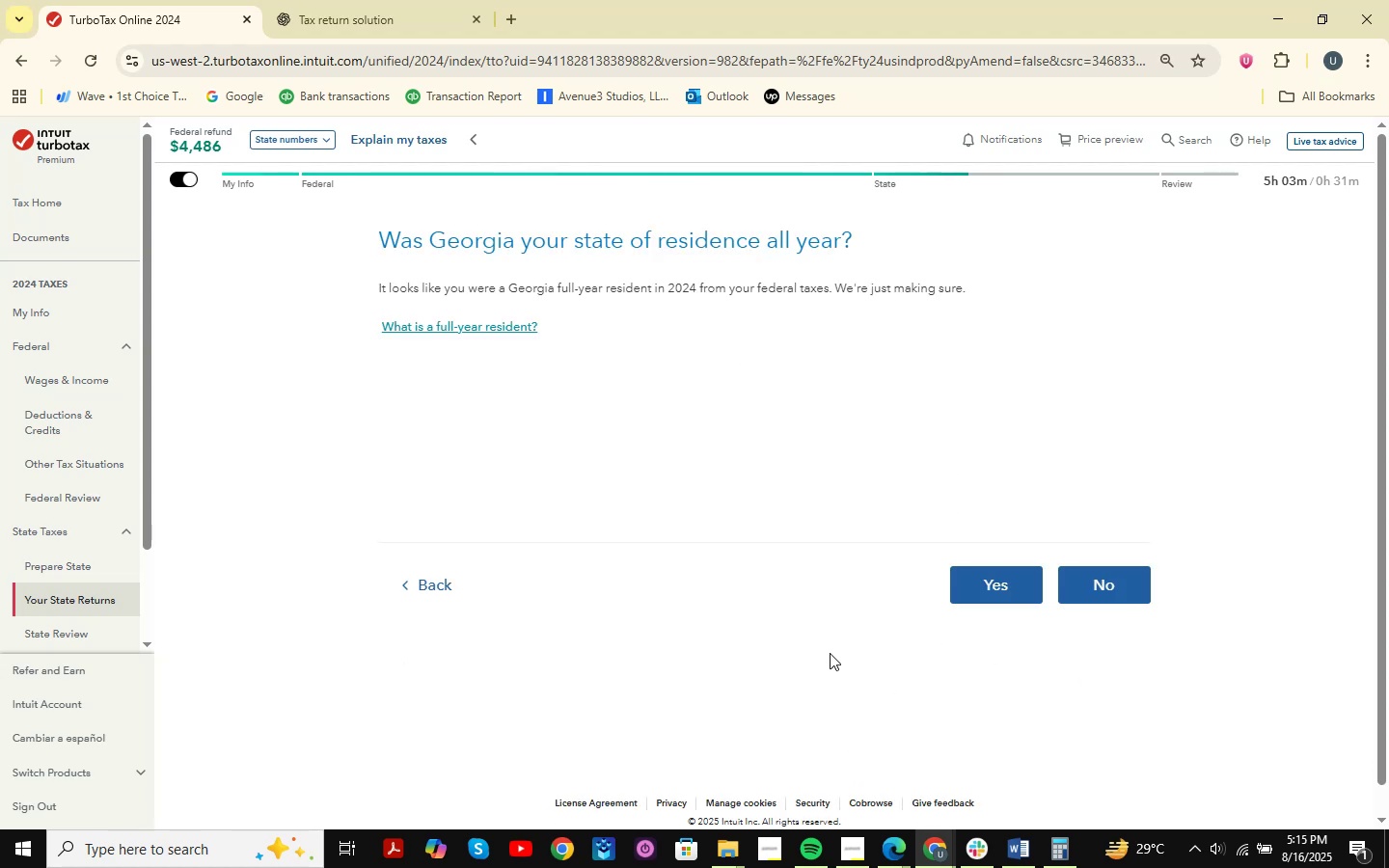 
key(Shift+ShiftLeft)
 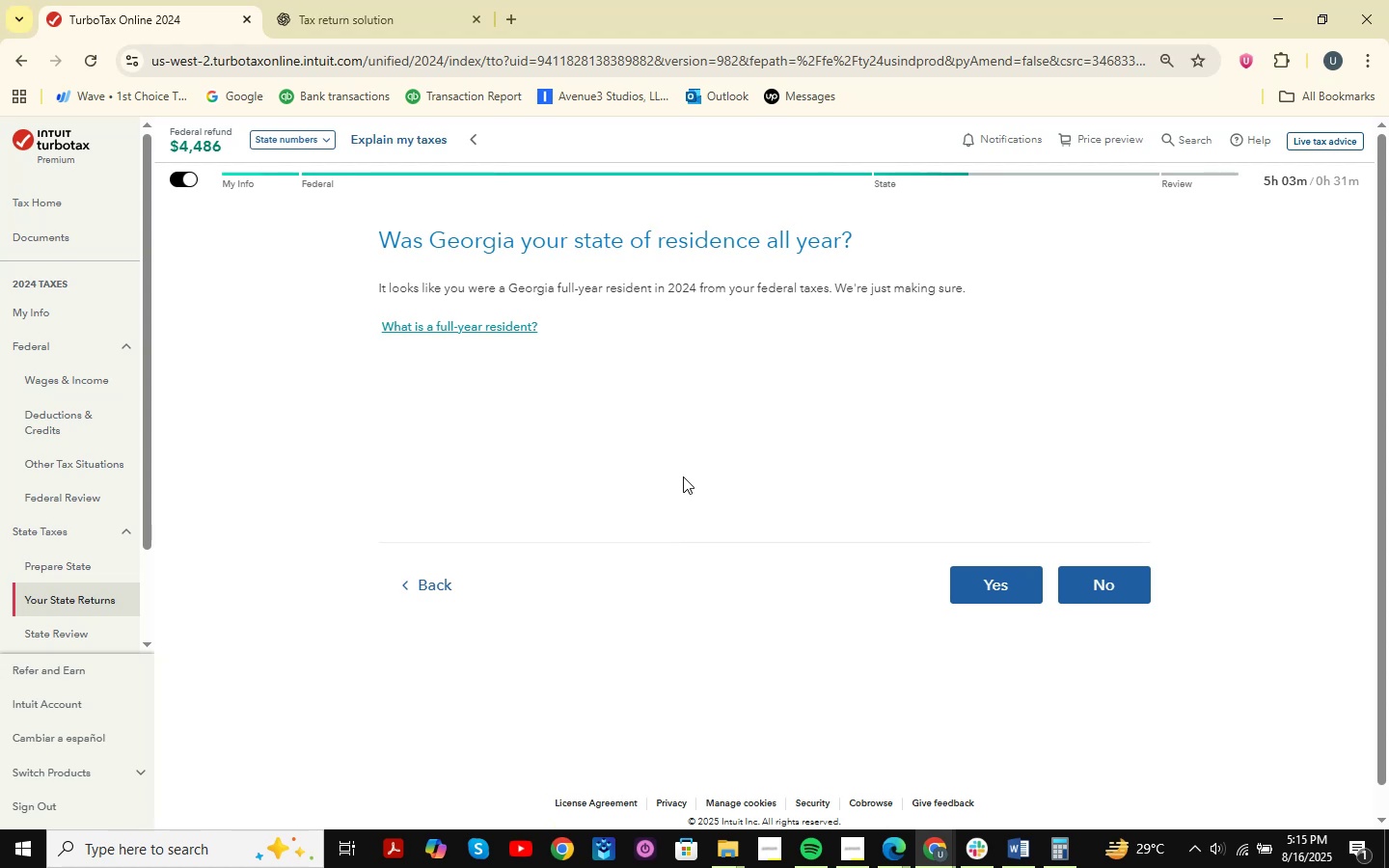 
key(Meta+Shift+MetaLeft)
 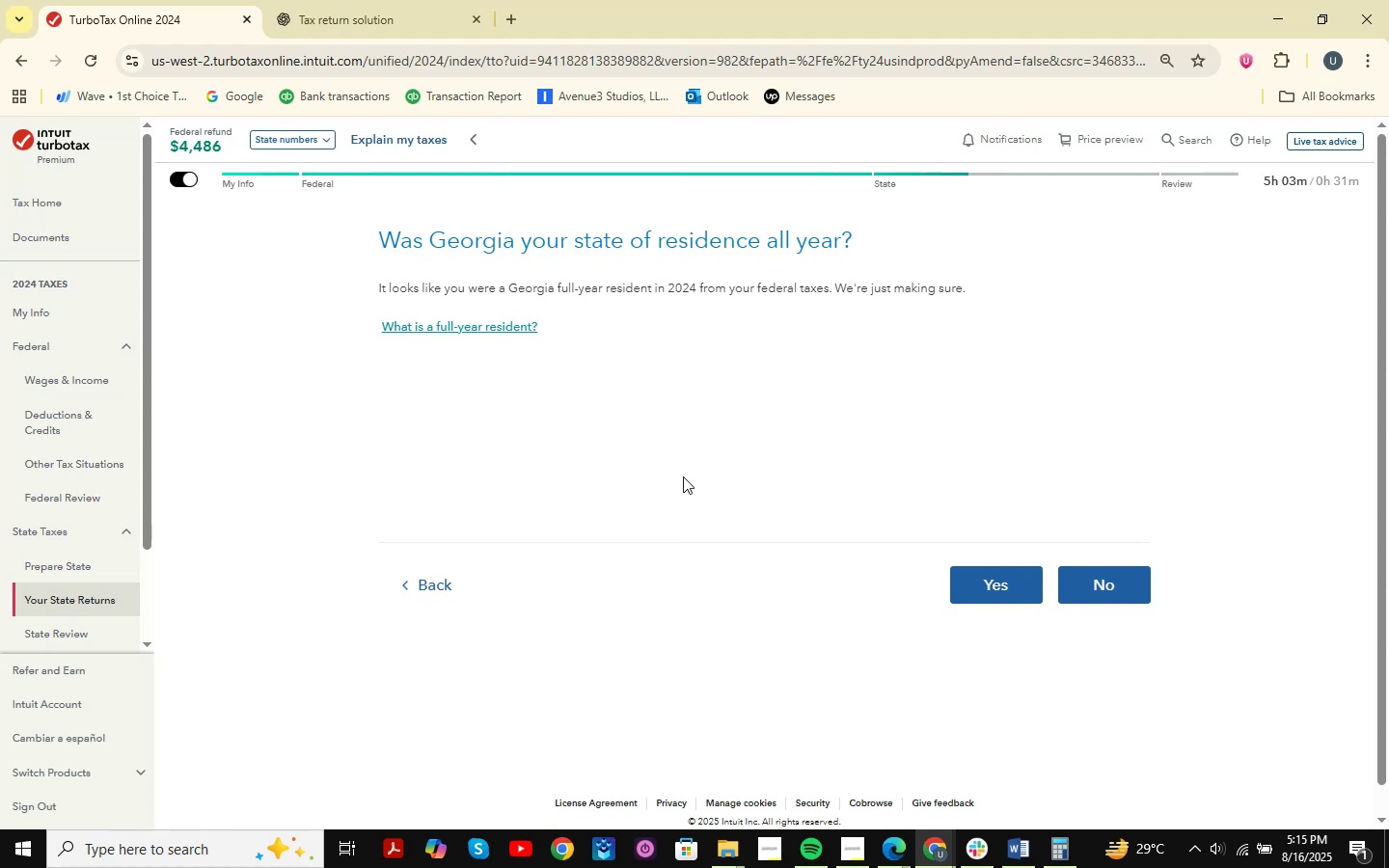 
key(Meta+Shift+S)
 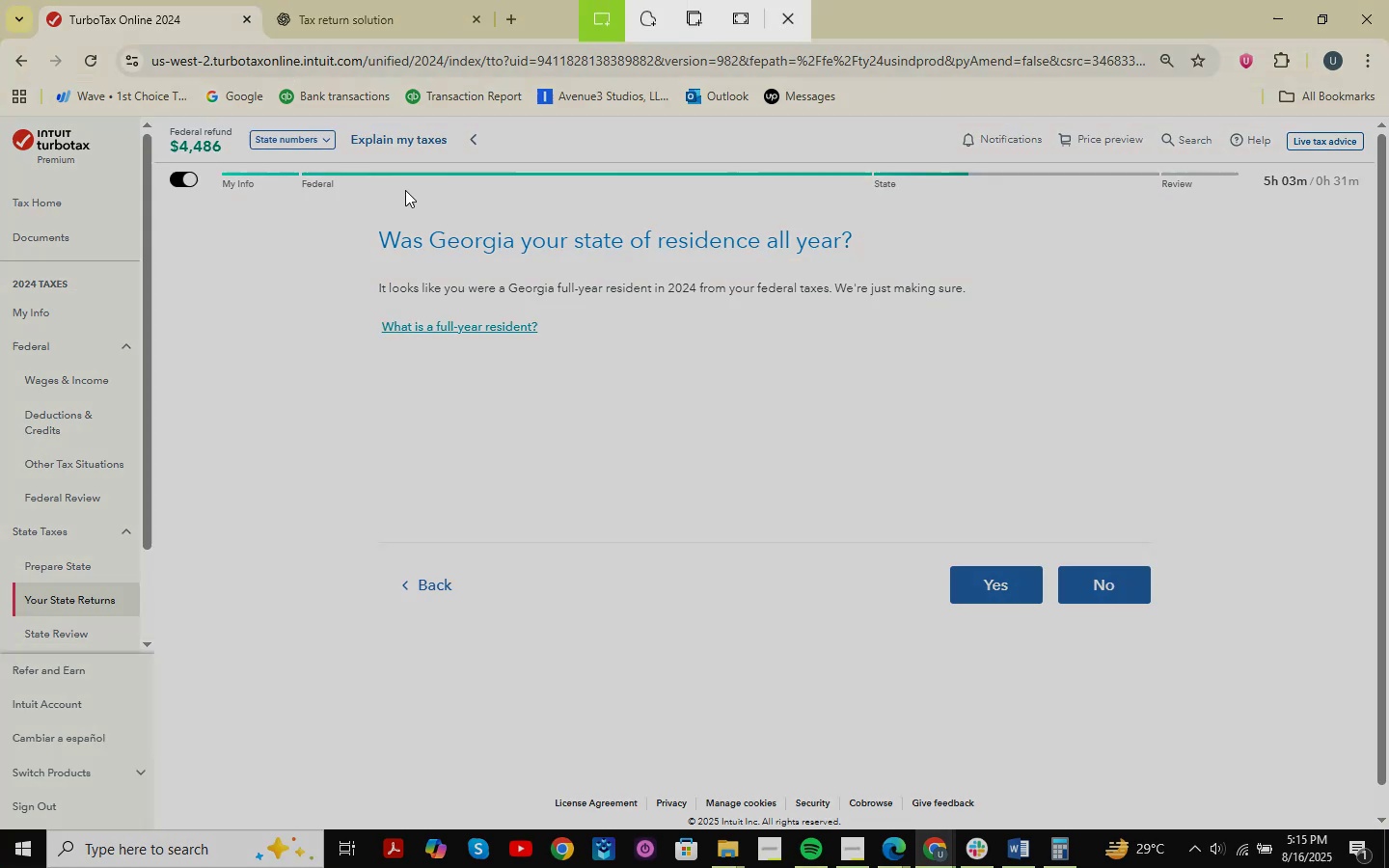 
left_click_drag(start_coordinate=[275, 207], to_coordinate=[1266, 751])
 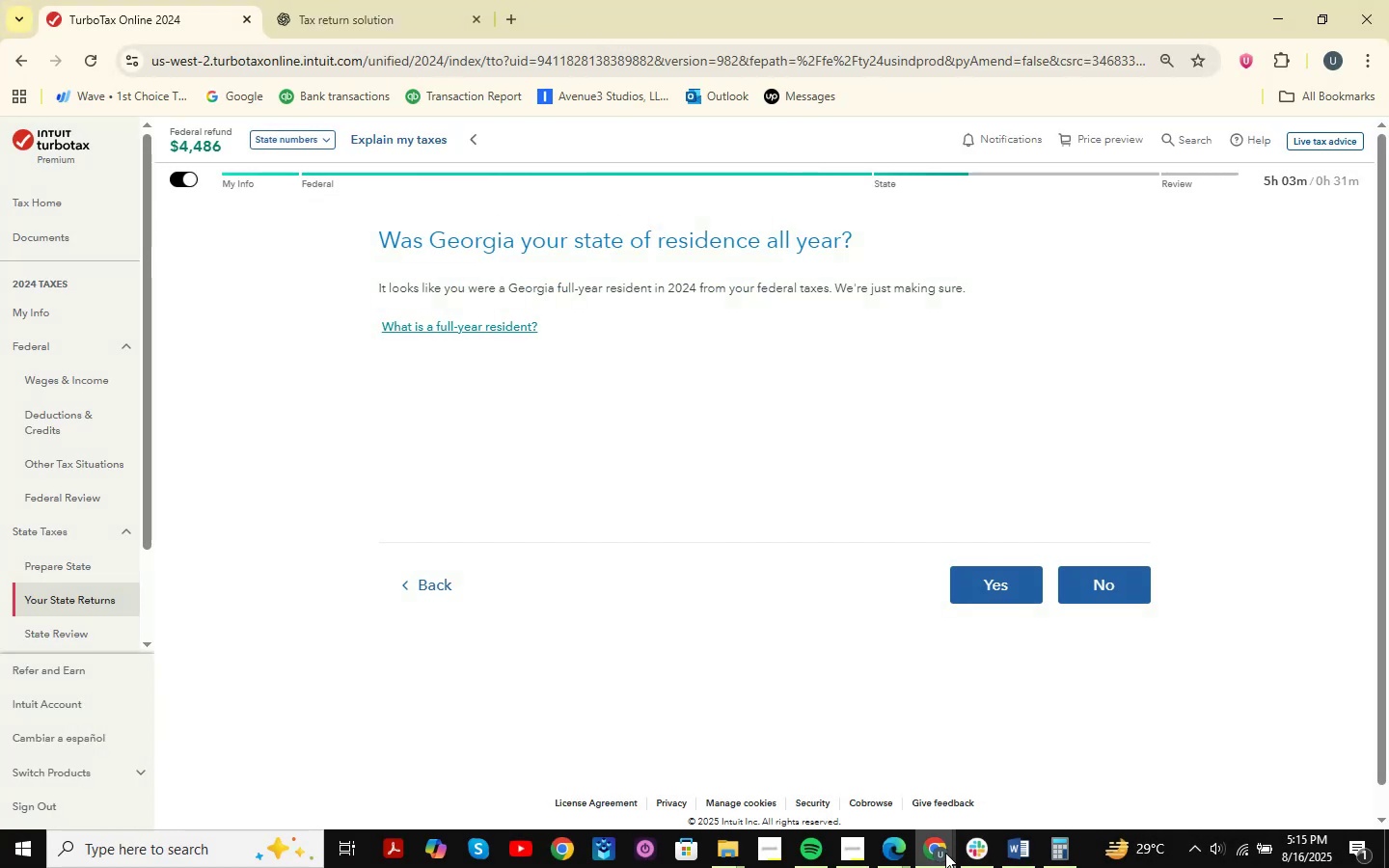 
double_click([1021, 779])
 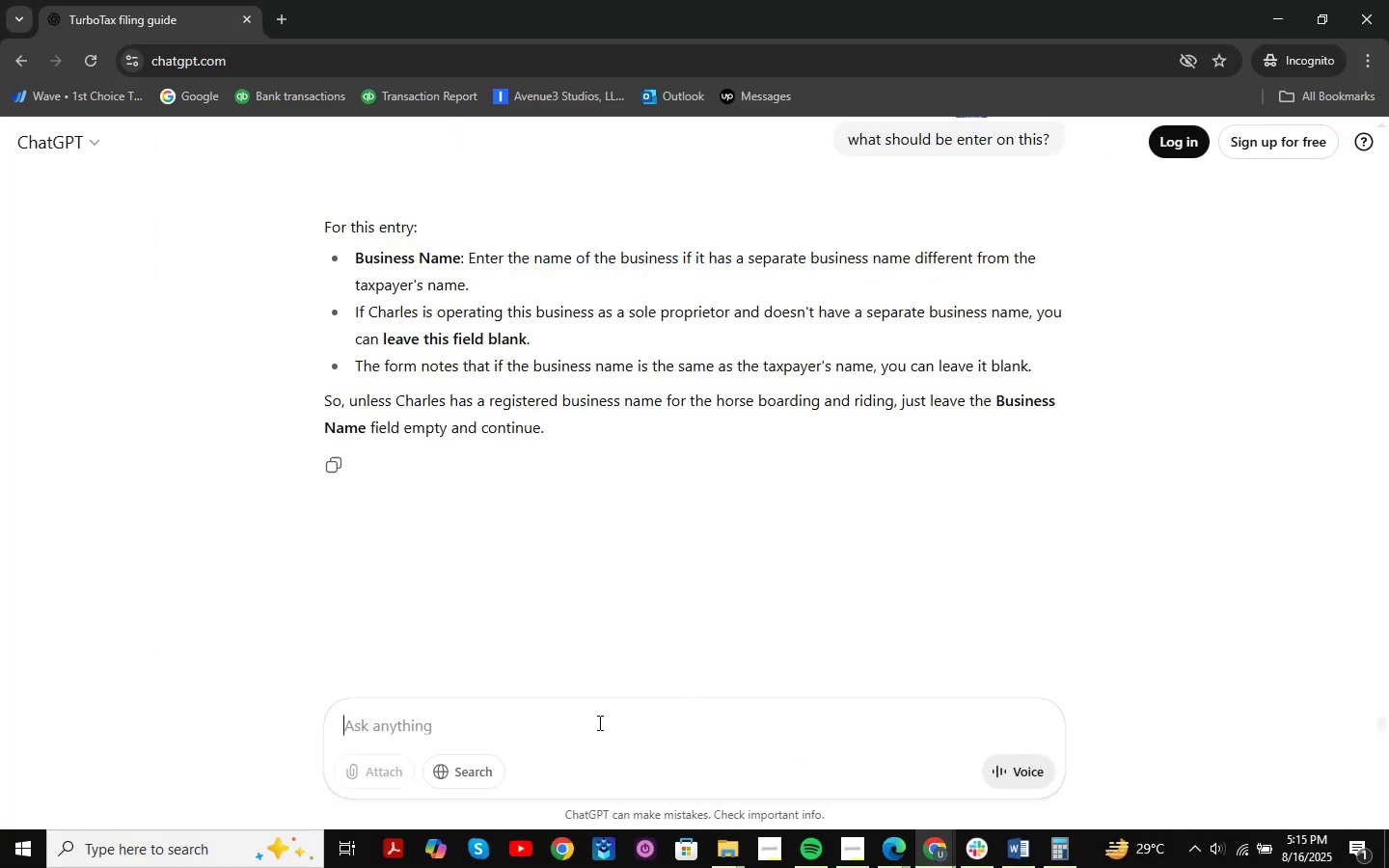 
key(Control+V)
 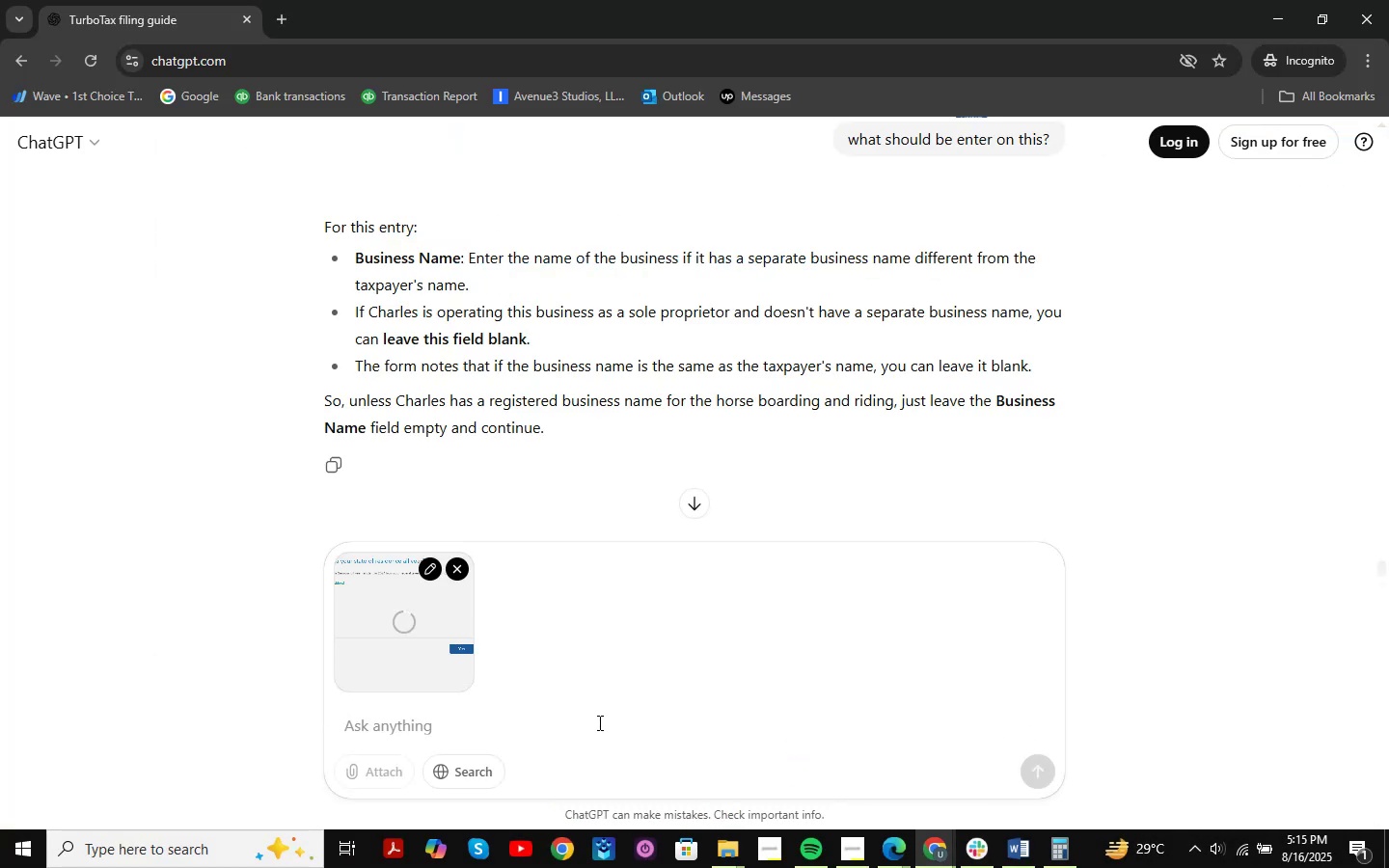 
type(what should be selected )
key(Backspace)
type(?)
 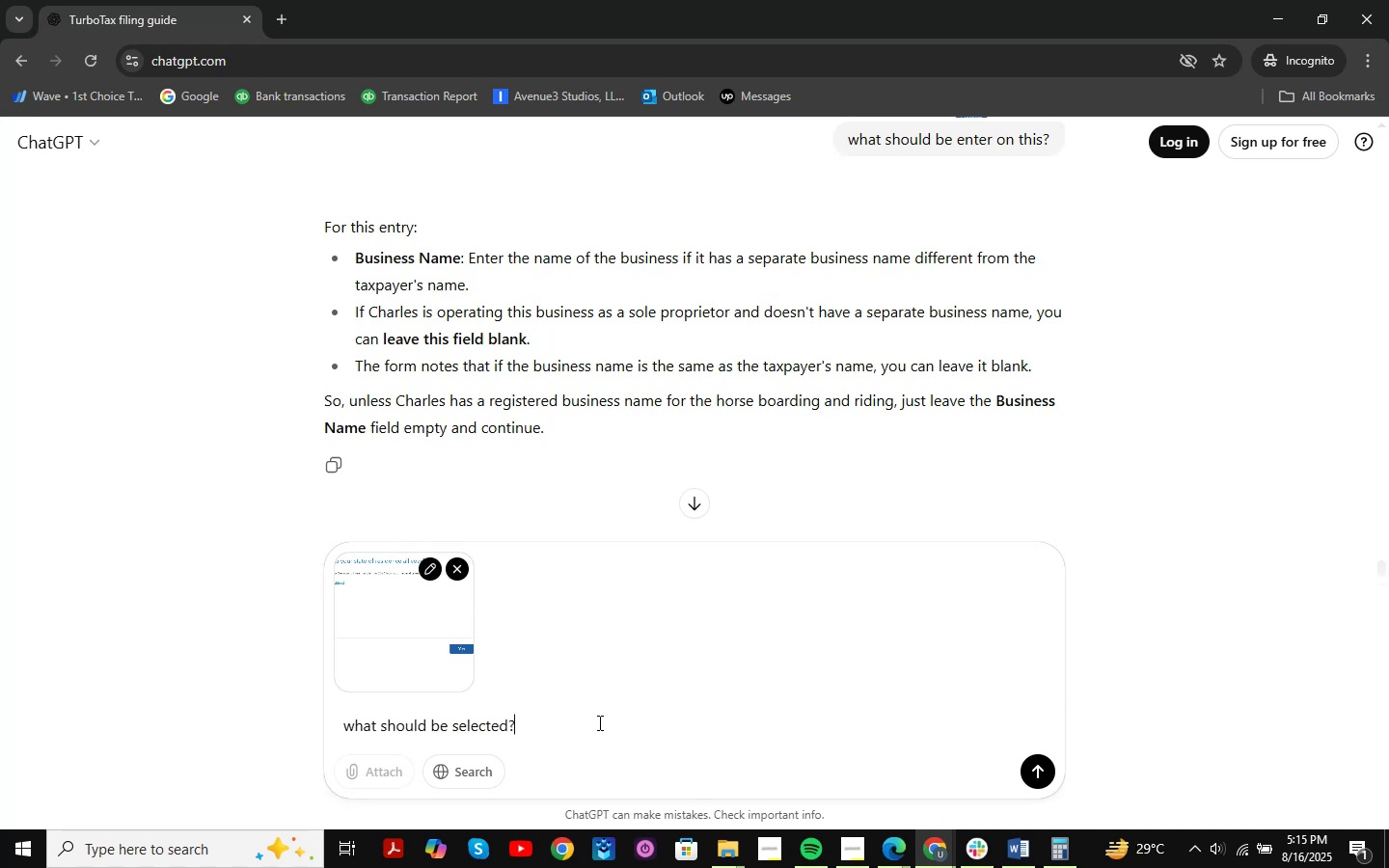 
 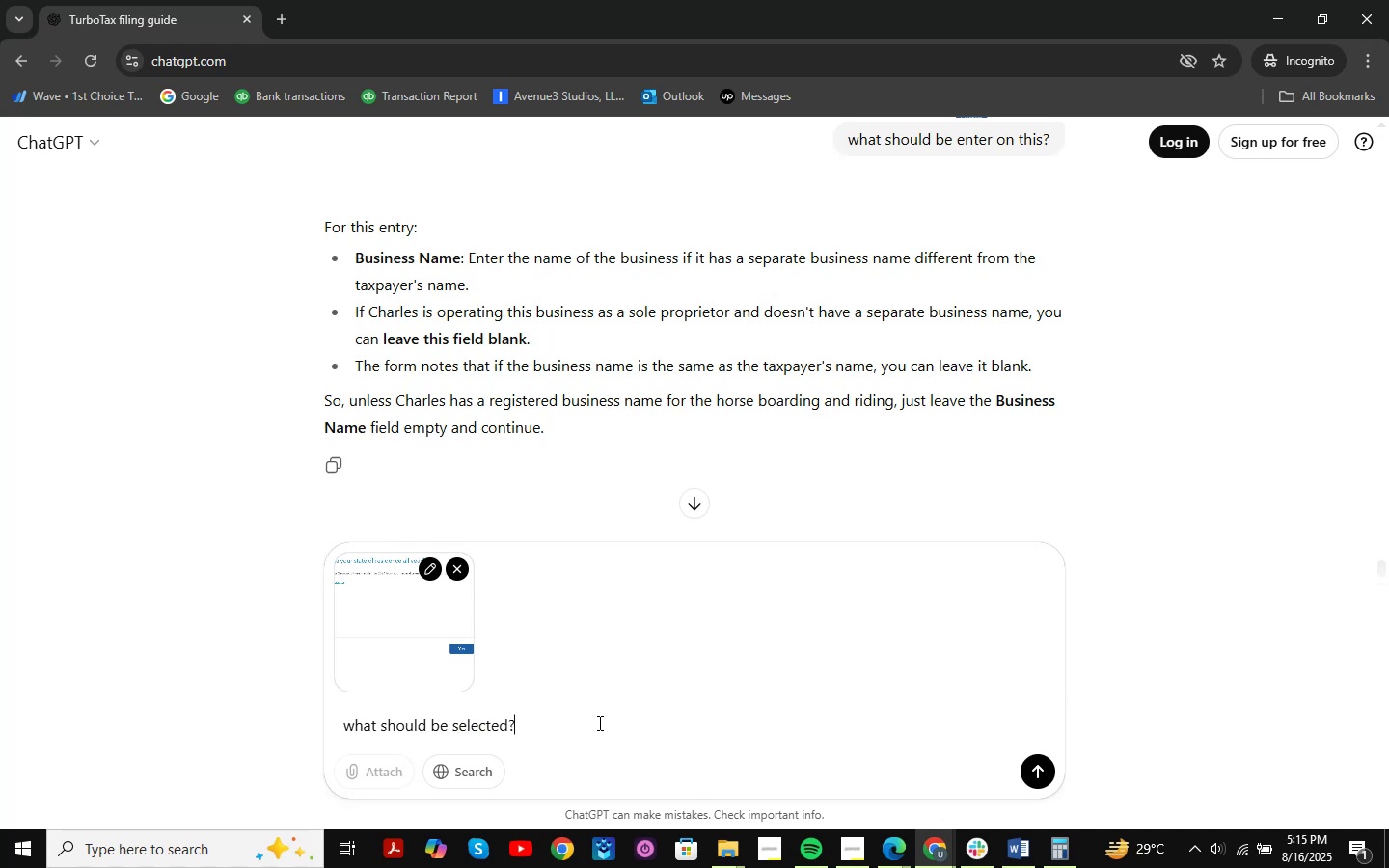 
key(Enter)
 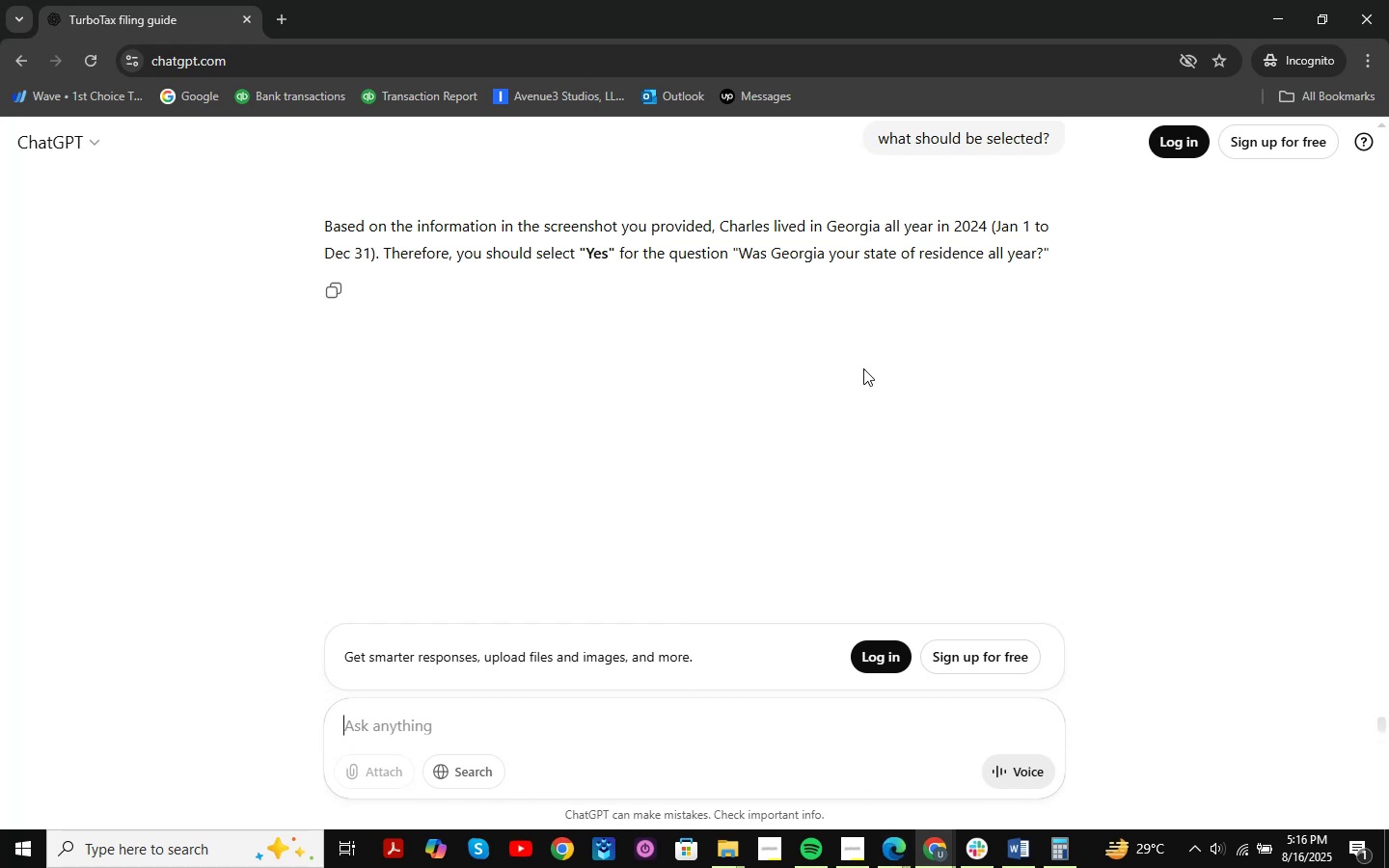 
wait(35.1)
 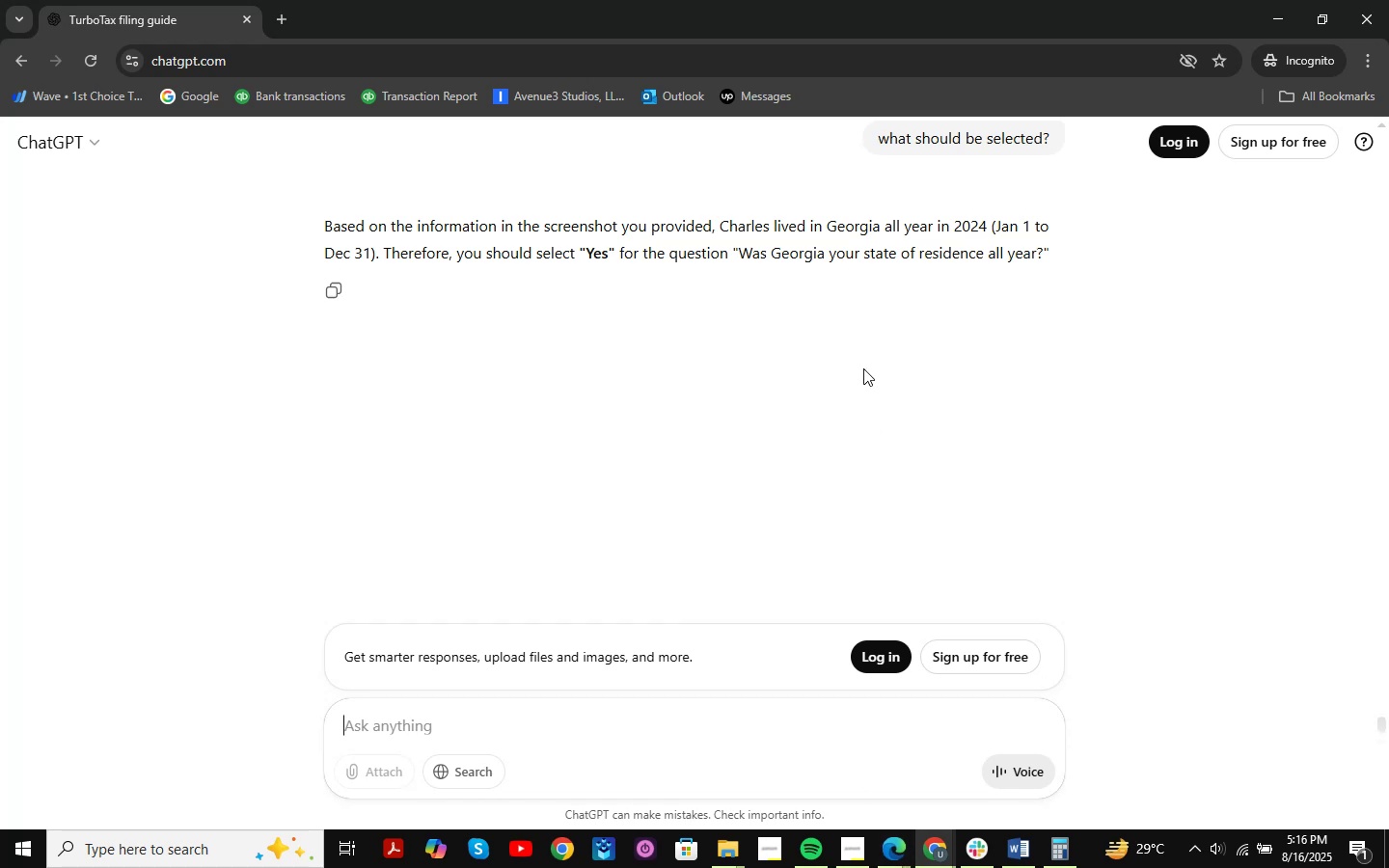 
scroll: coordinate [851, 447], scroll_direction: up, amount: 1.0
 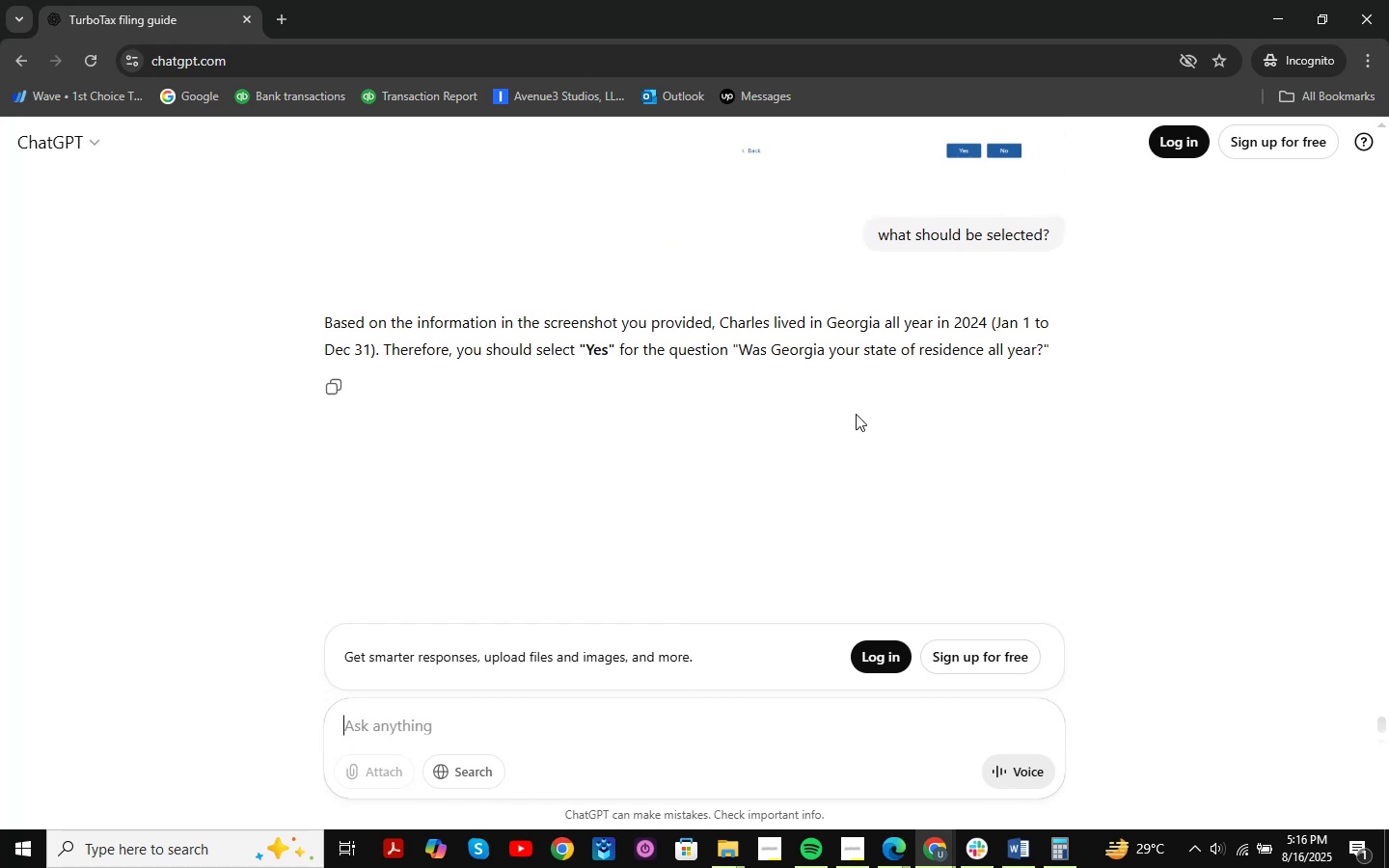 
scroll: coordinate [840, 387], scroll_direction: down, amount: 5.0
 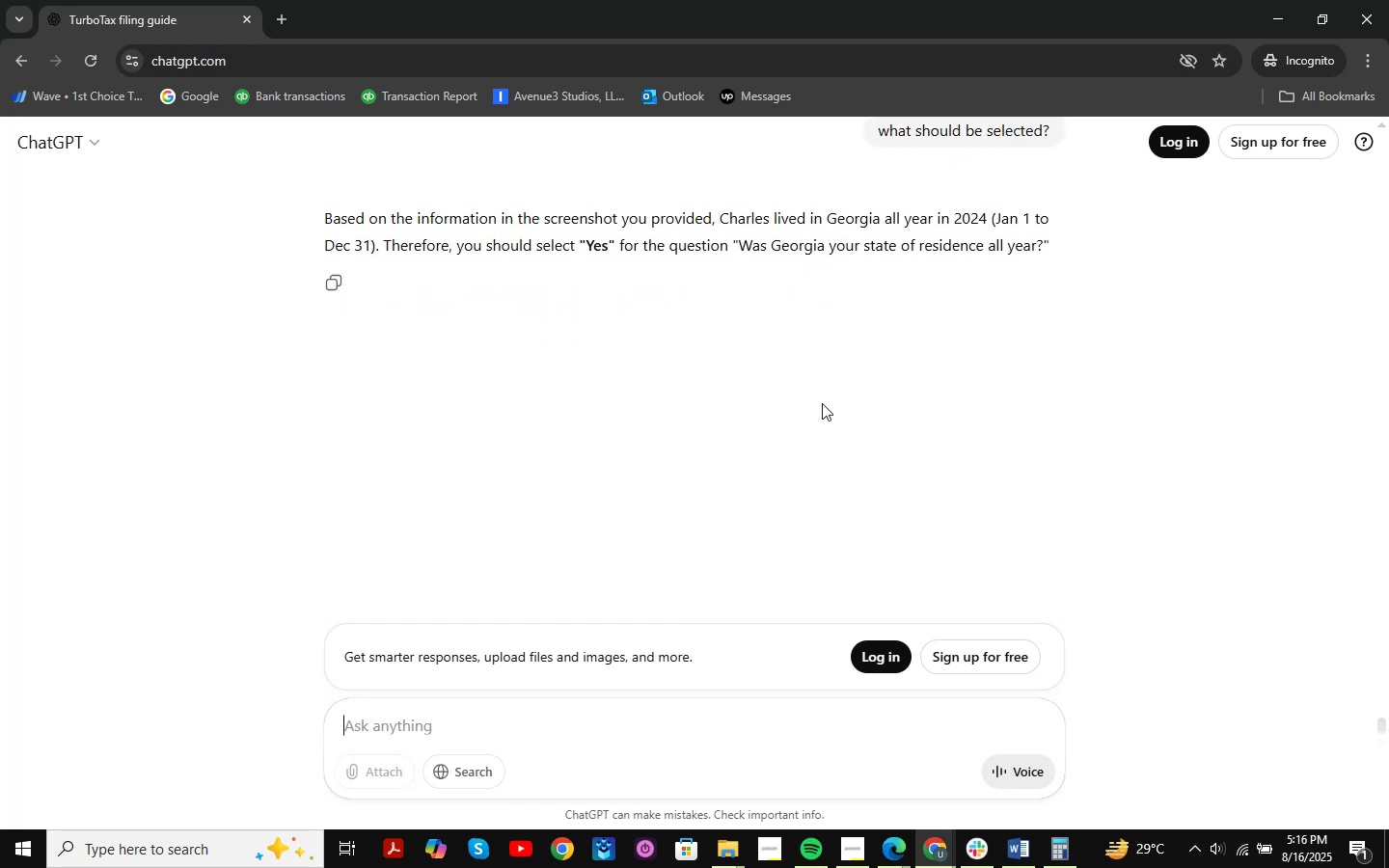 
scroll: coordinate [810, 393], scroll_direction: none, amount: 0.0
 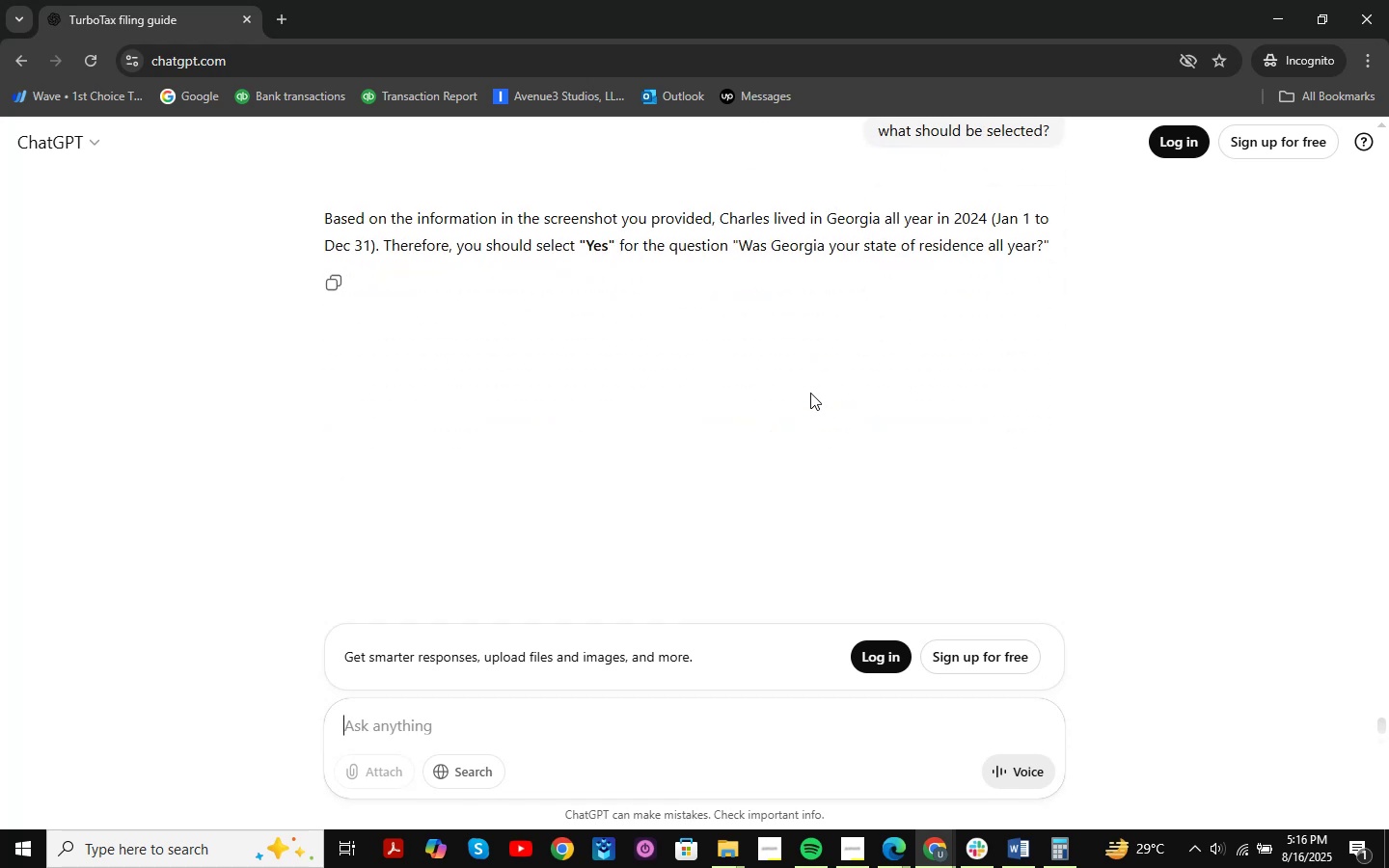 
scroll: coordinate [810, 393], scroll_direction: down, amount: 2.0
 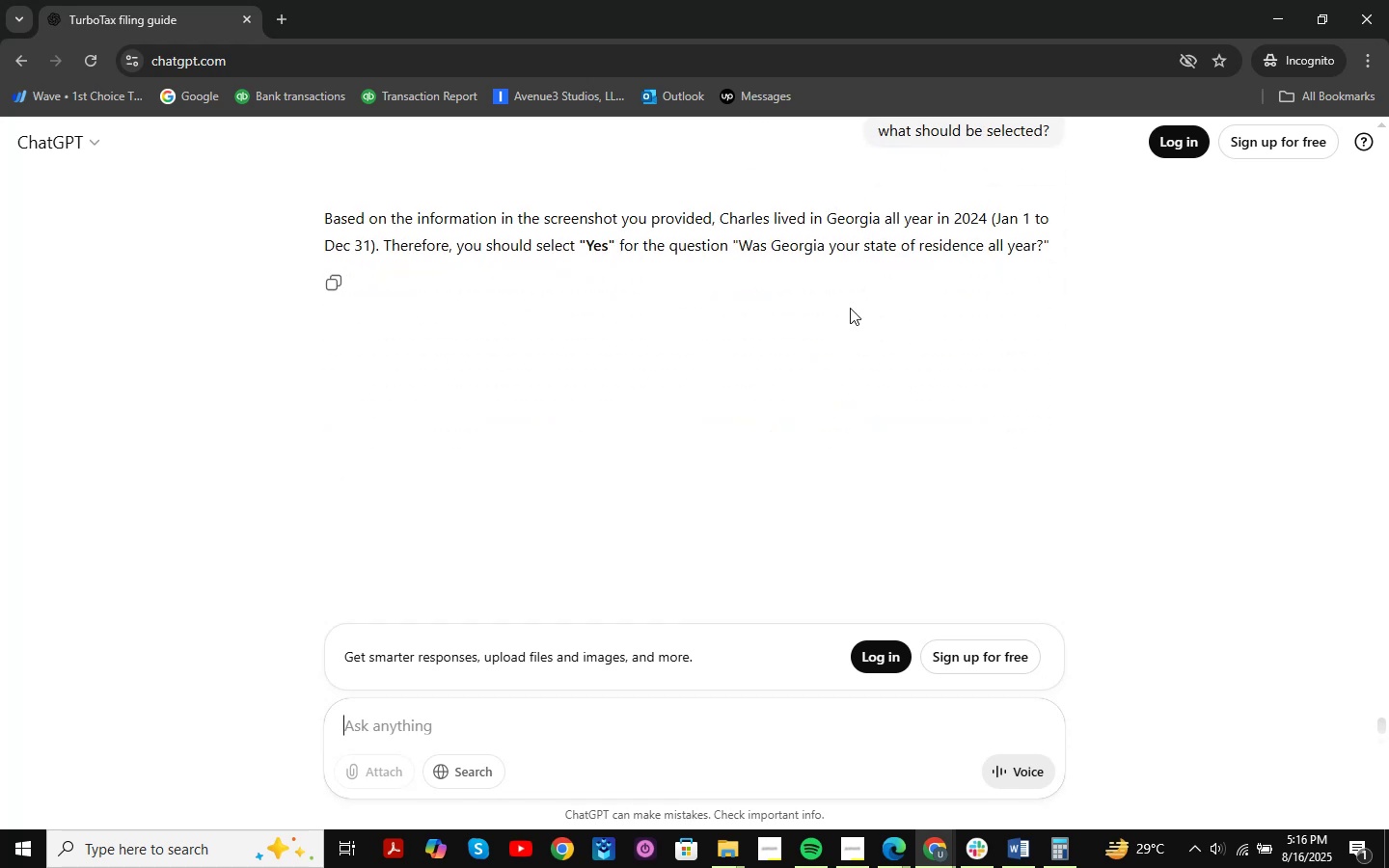 
wait(5.86)
 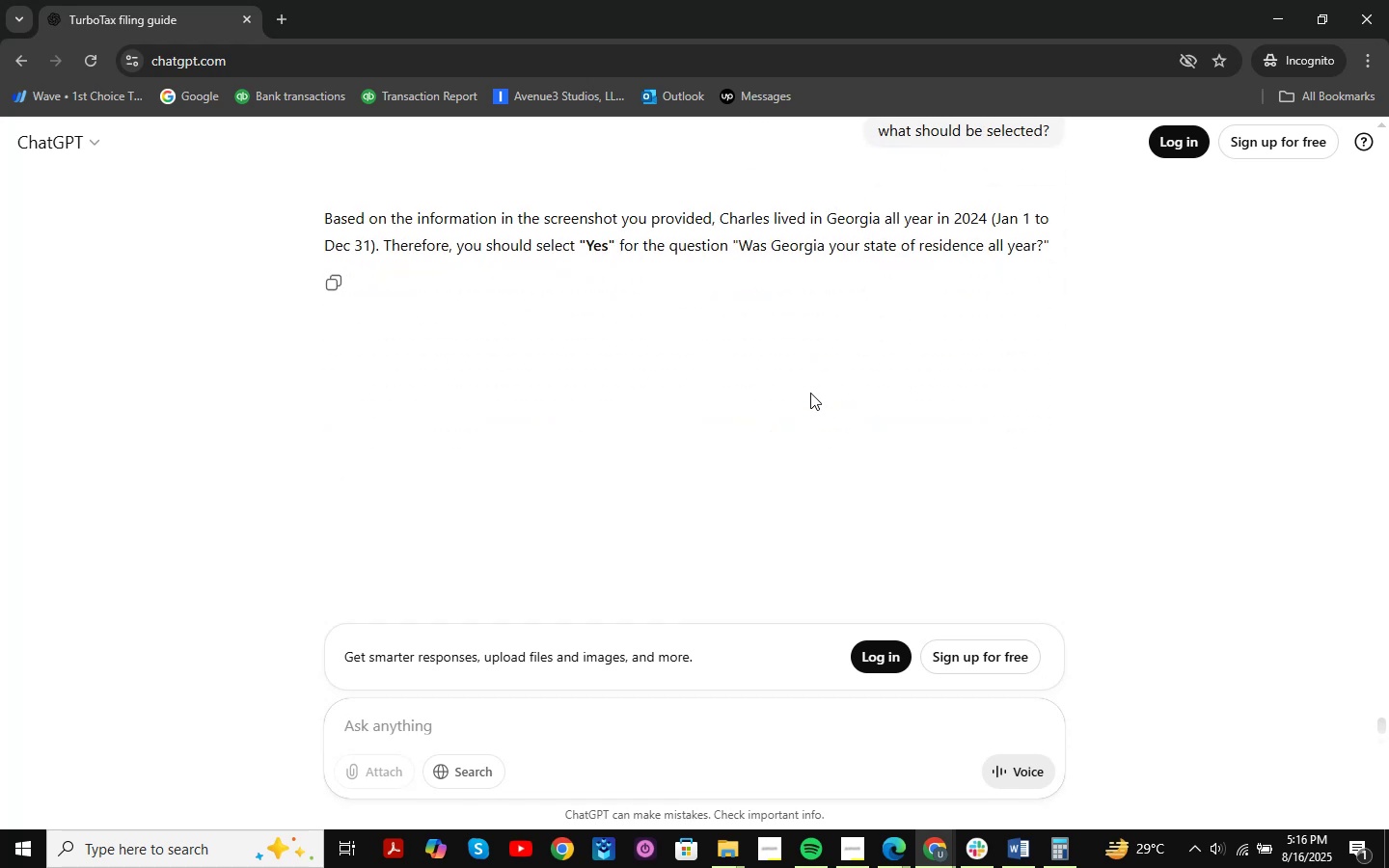 
left_click([1277, 7])
 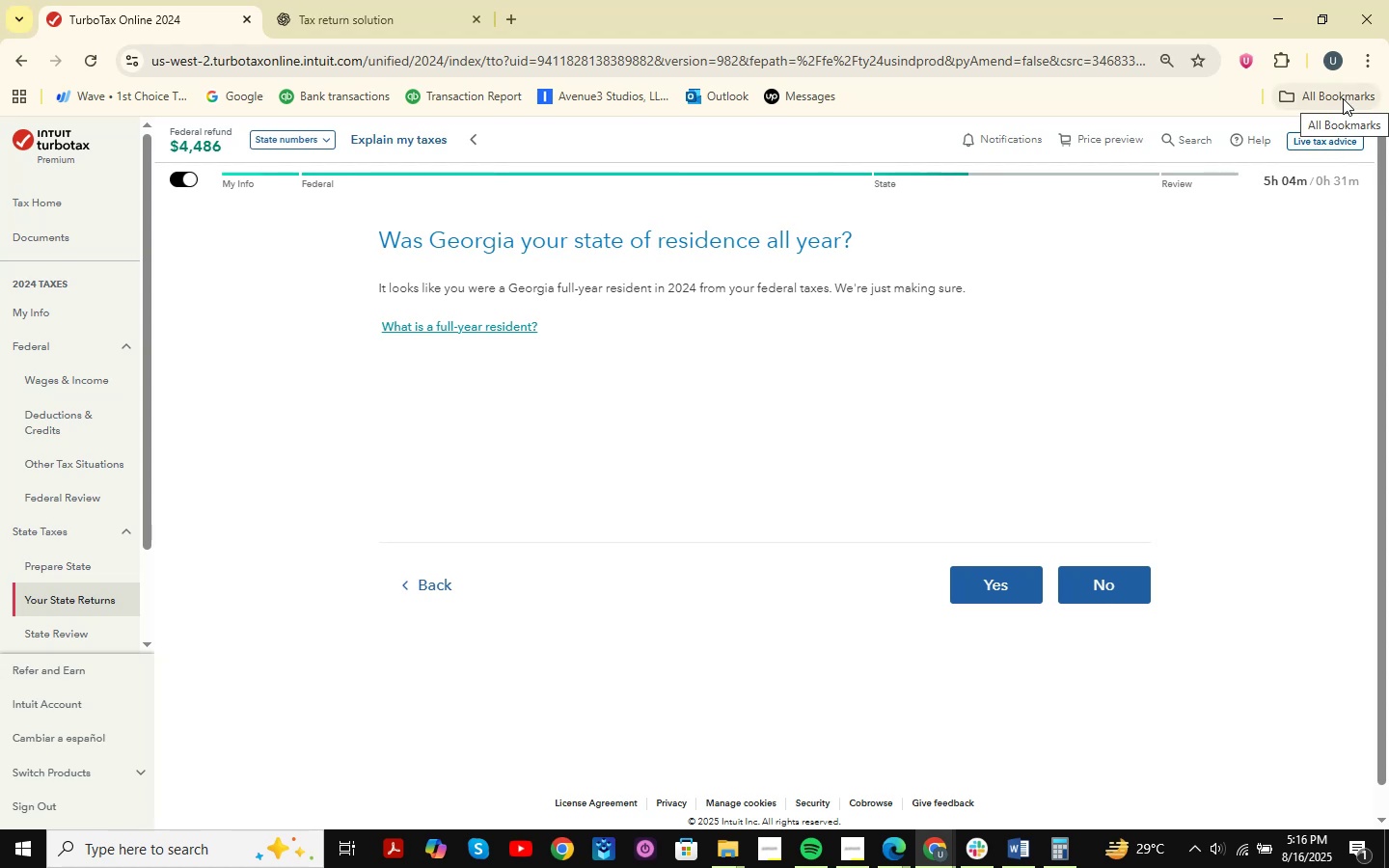 
wait(5.33)
 